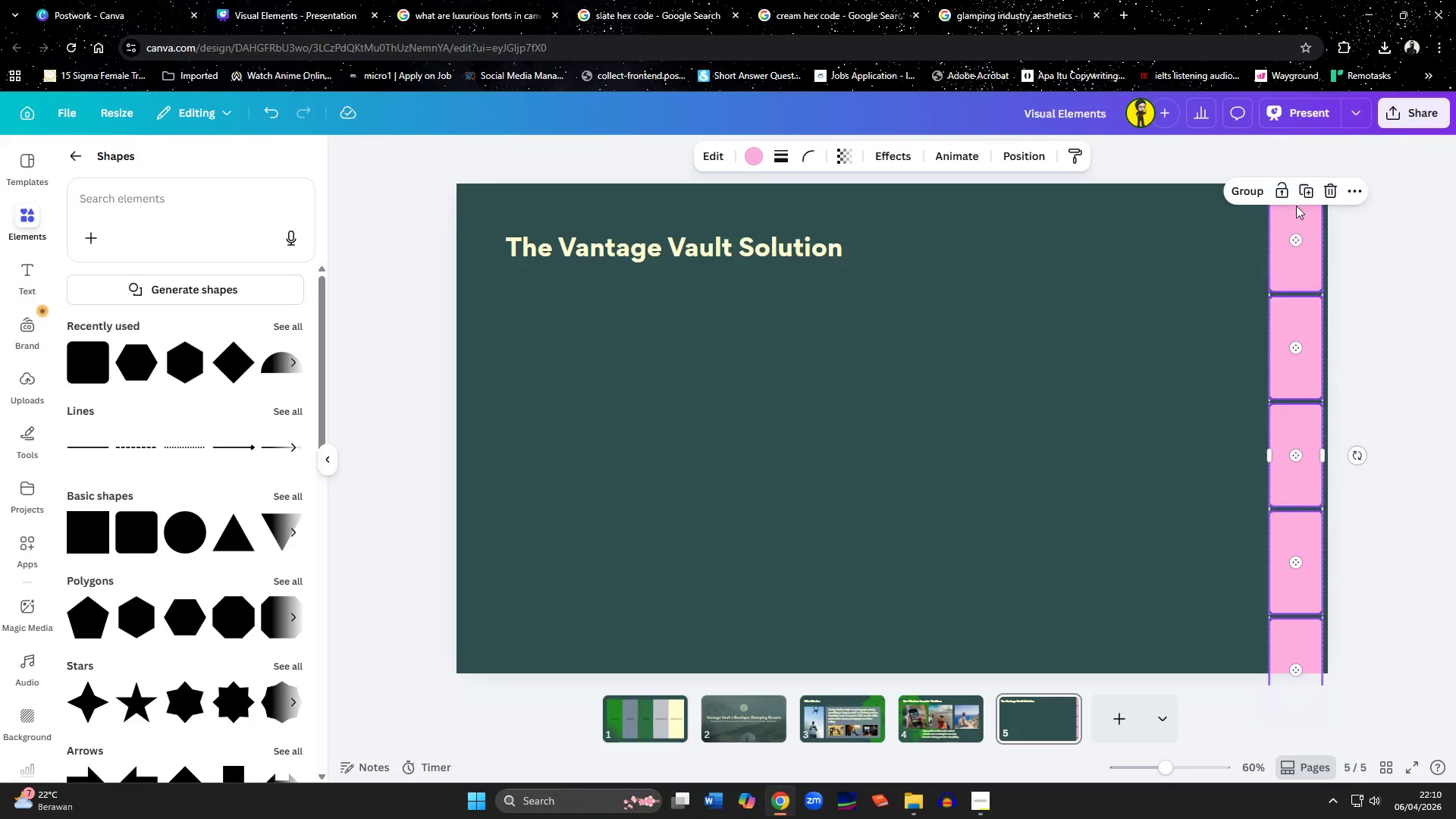 
key(Shift+ShiftLeft)
 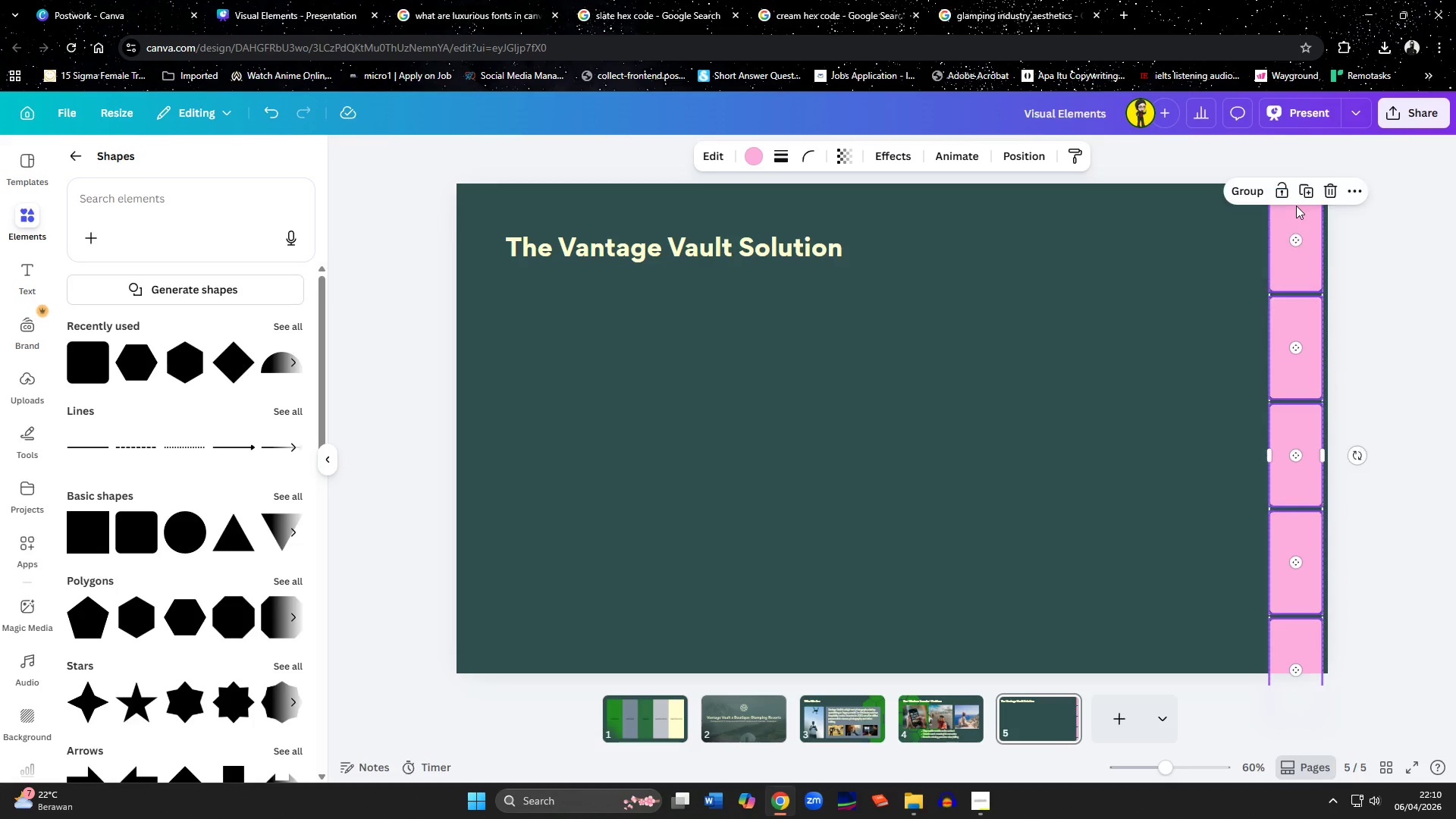 
key(Shift+ShiftLeft)
 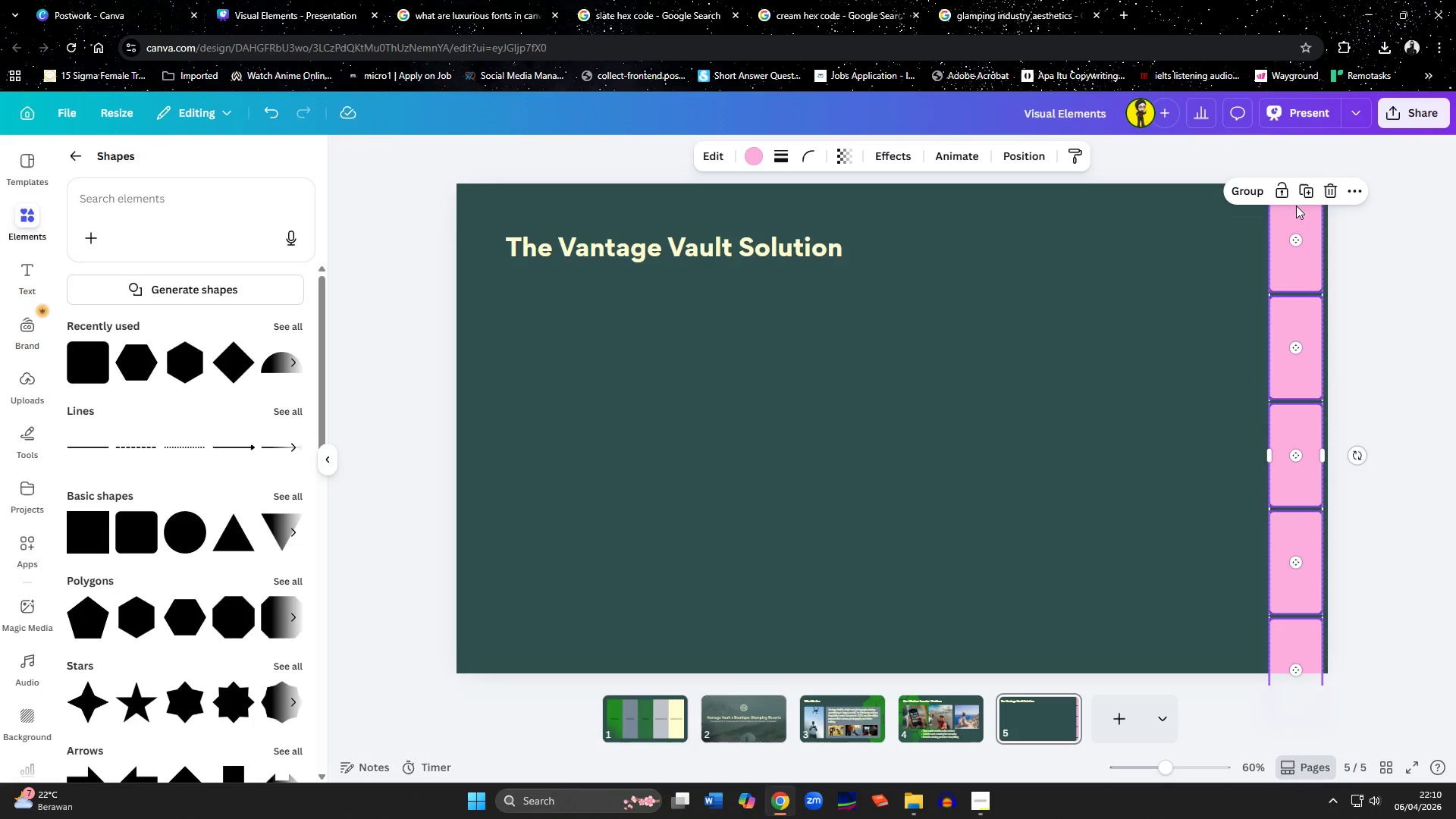 
key(Shift+ShiftLeft)
 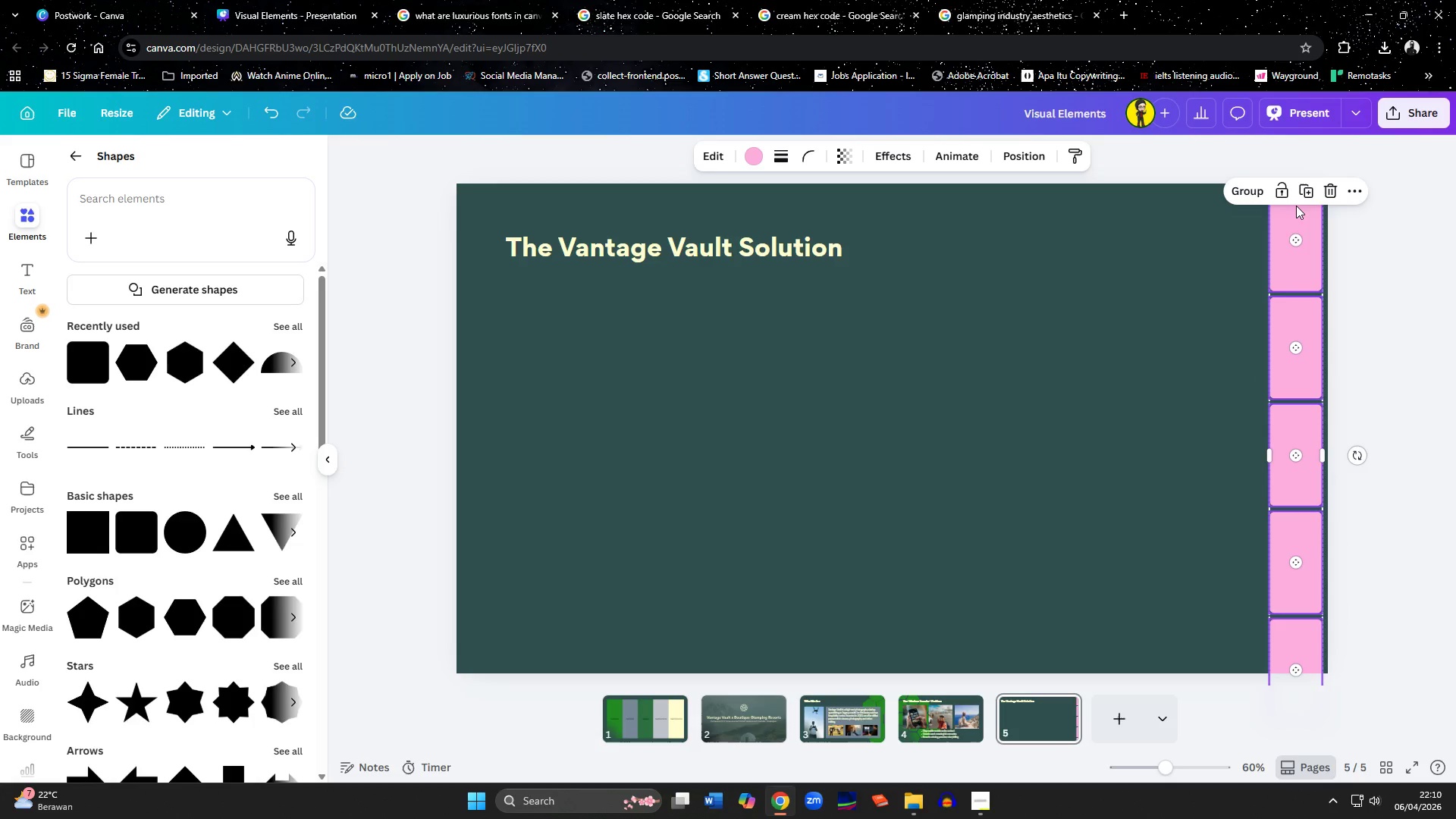 
key(Shift+ShiftLeft)
 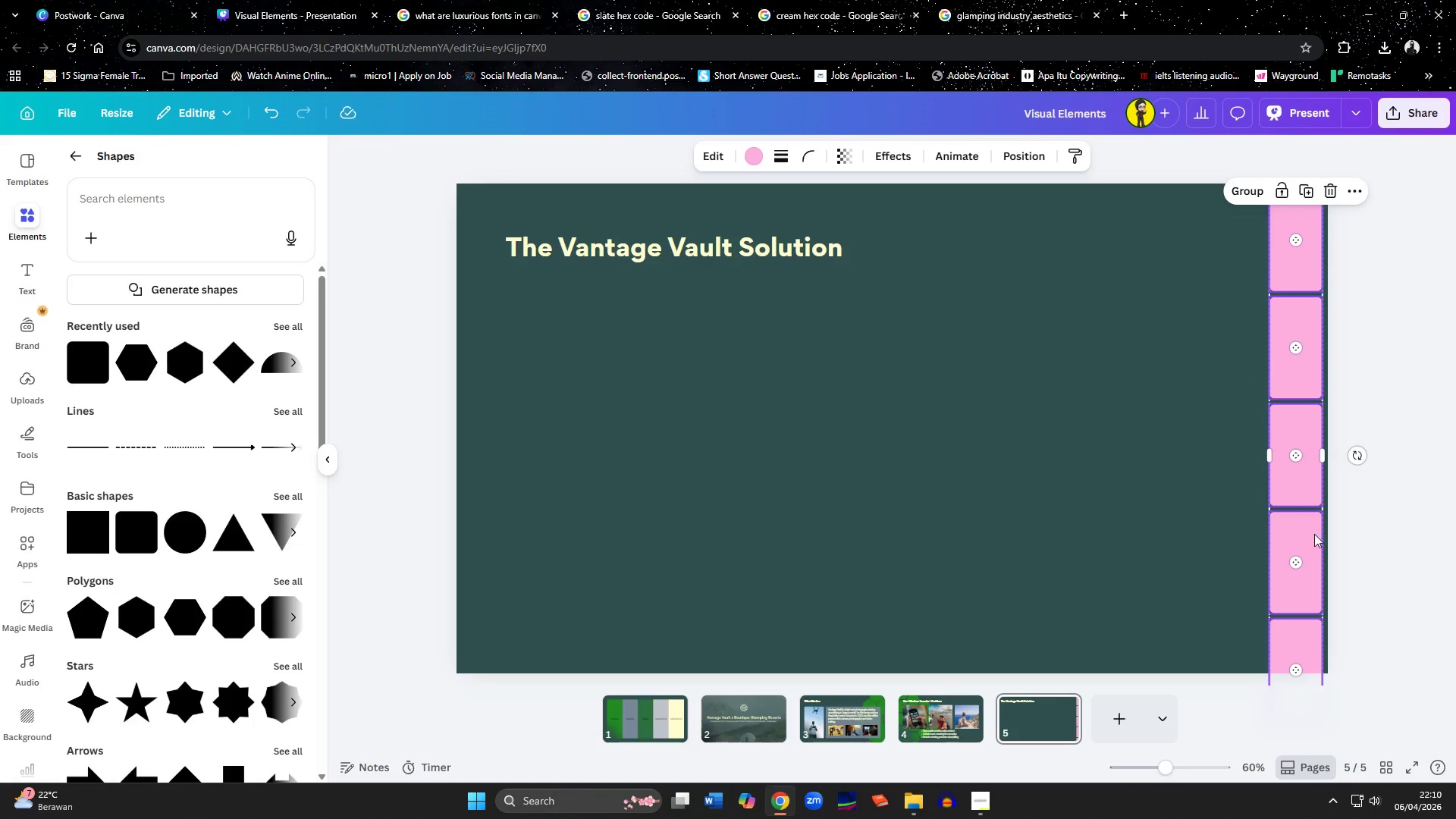 
wait(5.5)
 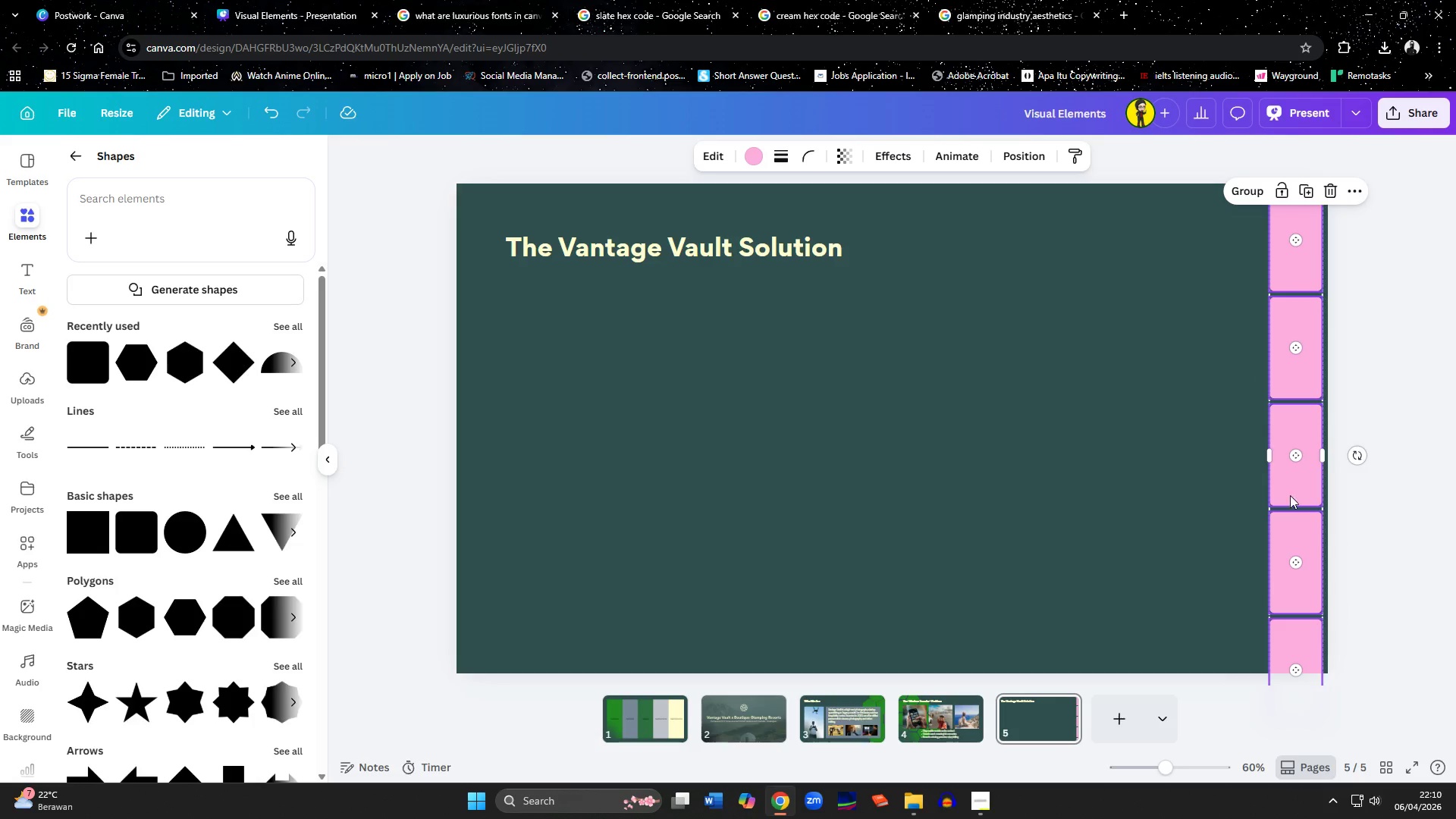 
left_click([1254, 193])
 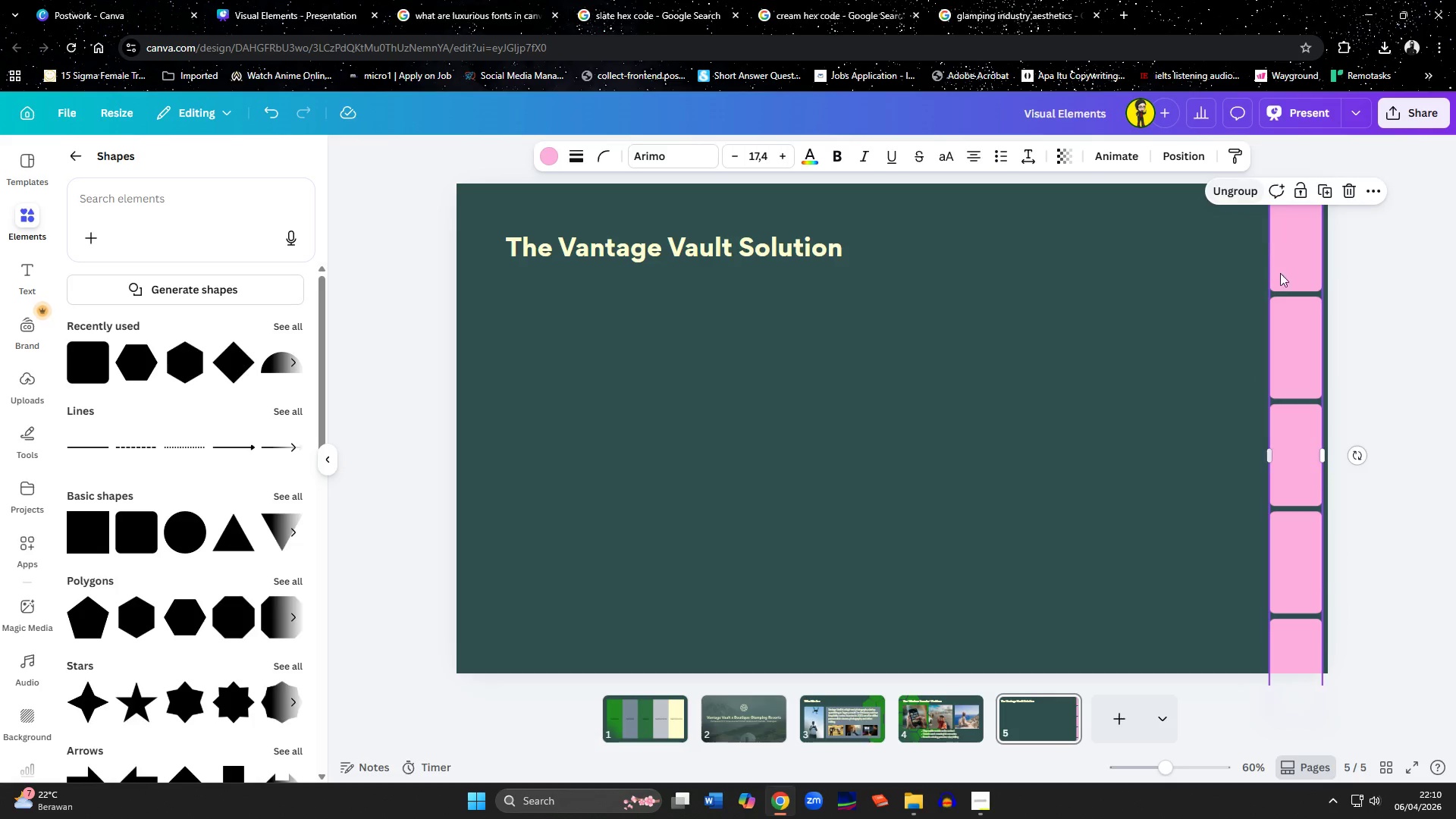 
left_click([1165, 298])
 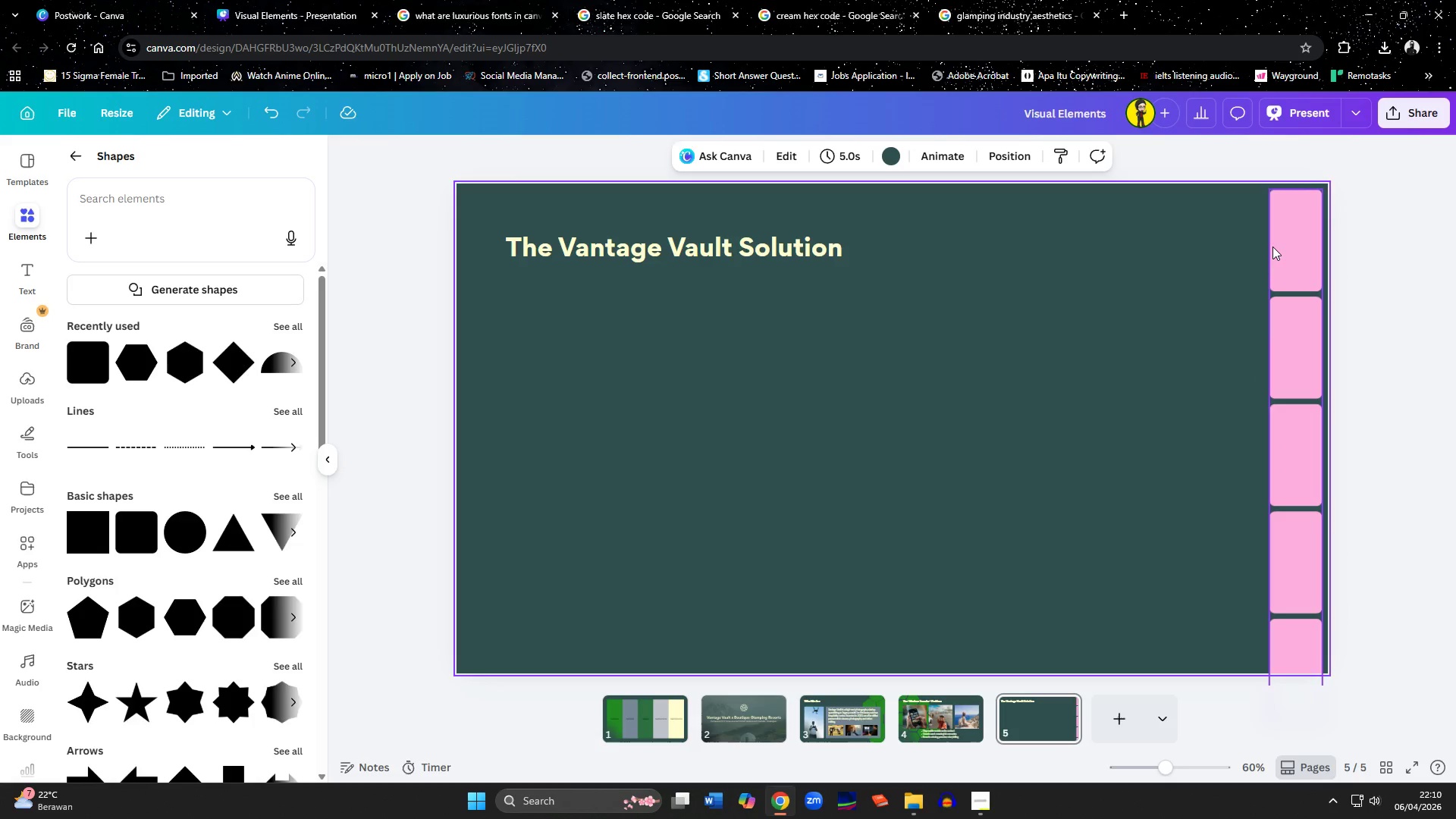 
scroll: coordinate [1288, 648], scroll_direction: down, amount: 5.0
 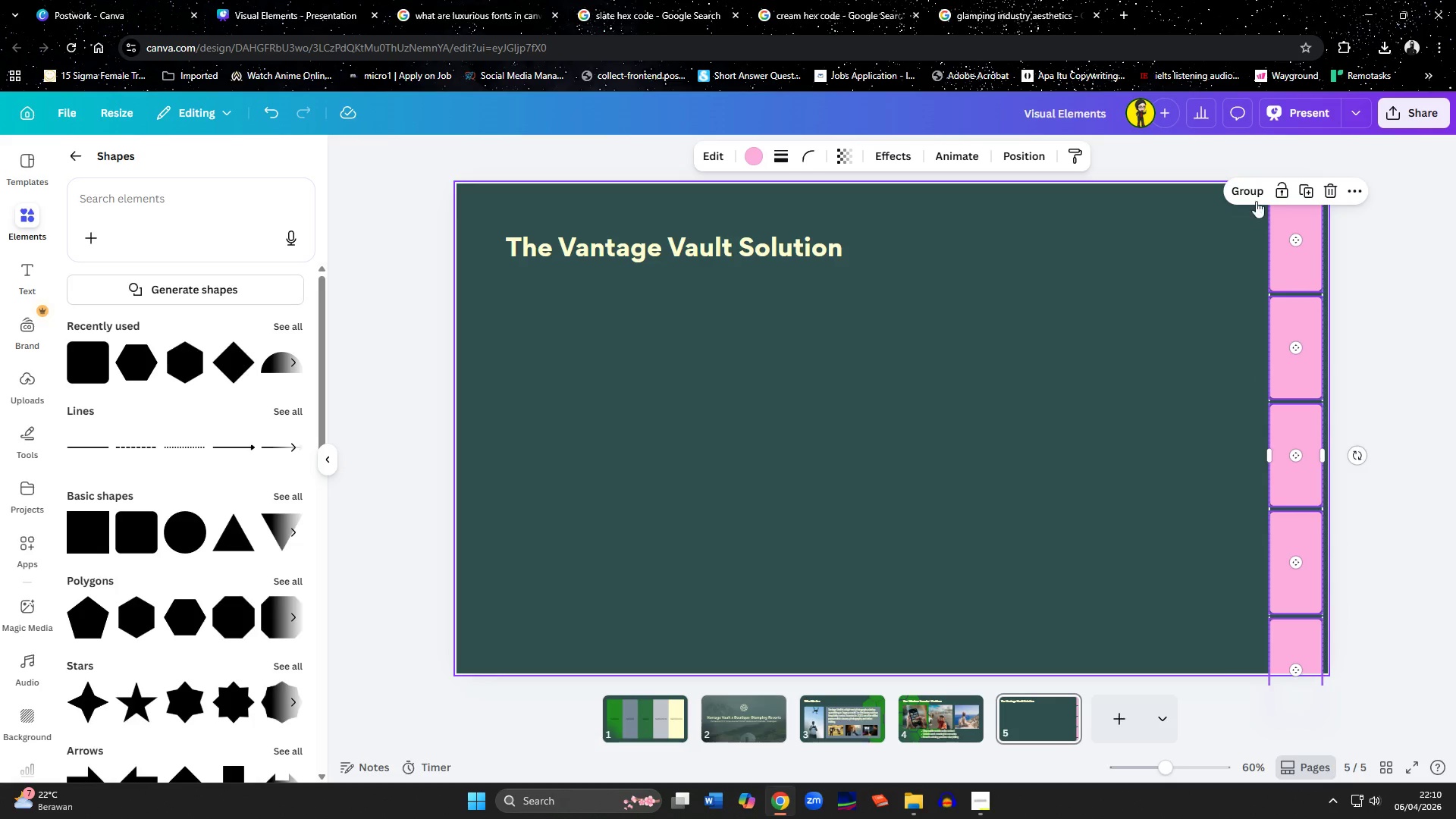 
left_click([1274, 244])
 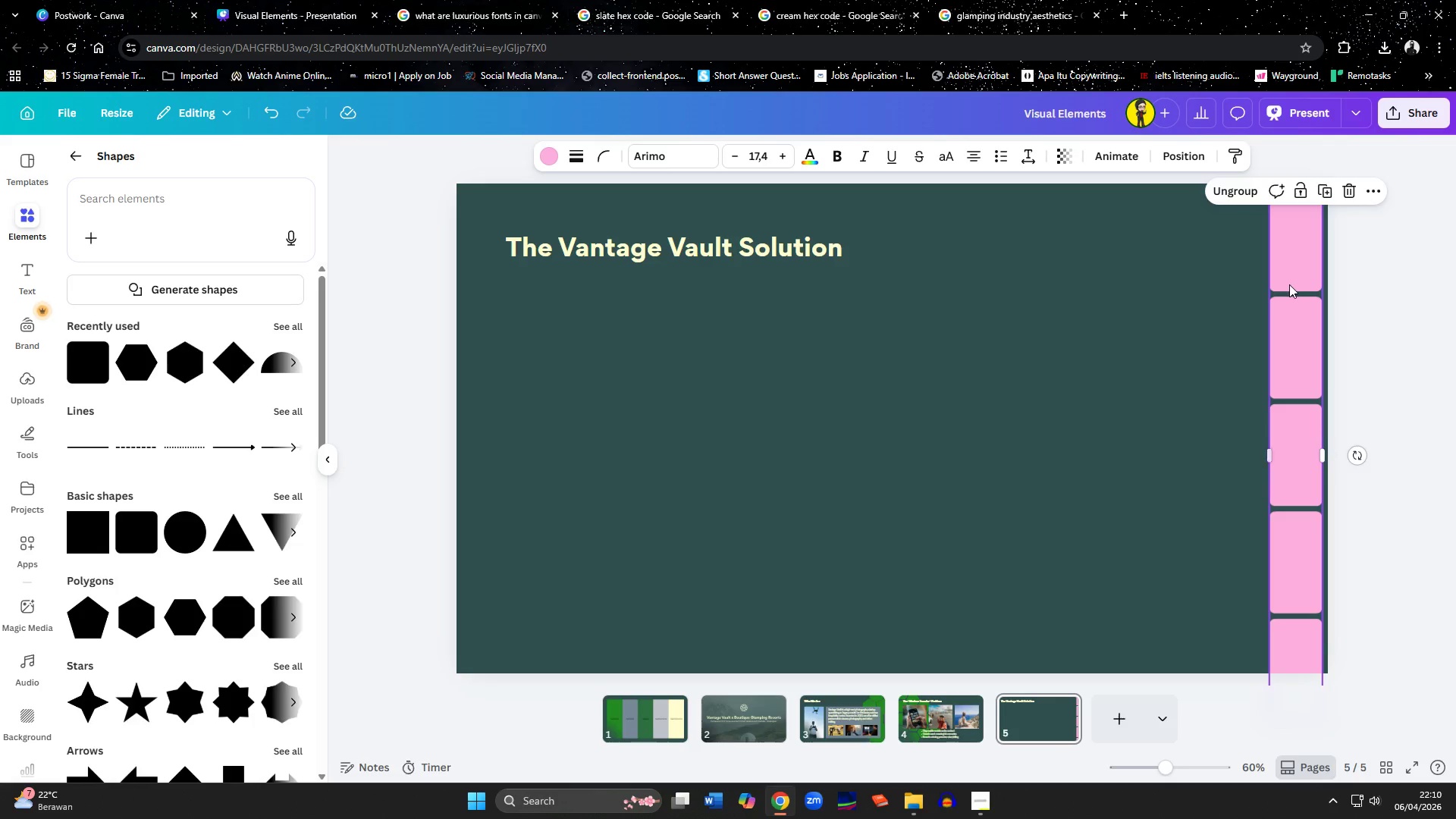 
left_click_drag(start_coordinate=[1287, 271], to_coordinate=[1148, 221])
 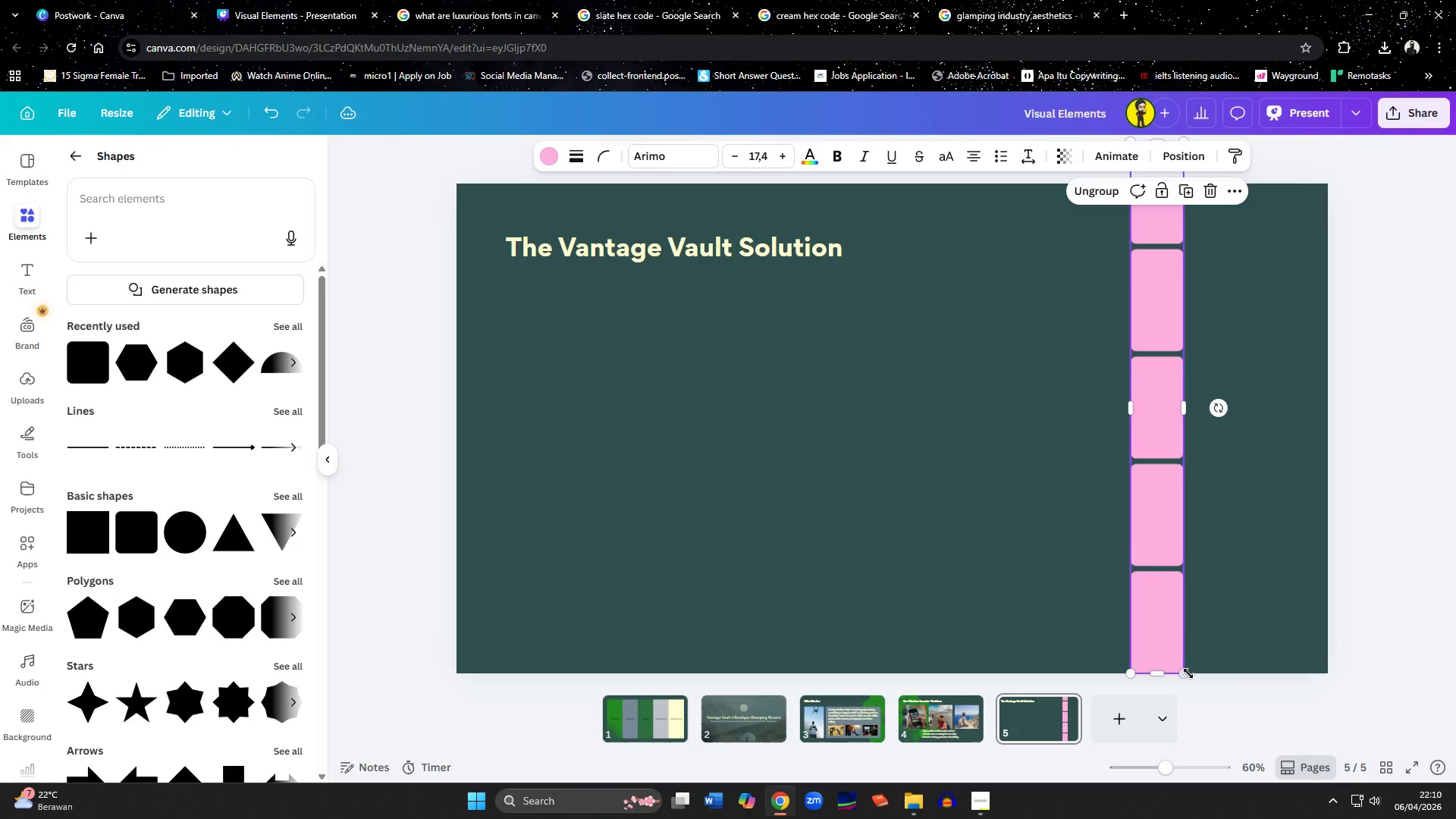 
left_click_drag(start_coordinate=[1188, 674], to_coordinate=[1167, 617])
 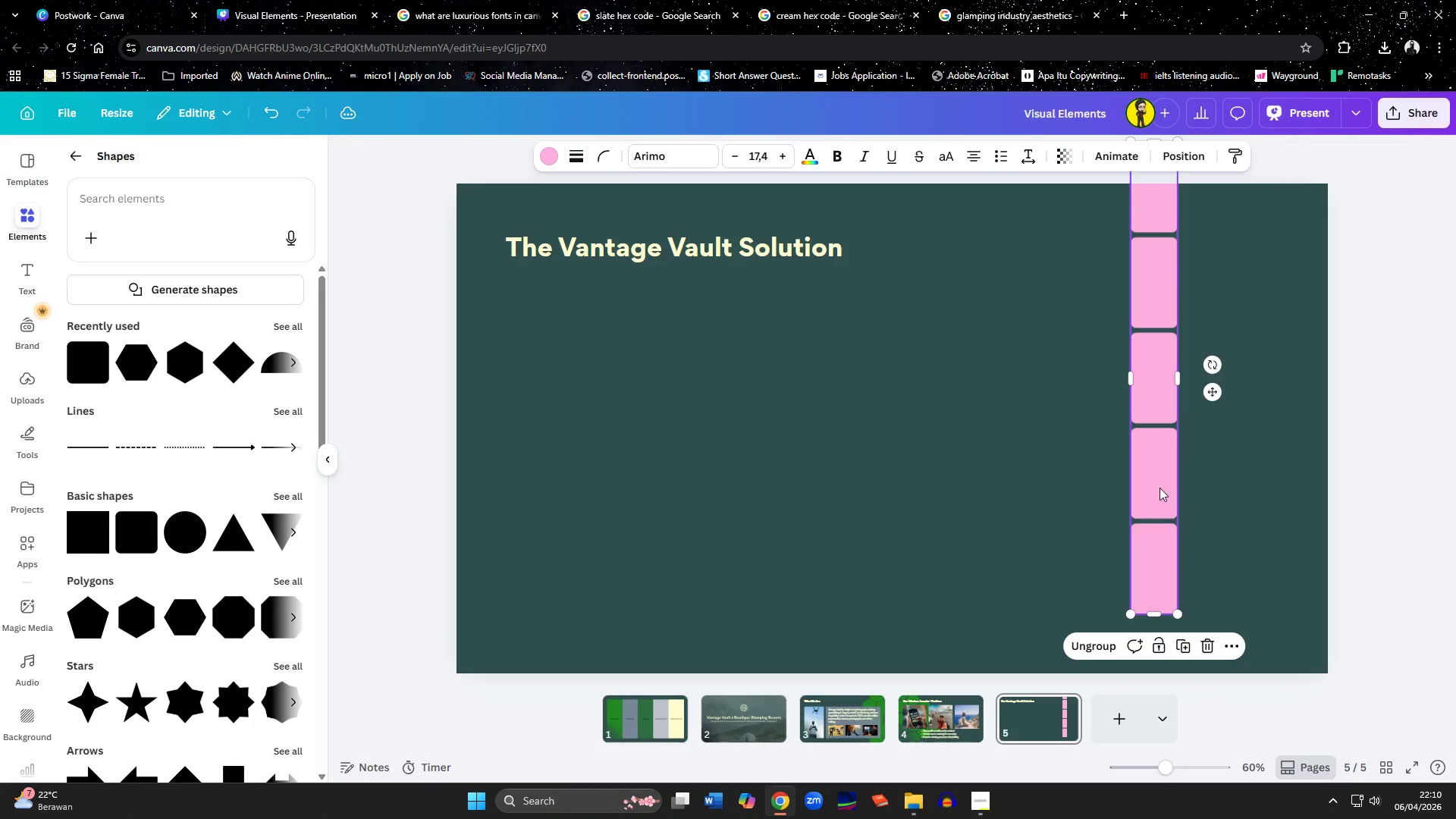 
left_click_drag(start_coordinate=[1159, 464], to_coordinate=[1302, 513])
 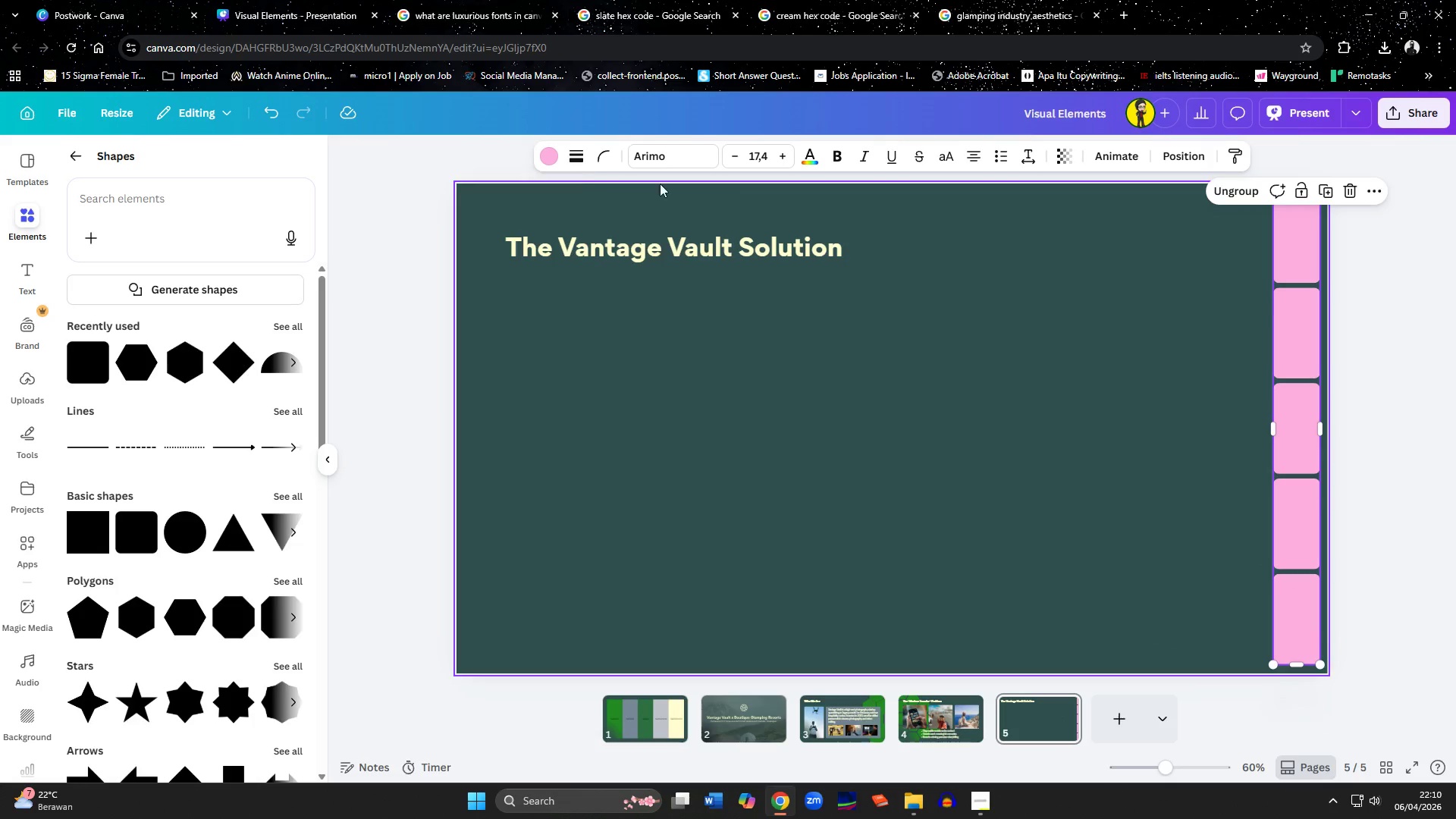 
left_click([548, 155])
 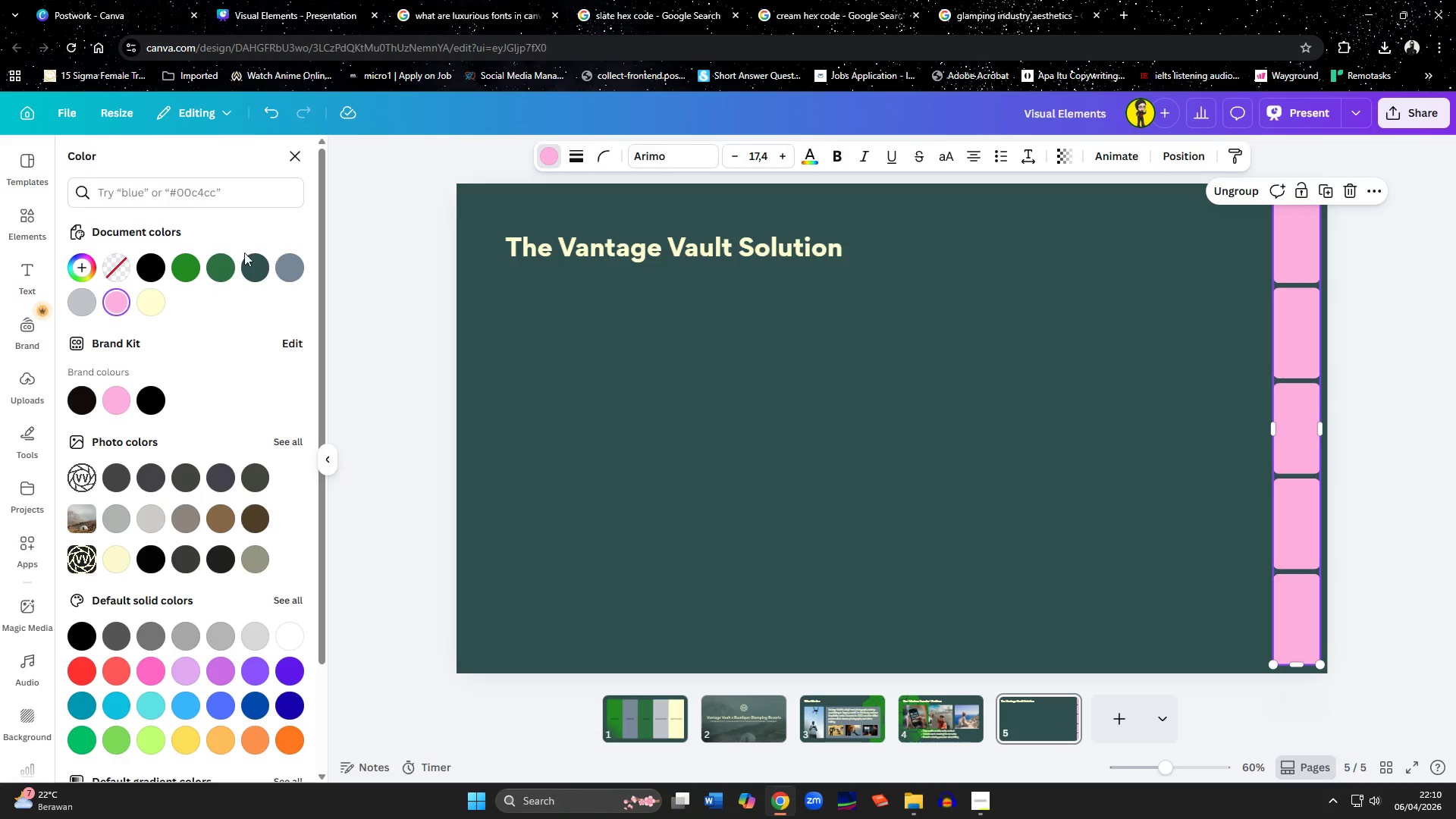 
left_click([181, 264])
 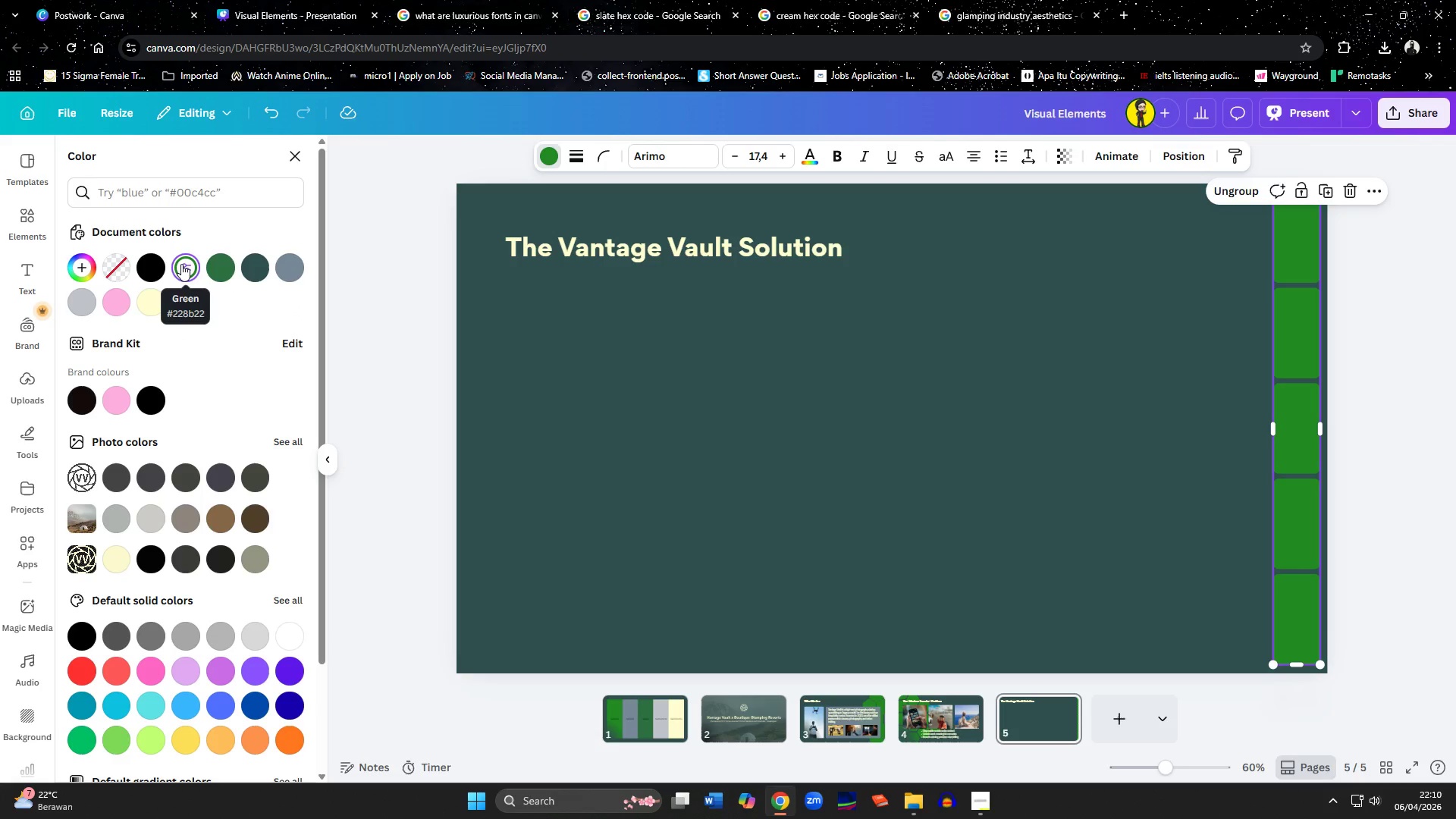 
left_click([215, 271])
 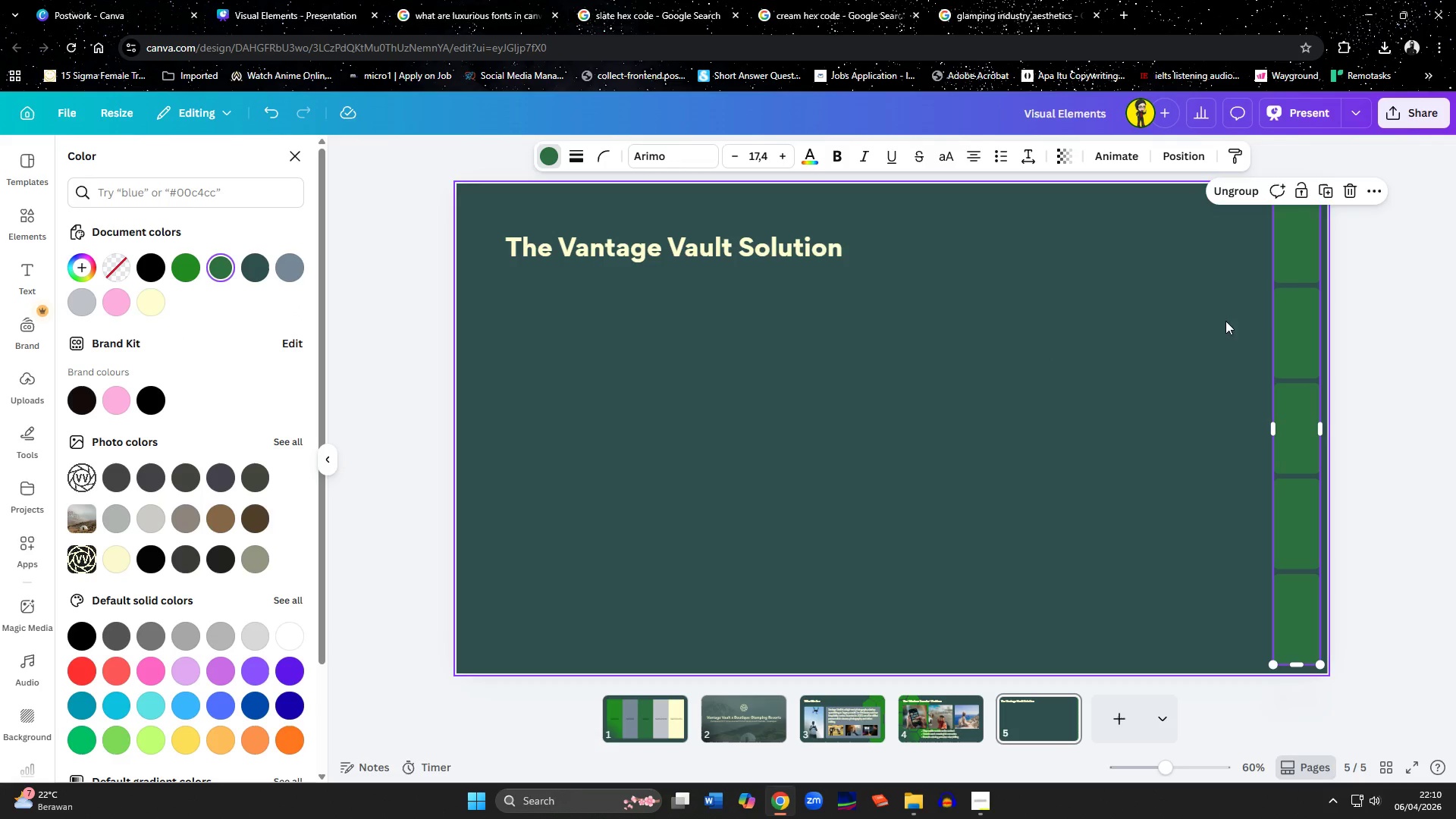 
left_click([1327, 196])
 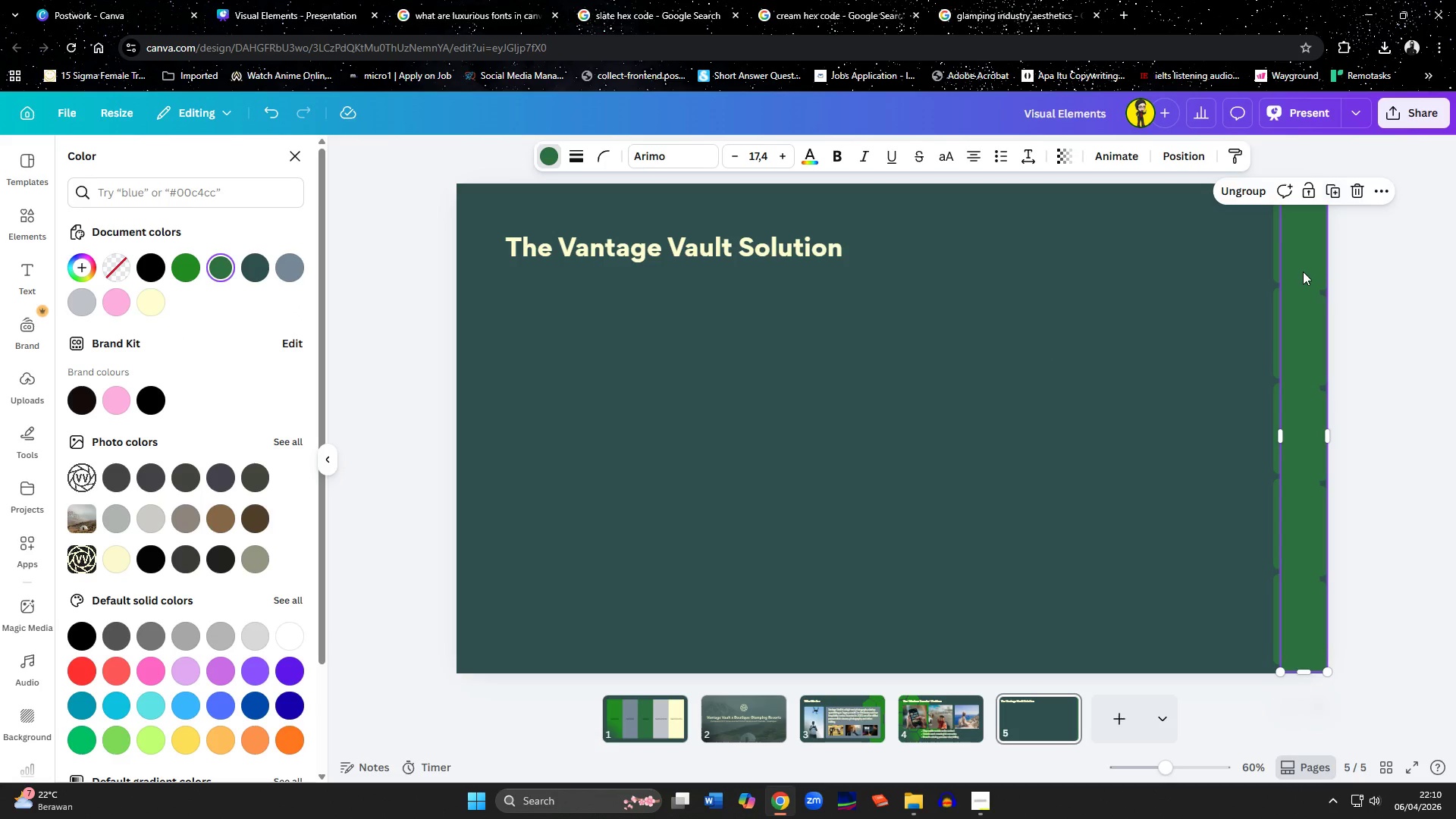 
left_click_drag(start_coordinate=[1304, 277], to_coordinate=[1243, 312])
 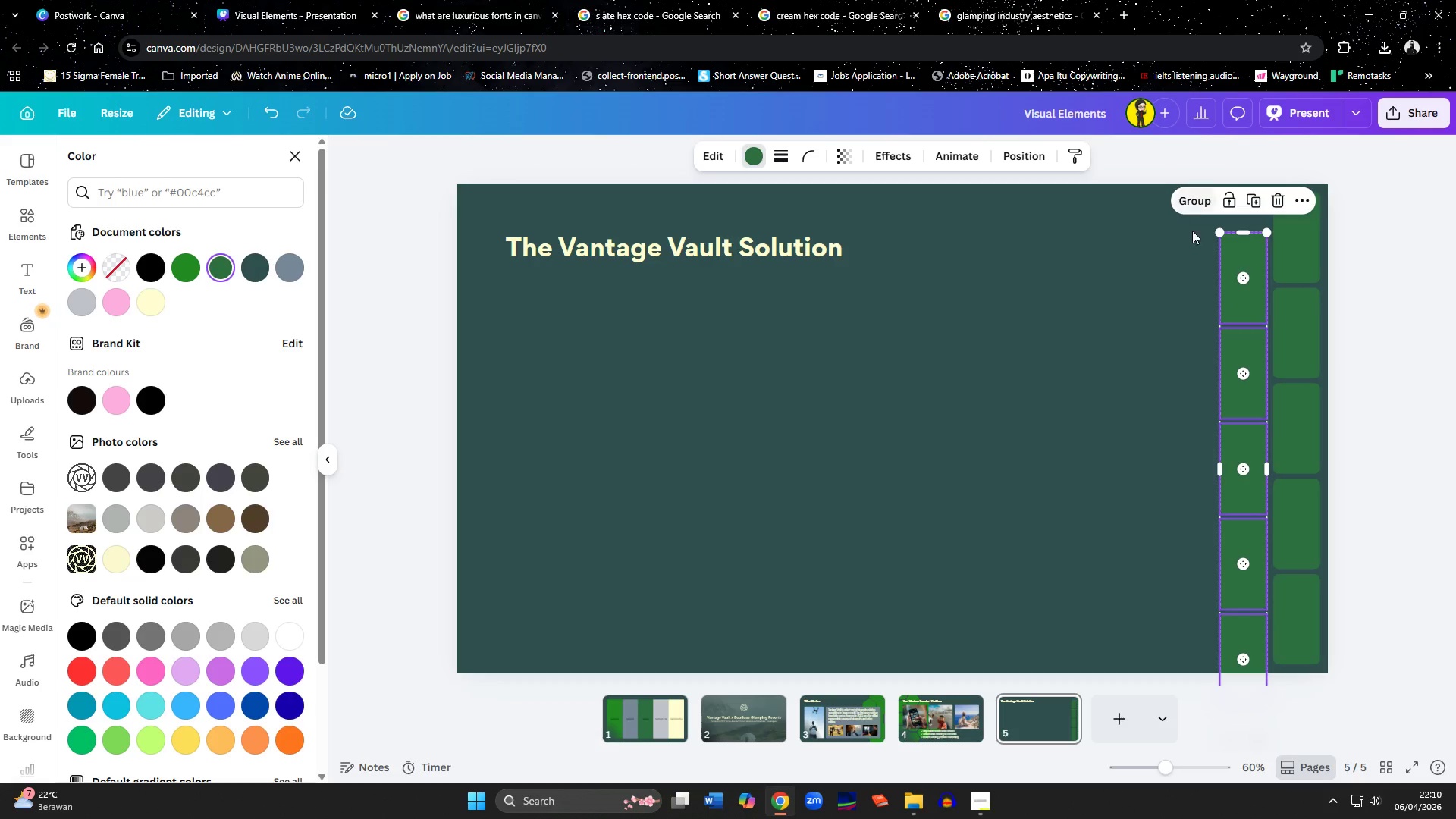 
left_click([1250, 304])
 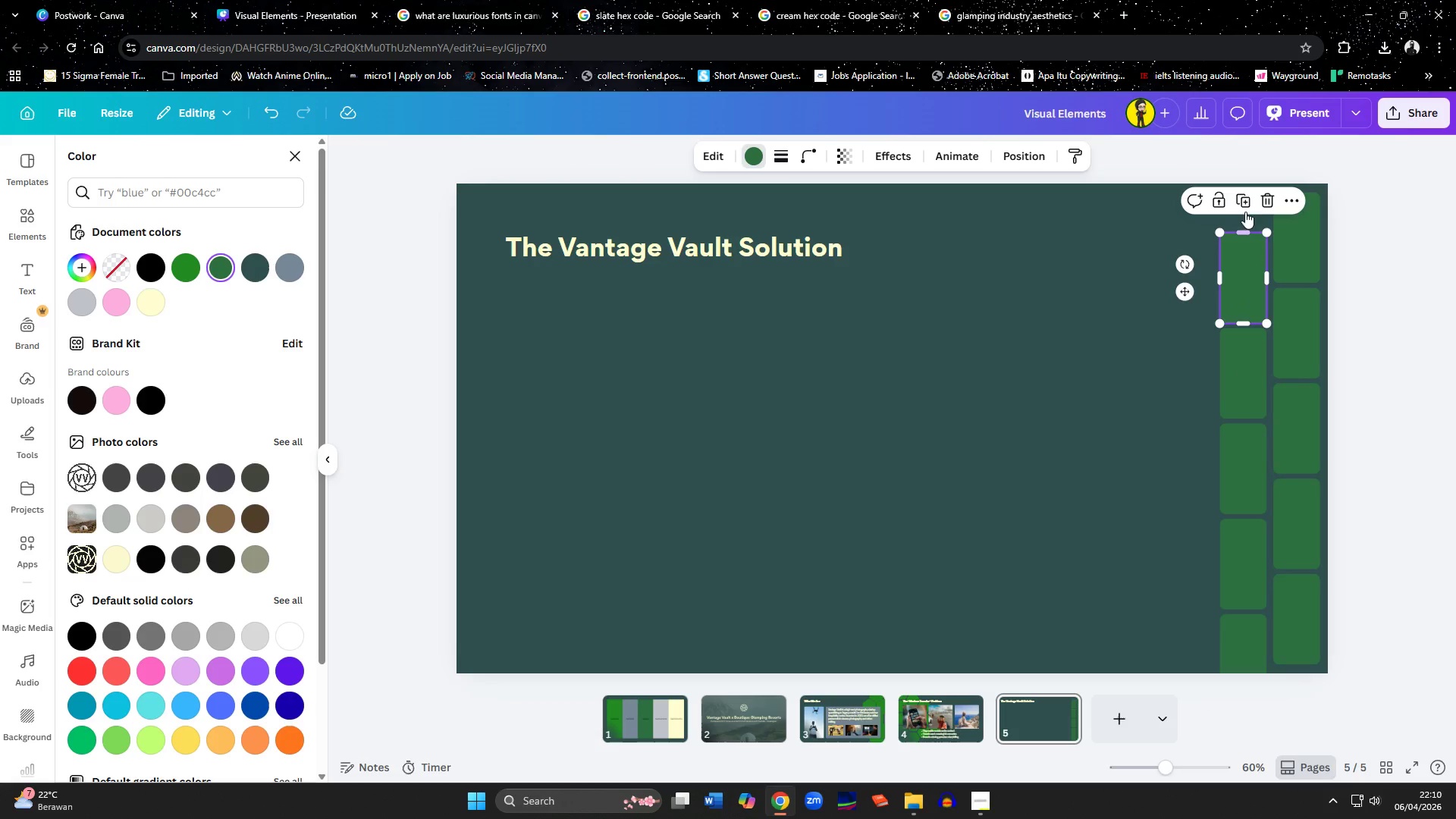 
left_click([1244, 202])
 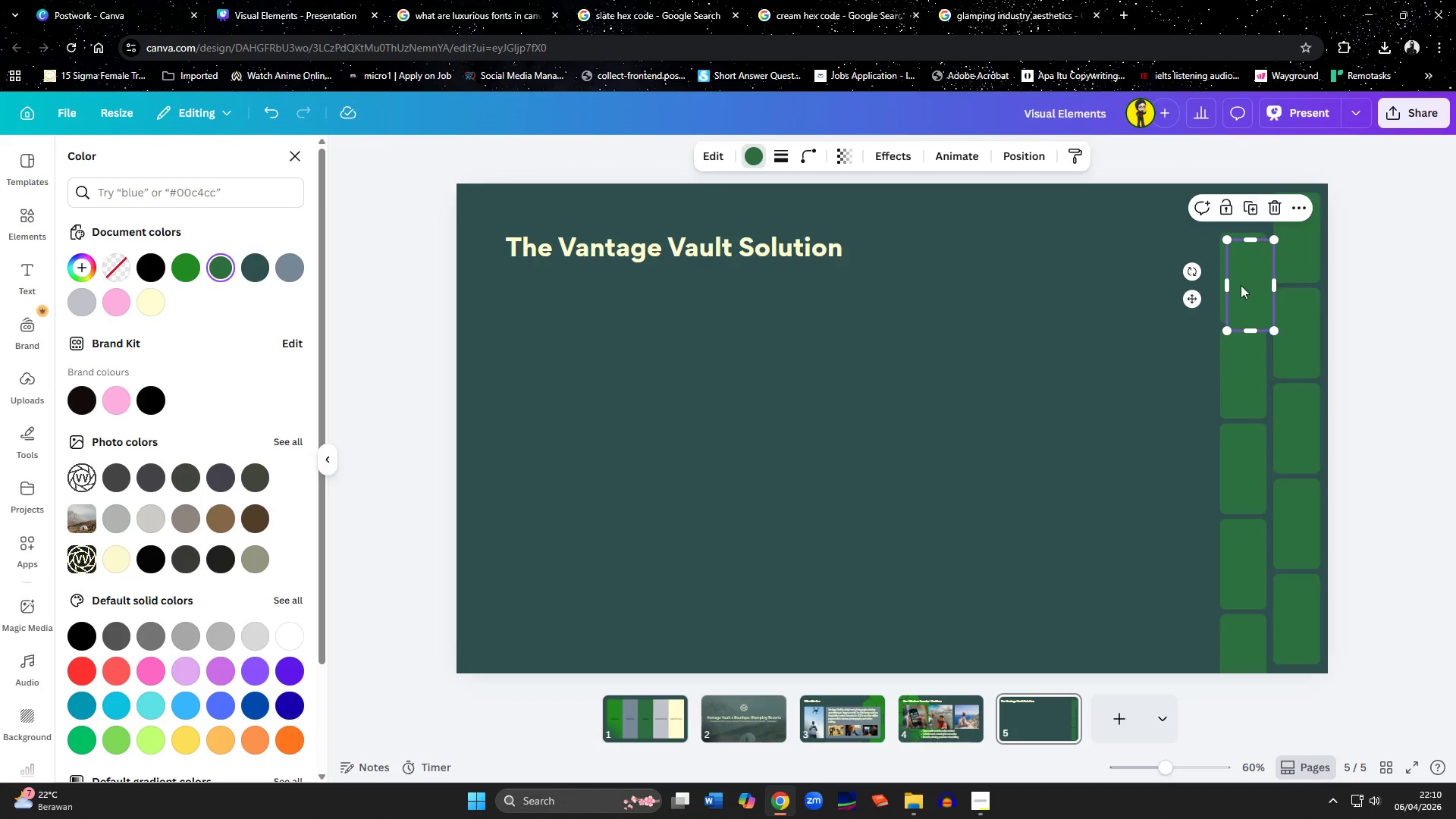 
left_click_drag(start_coordinate=[1241, 293], to_coordinate=[1230, 190])
 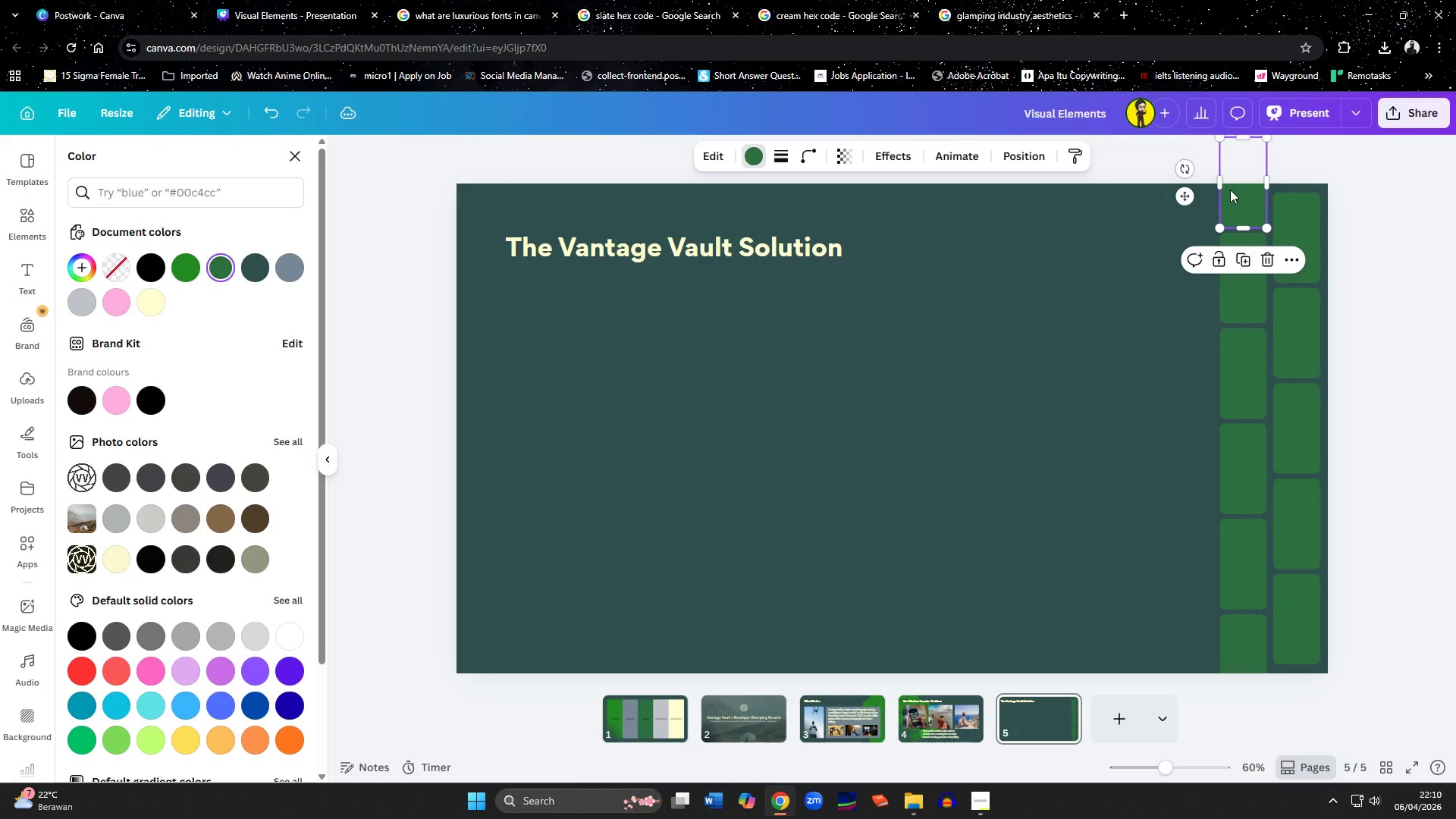 
hold_key(key=ShiftLeft, duration=1.5)
left_click([1250, 314])
 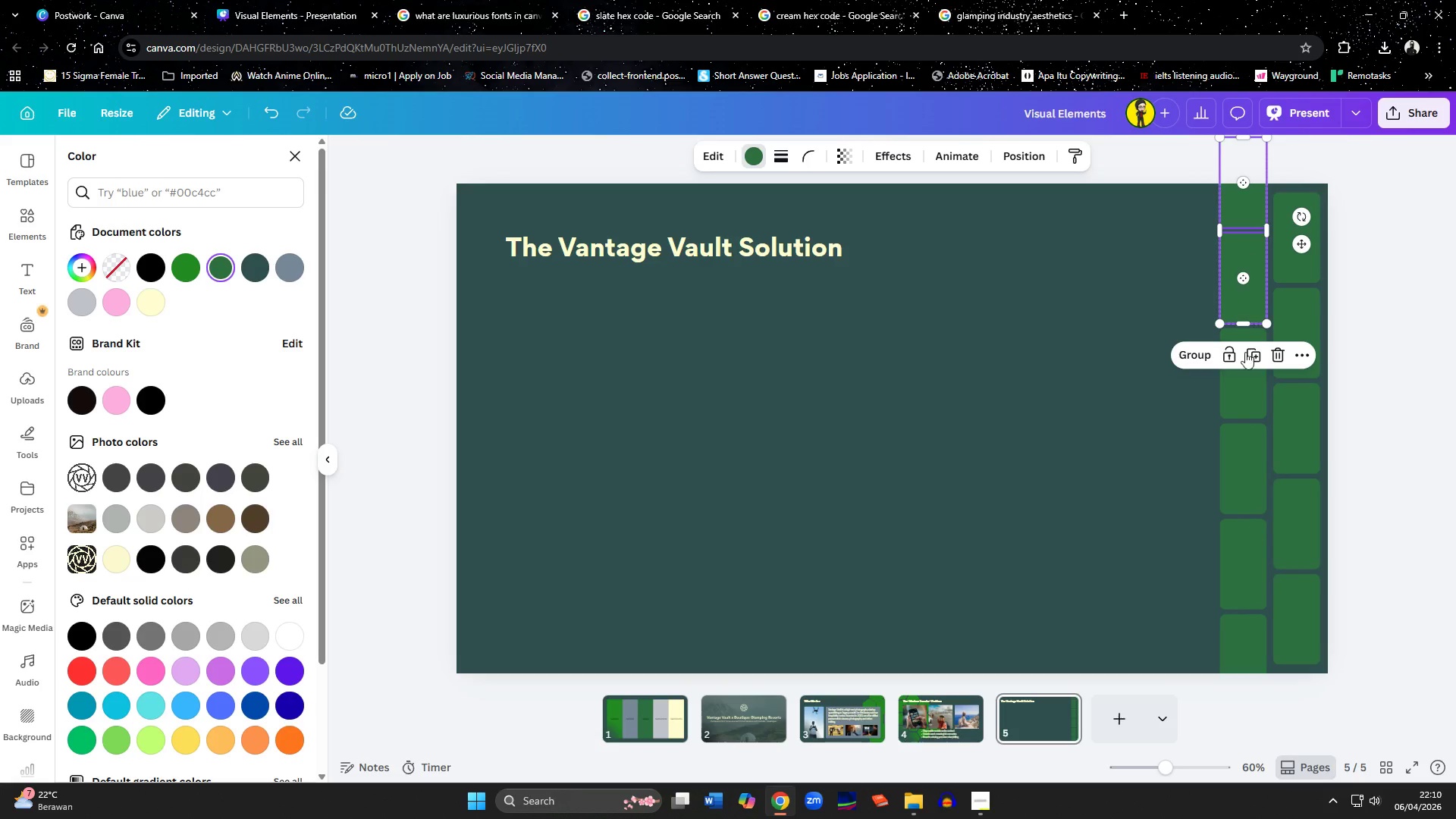 
hold_key(key=ShiftLeft, duration=1.52)
left_click([1247, 409])
 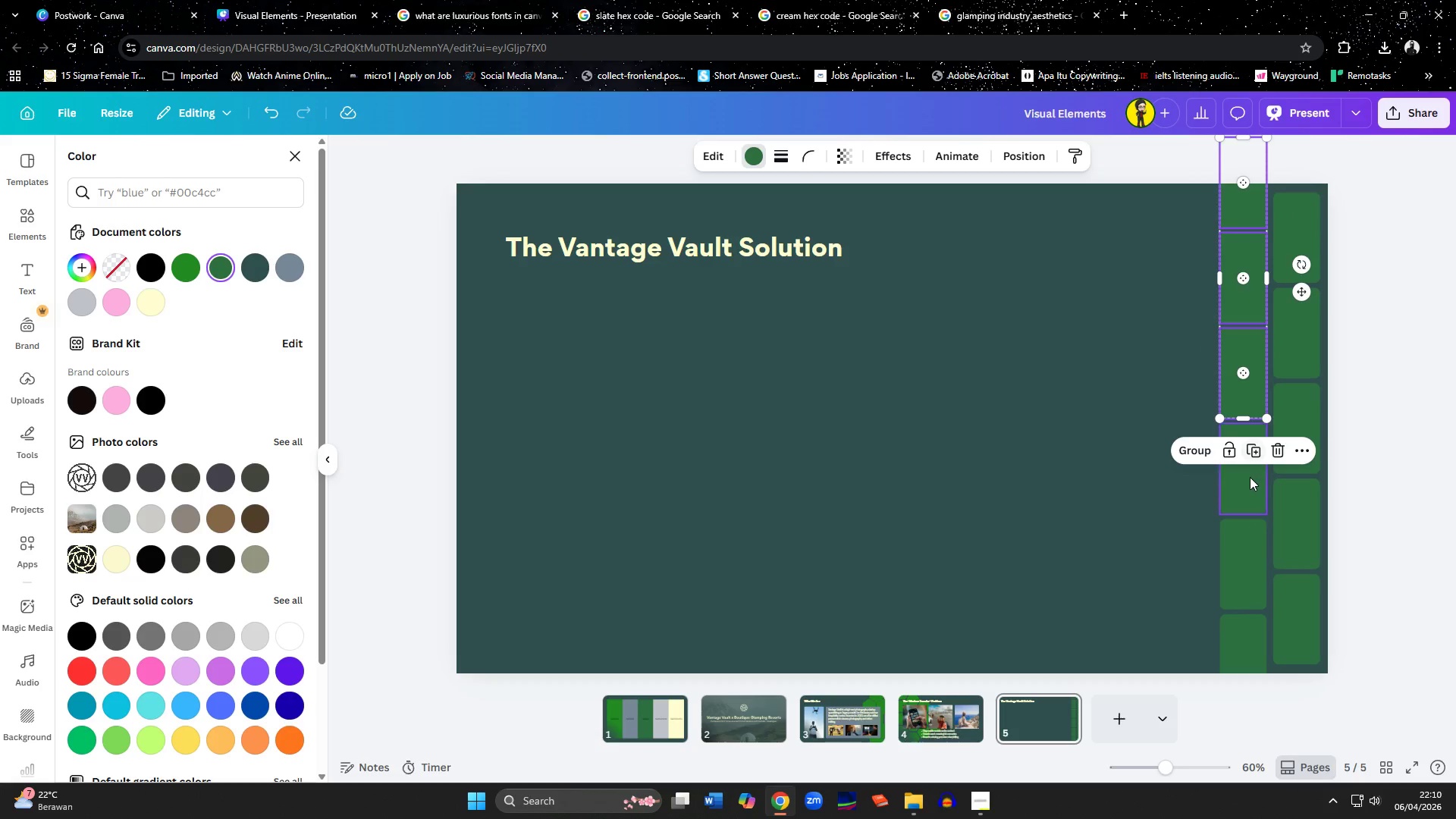 
left_click([1250, 481])
 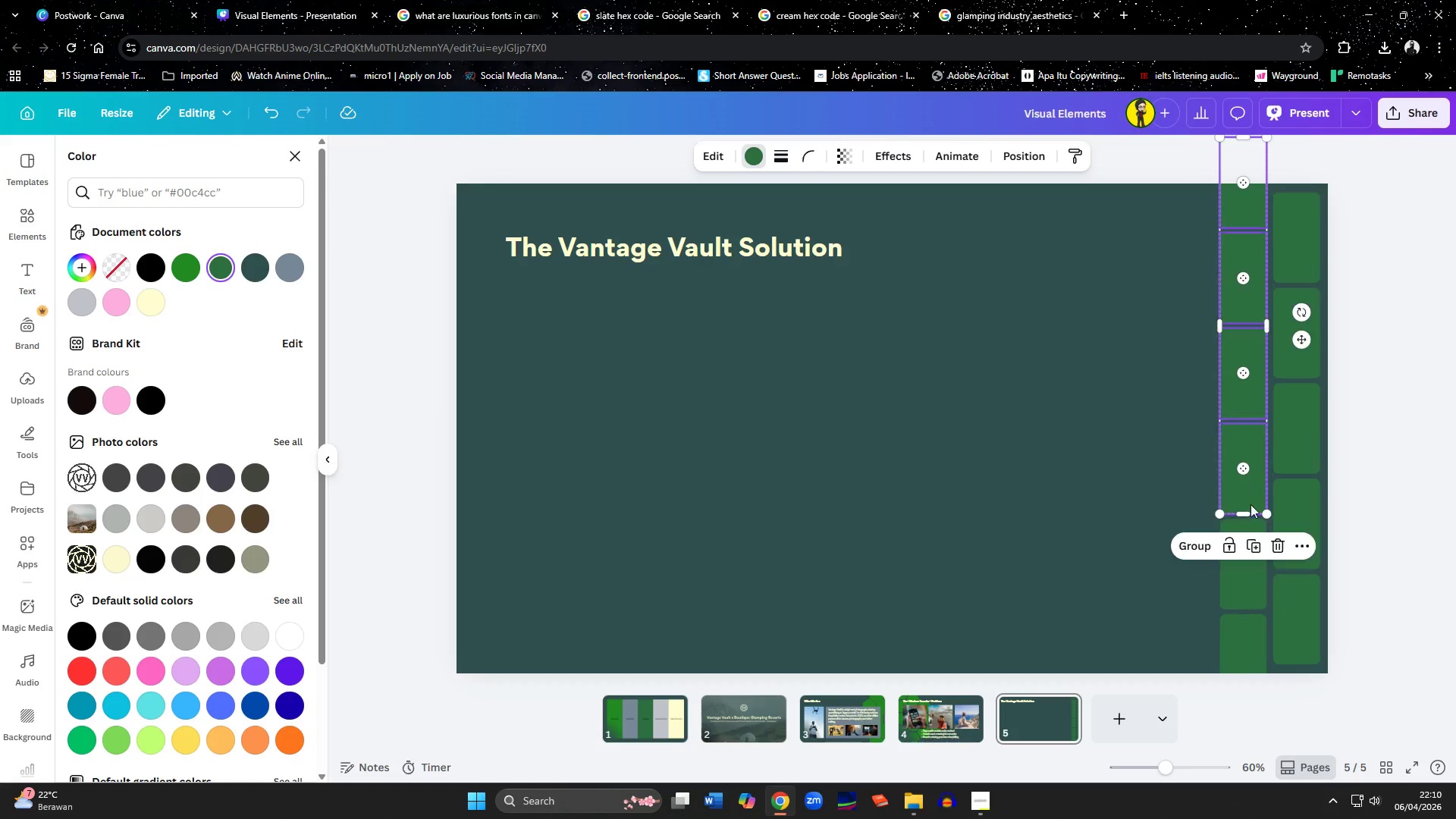 
hold_key(key=ShiftLeft, duration=1.51)
left_click([1252, 584])
 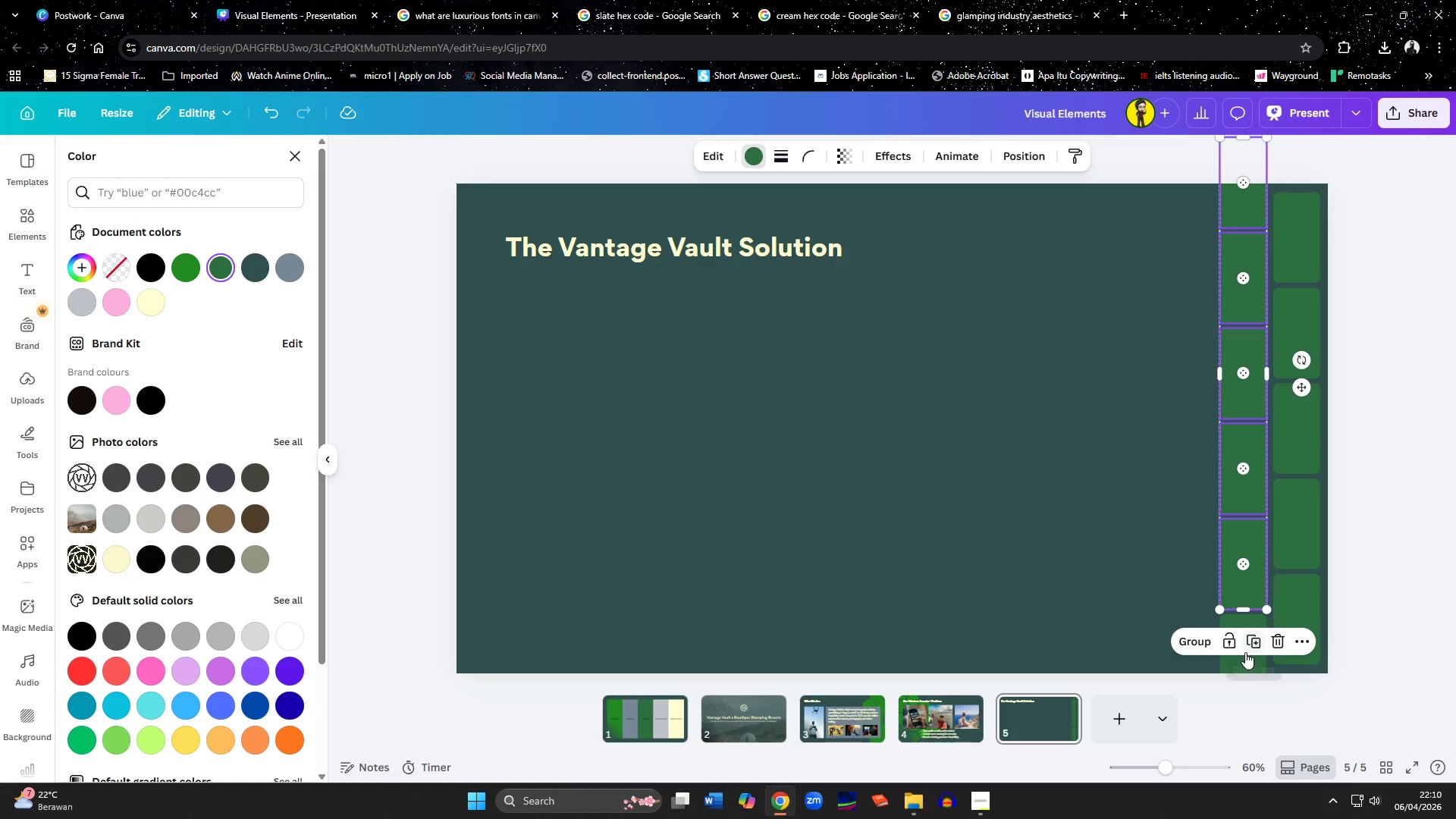 
hold_key(key=ShiftLeft, duration=0.72)
left_click([1247, 660])
 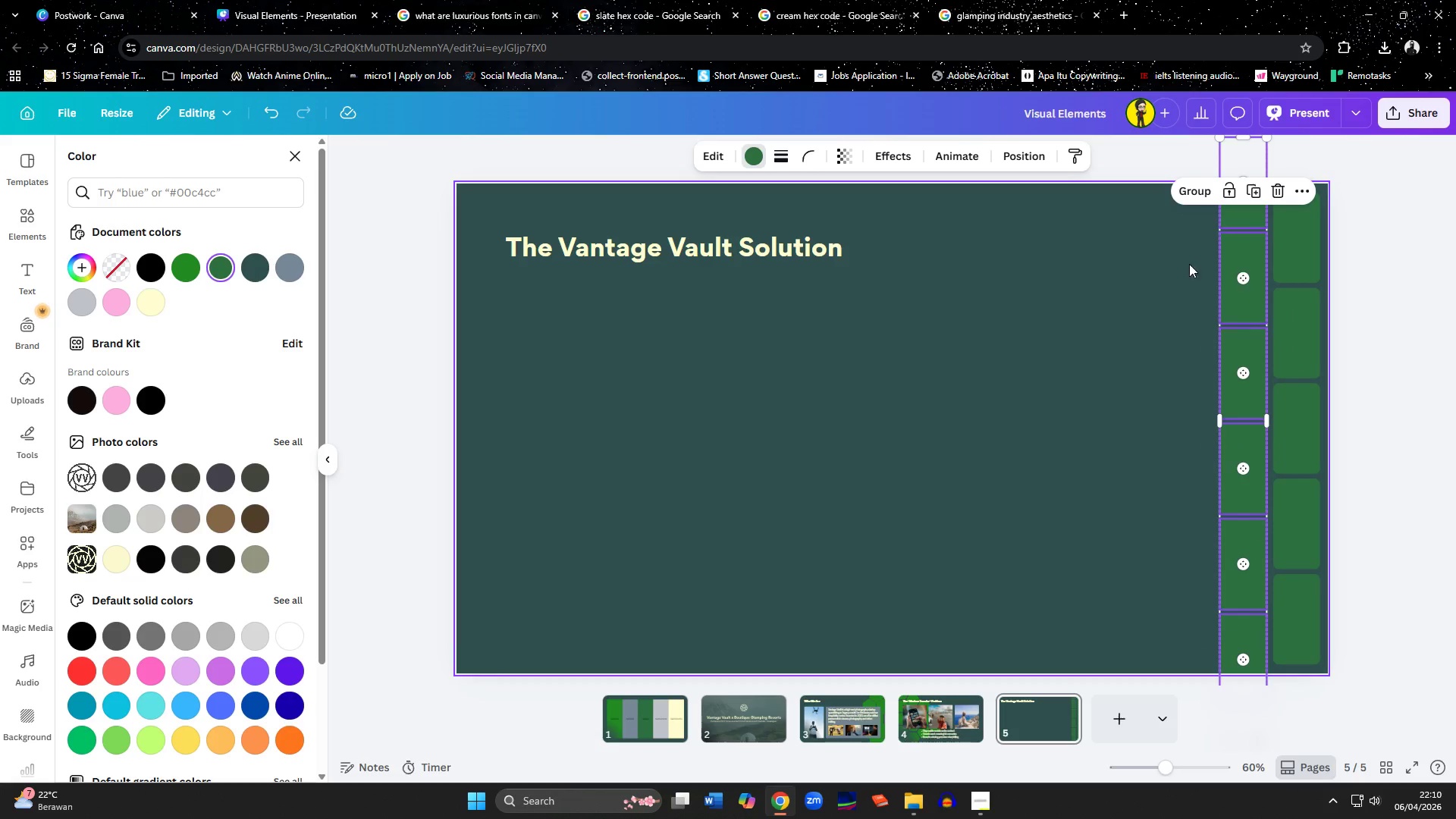 
left_click([1195, 194])
 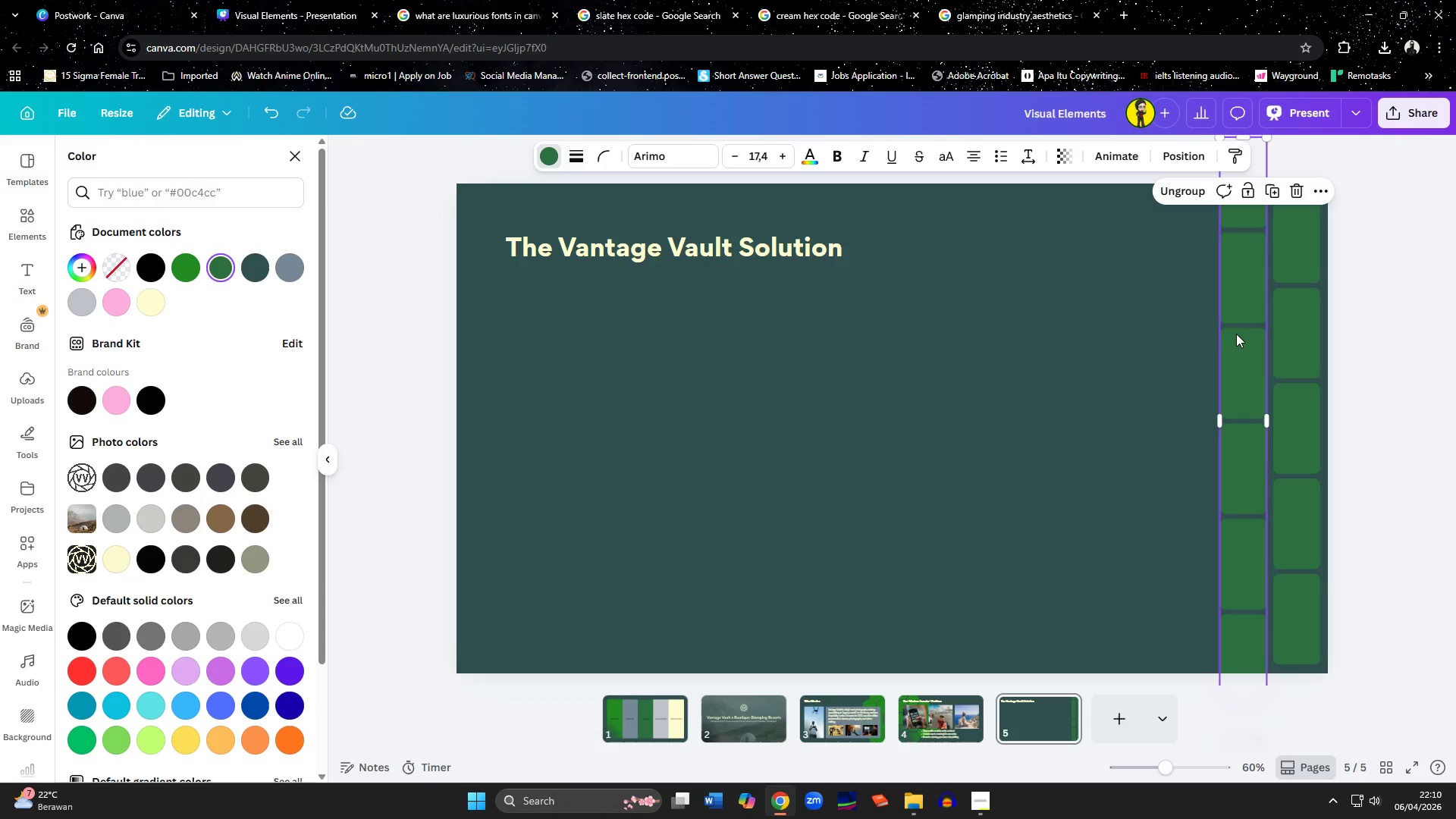 
left_click_drag(start_coordinate=[1242, 356], to_coordinate=[1242, 366])
 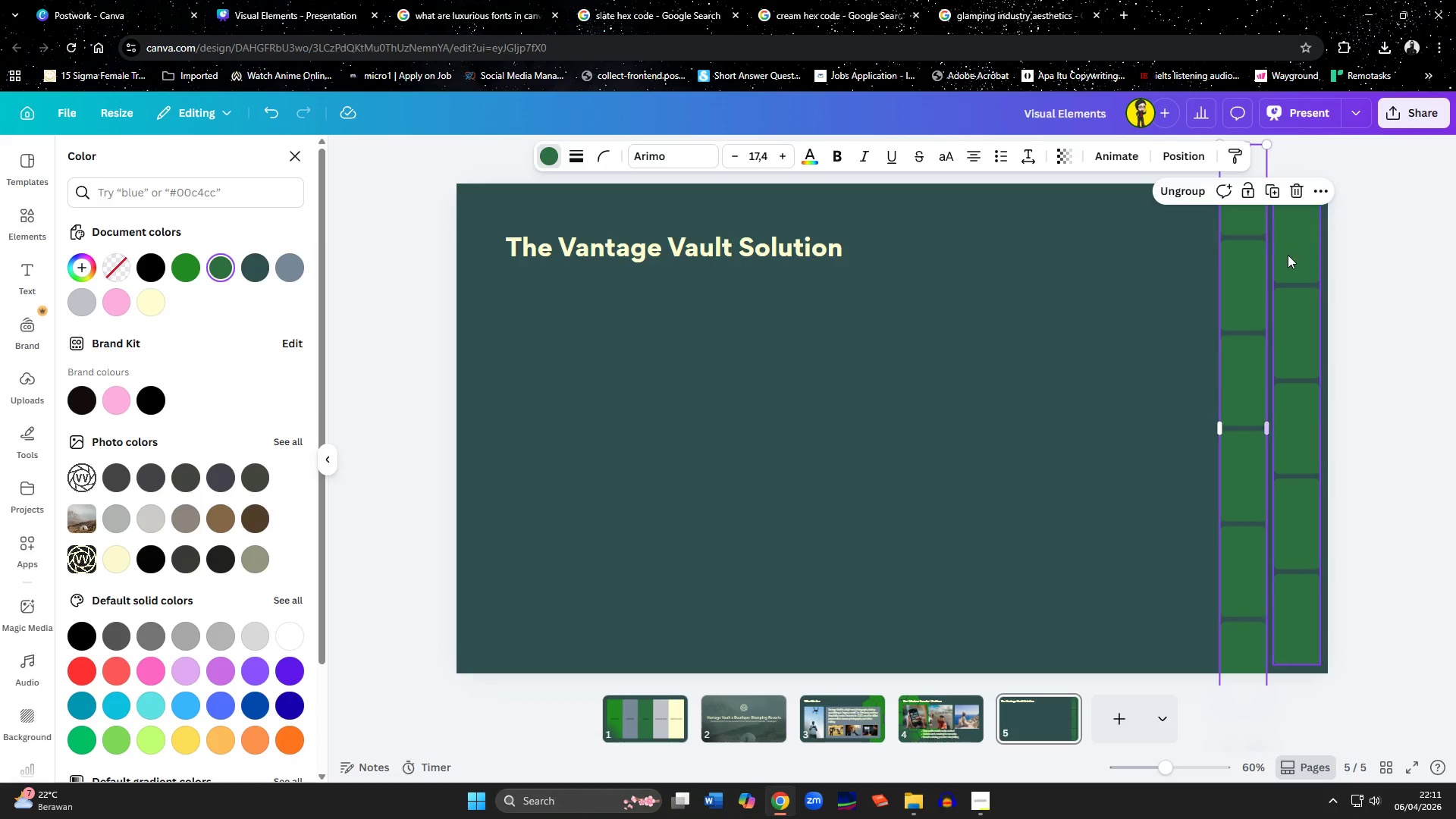 
left_click([1297, 240])
 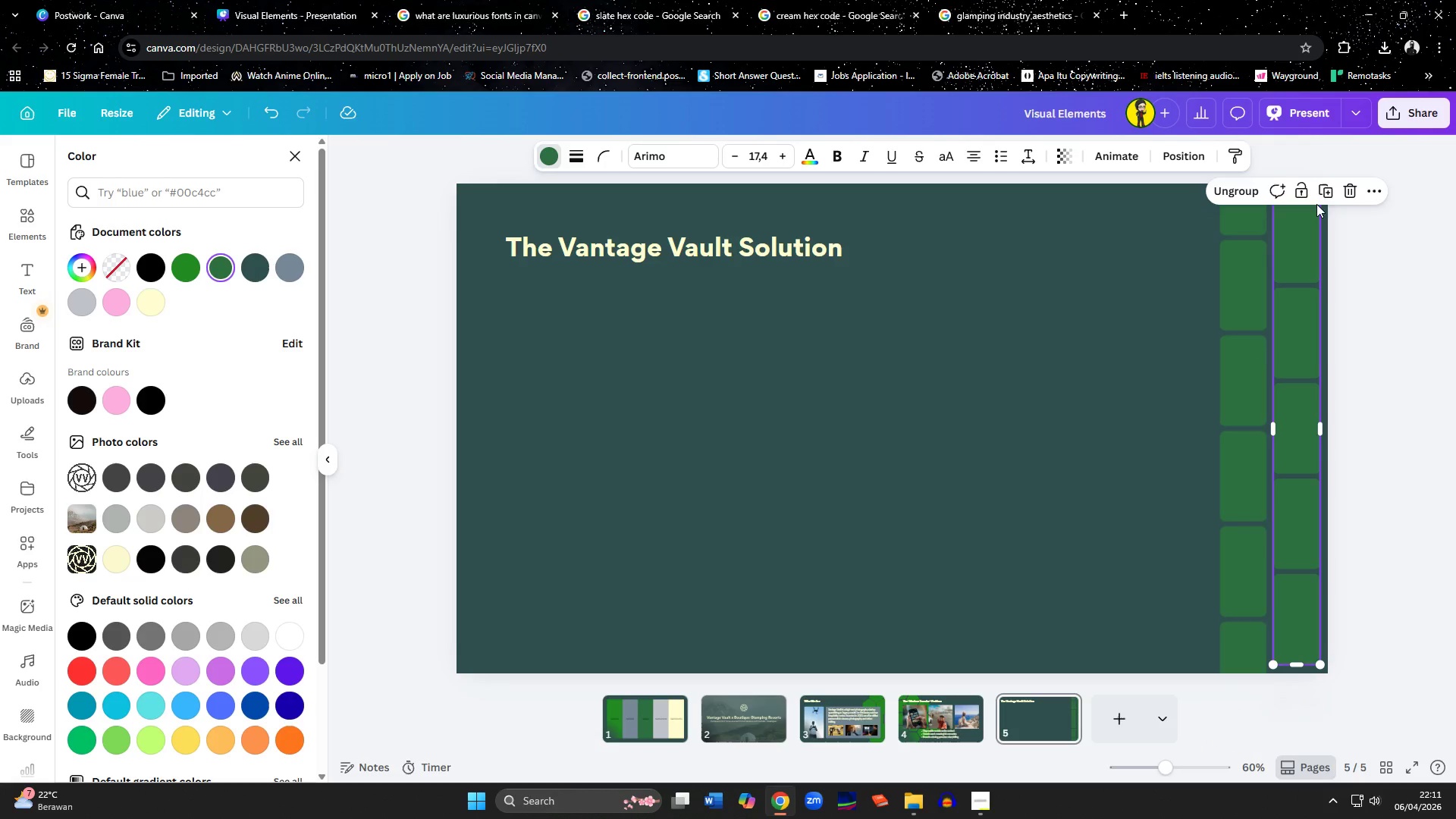 
left_click([1331, 193])
 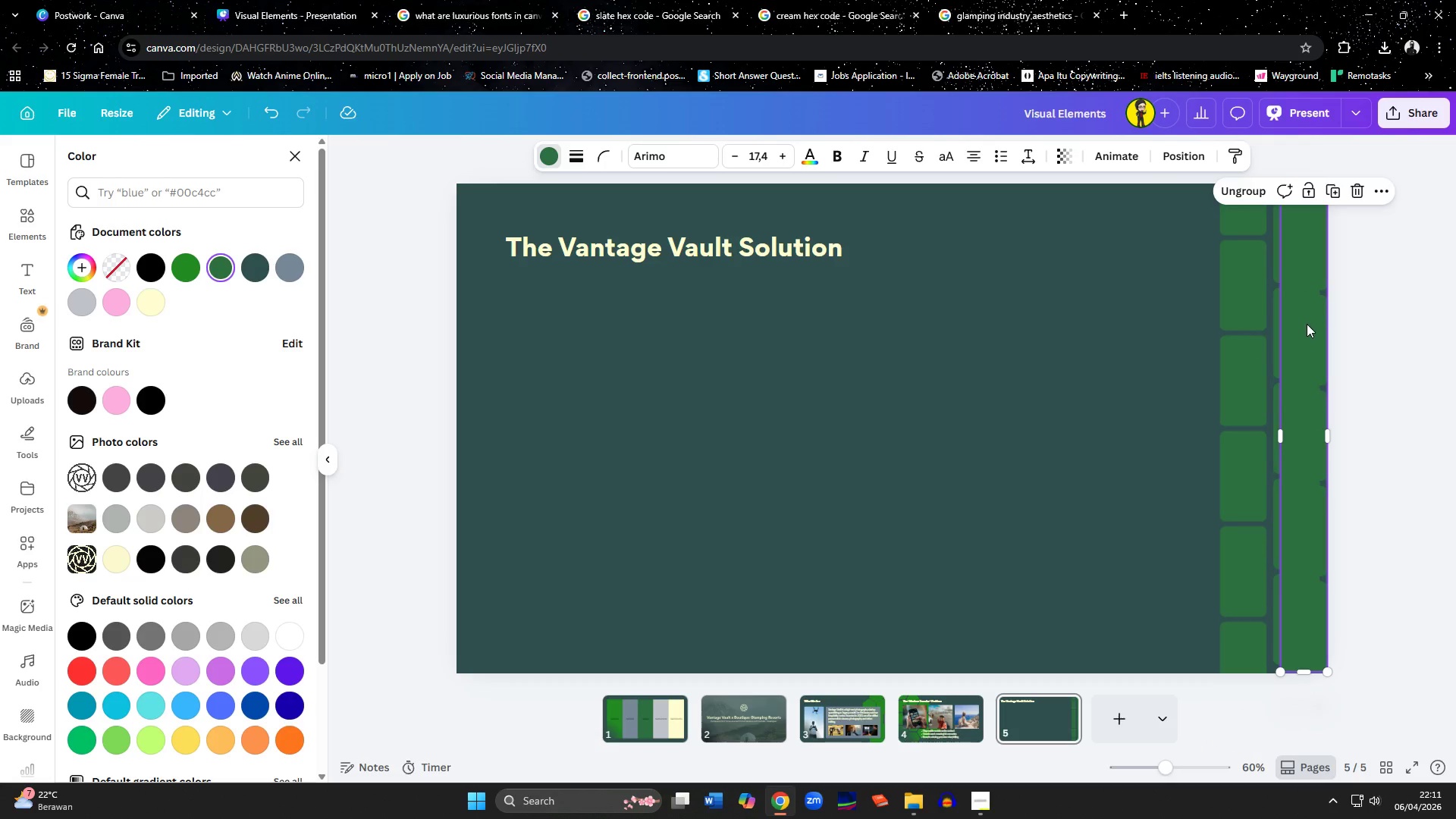 
left_click_drag(start_coordinate=[1304, 334], to_coordinate=[1191, 322])
 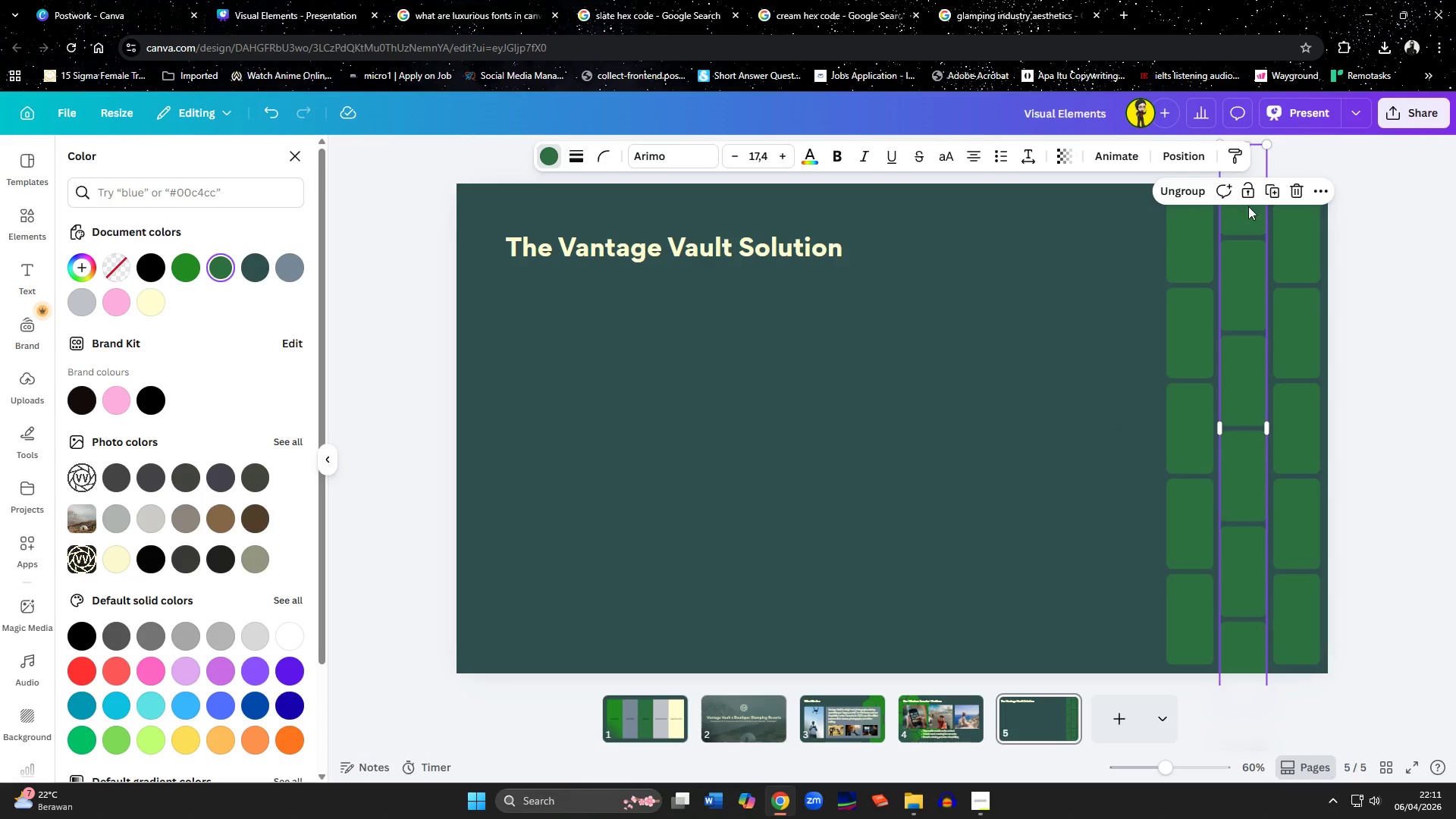 
left_click([1274, 193])
 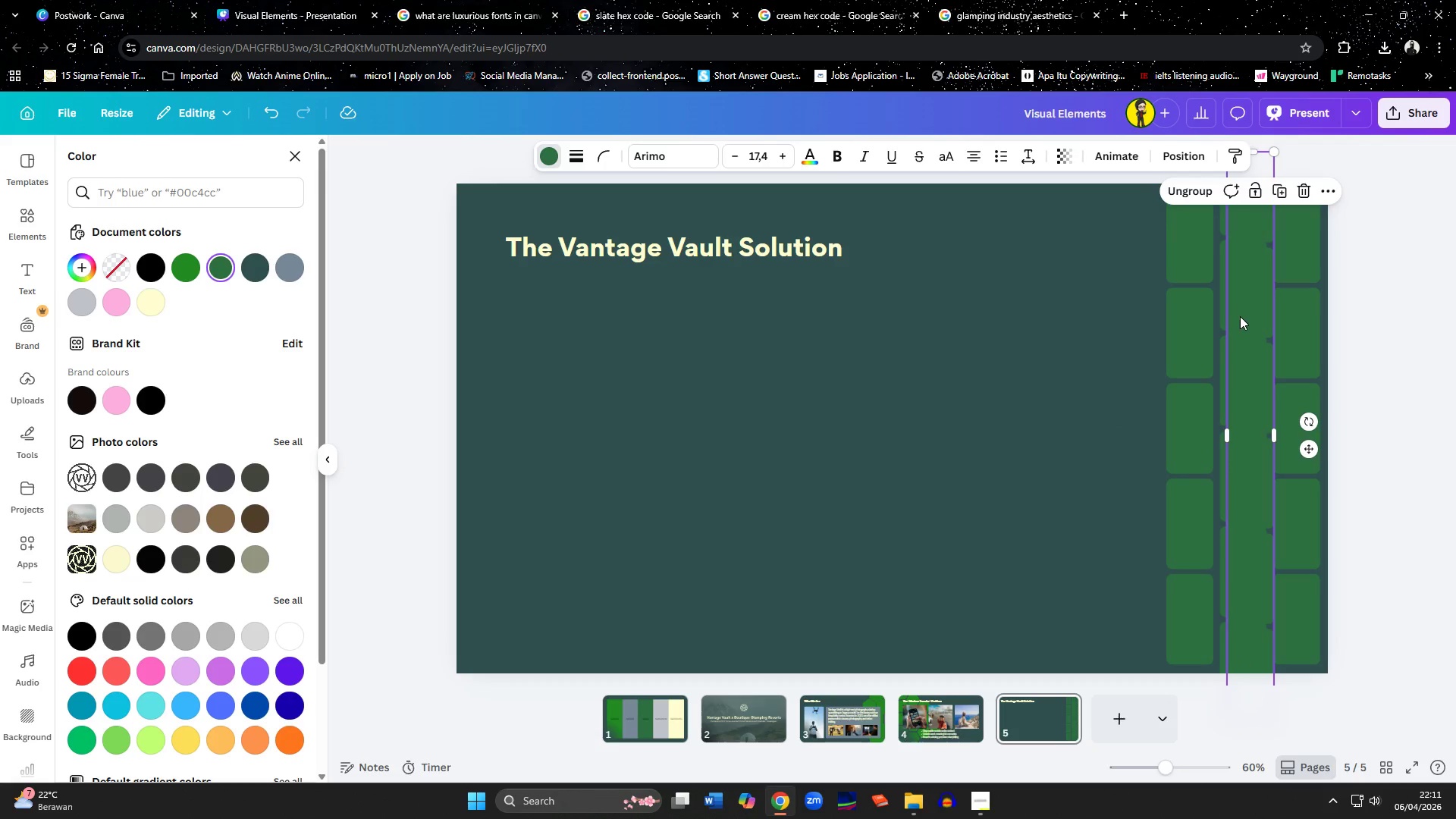 
left_click_drag(start_coordinate=[1241, 318], to_coordinate=[1128, 309])
 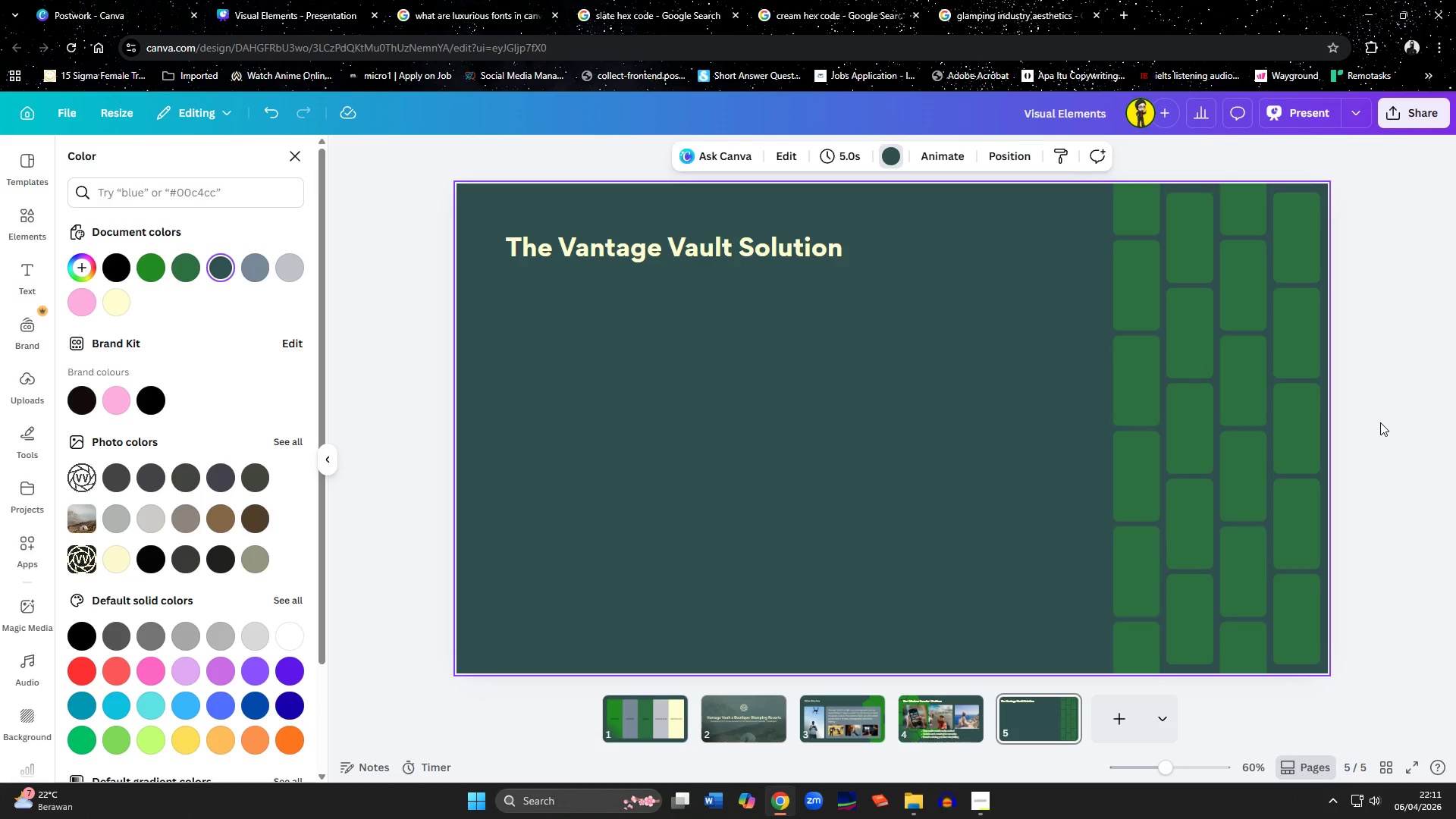 
wait(5.52)
 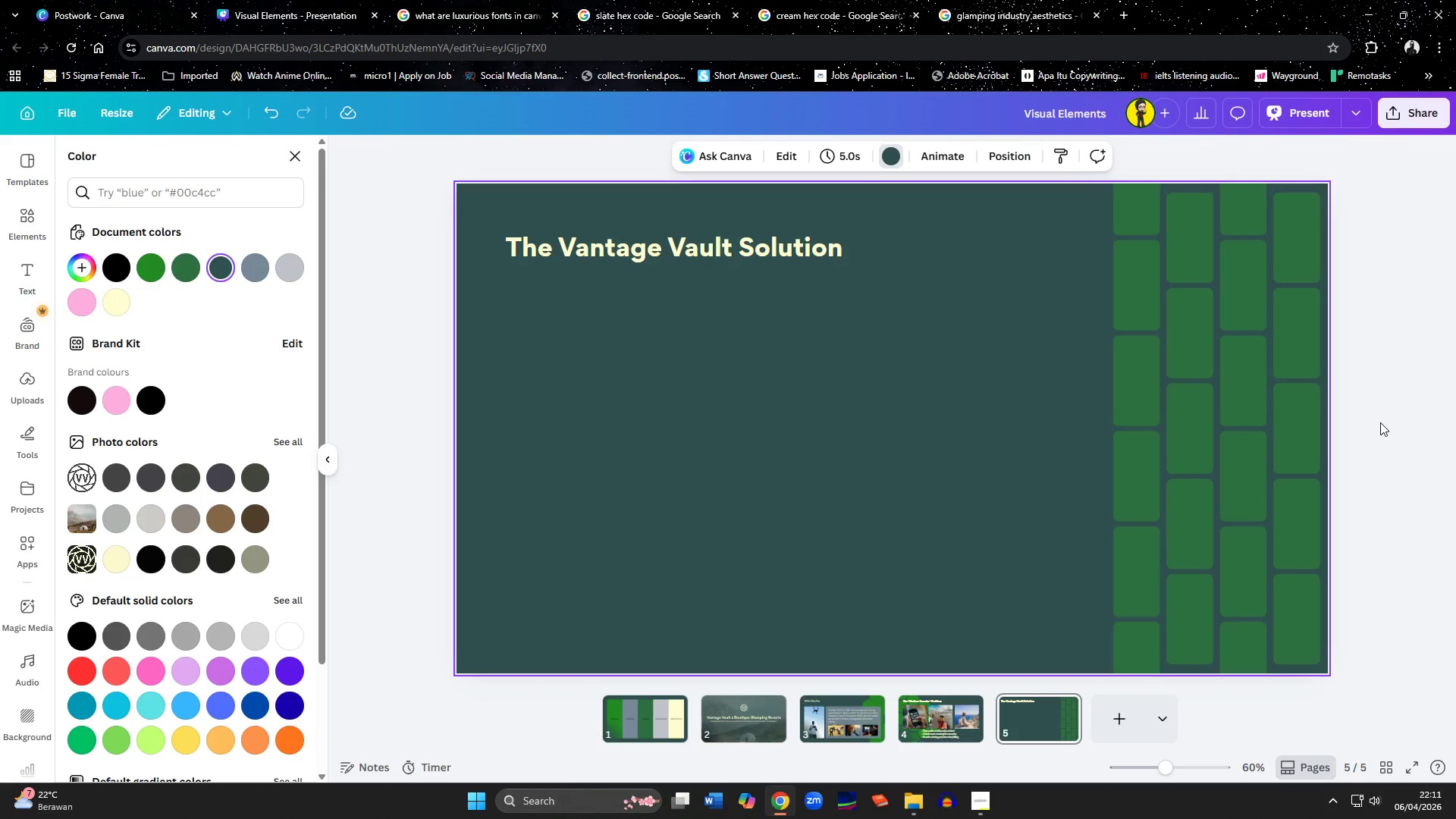 
left_click([1147, 304])
 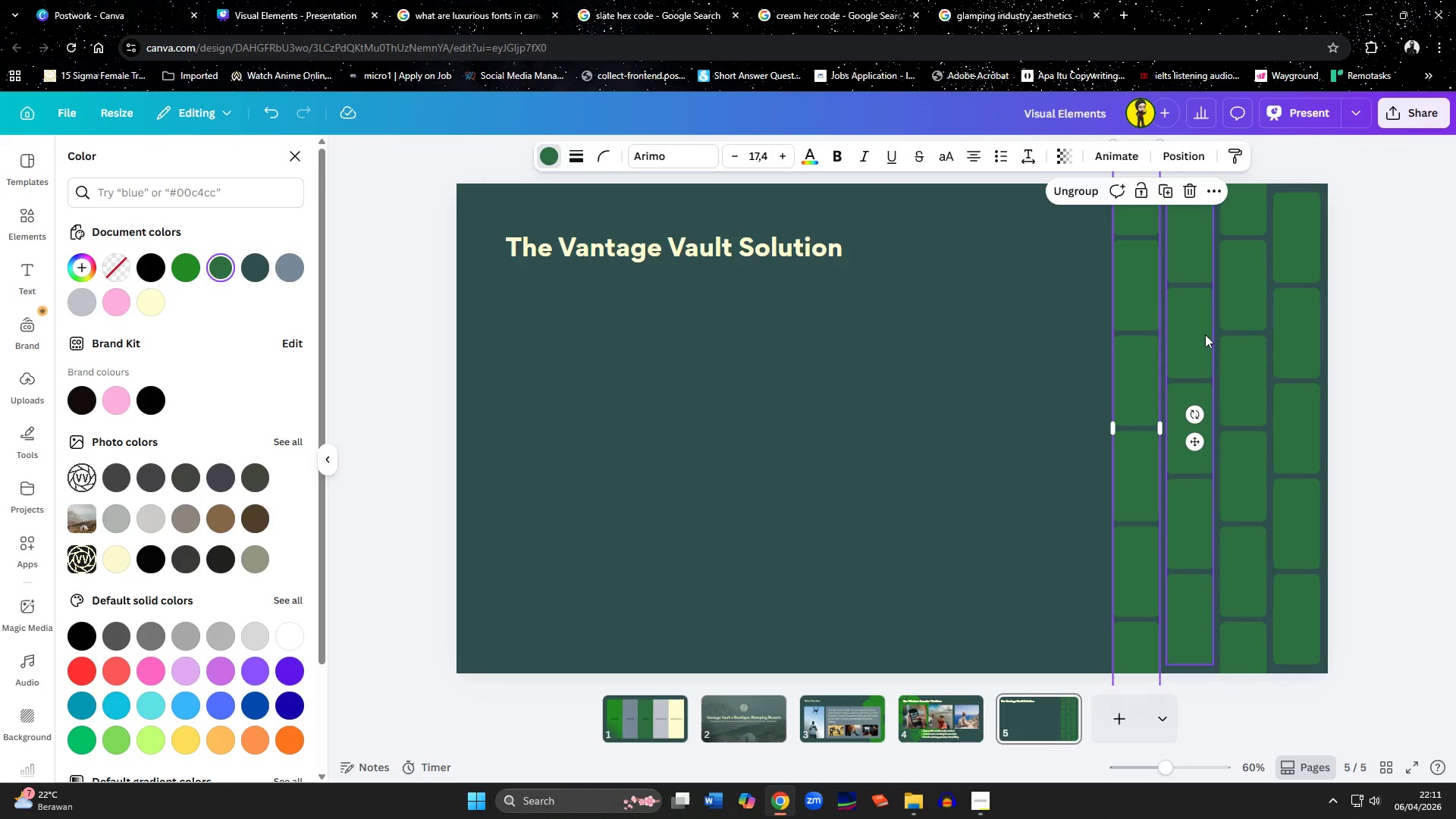 
hold_key(key=ShiftLeft, duration=1.27)
left_click([1205, 334])
 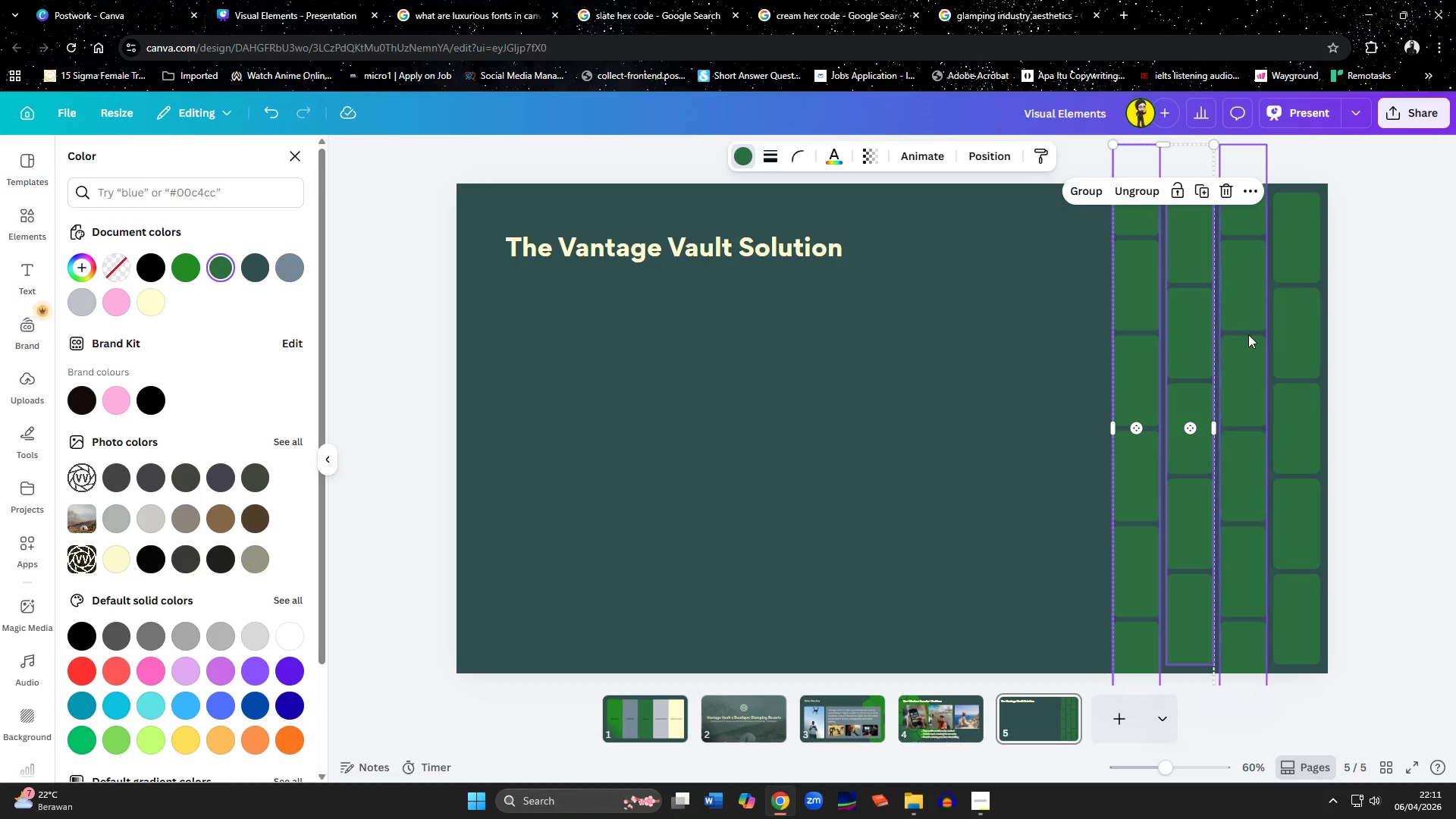 
double_click([1248, 334])
 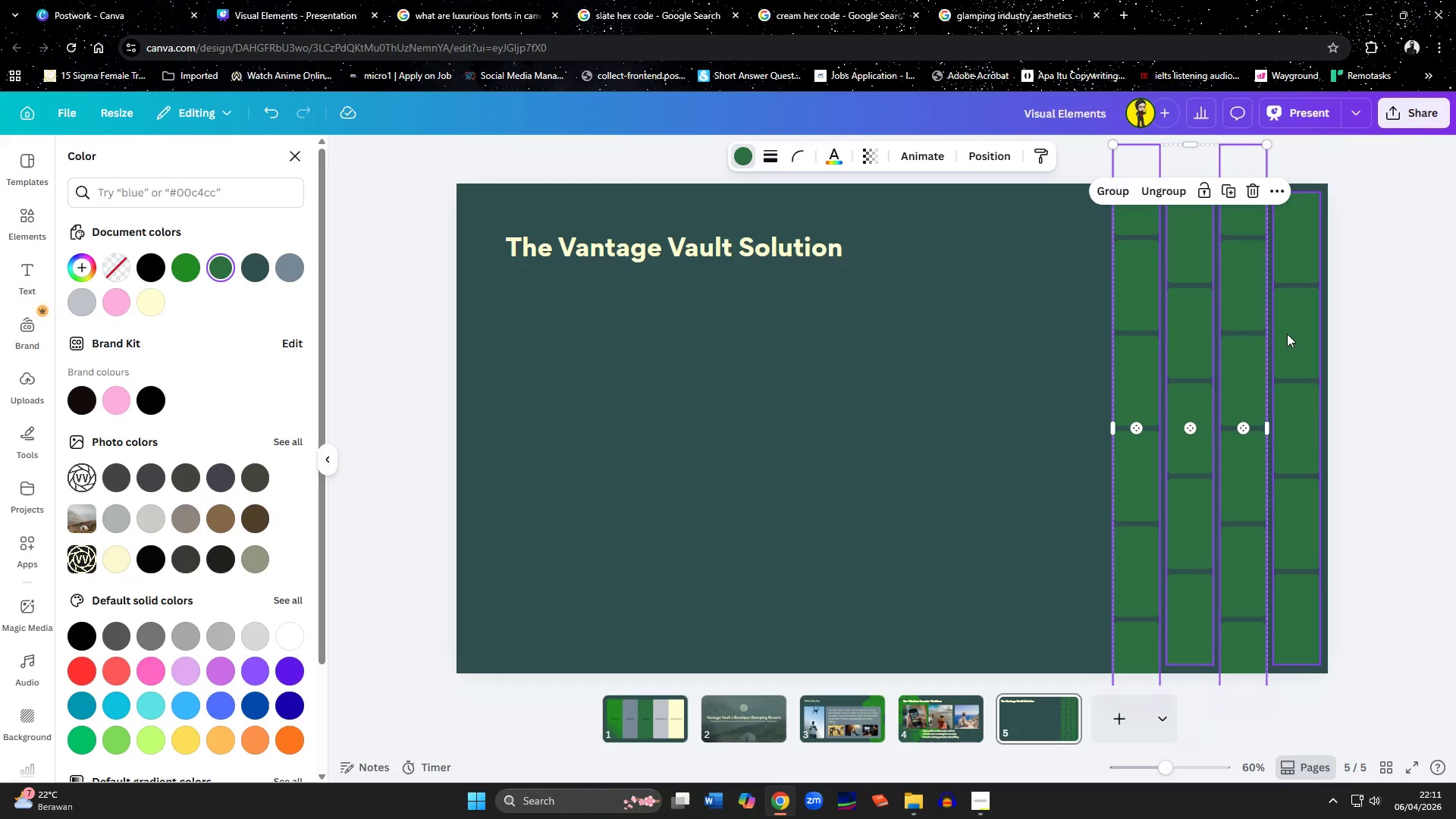 
triple_click([1288, 334])
 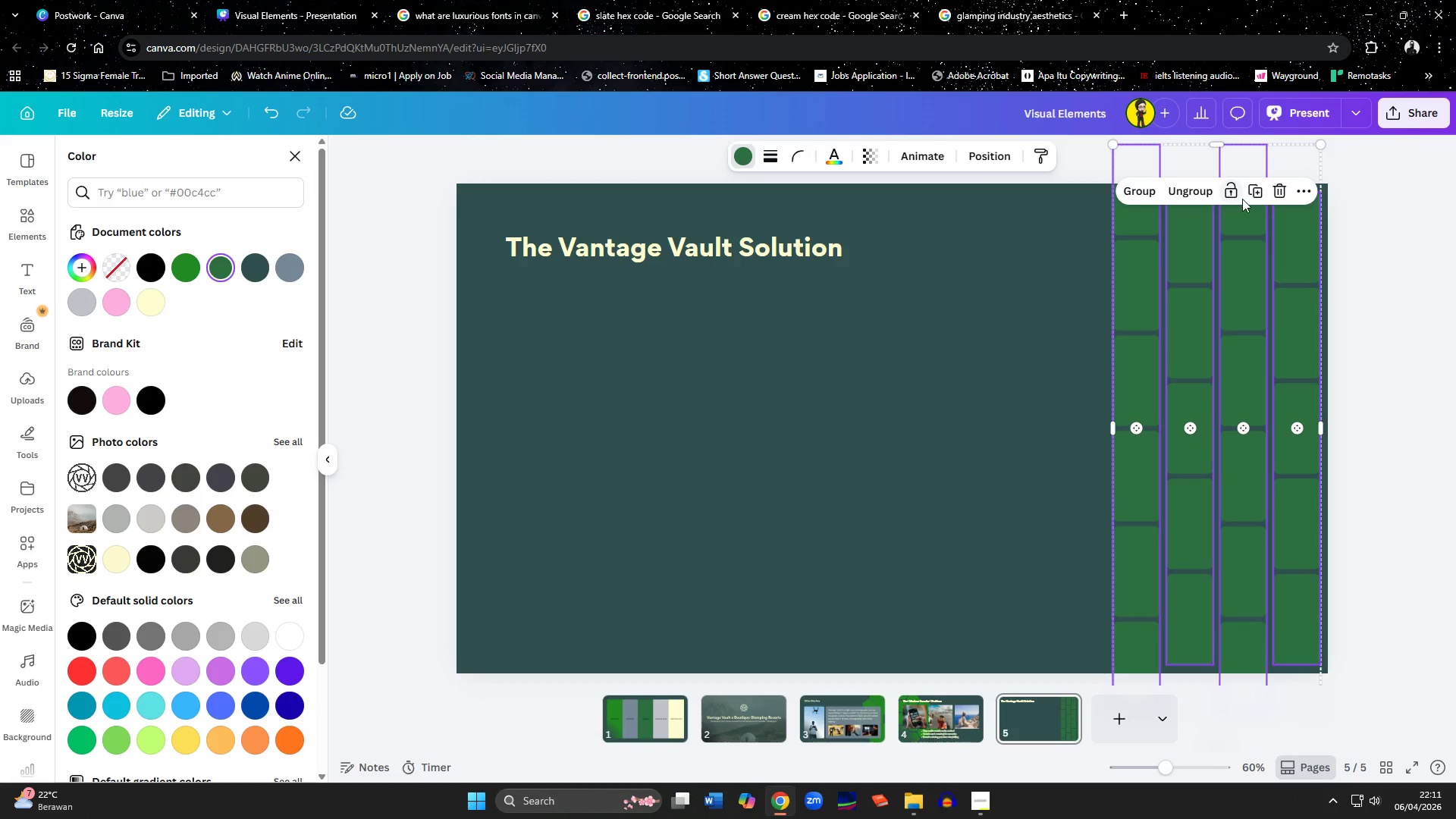 
left_click([1250, 190])
 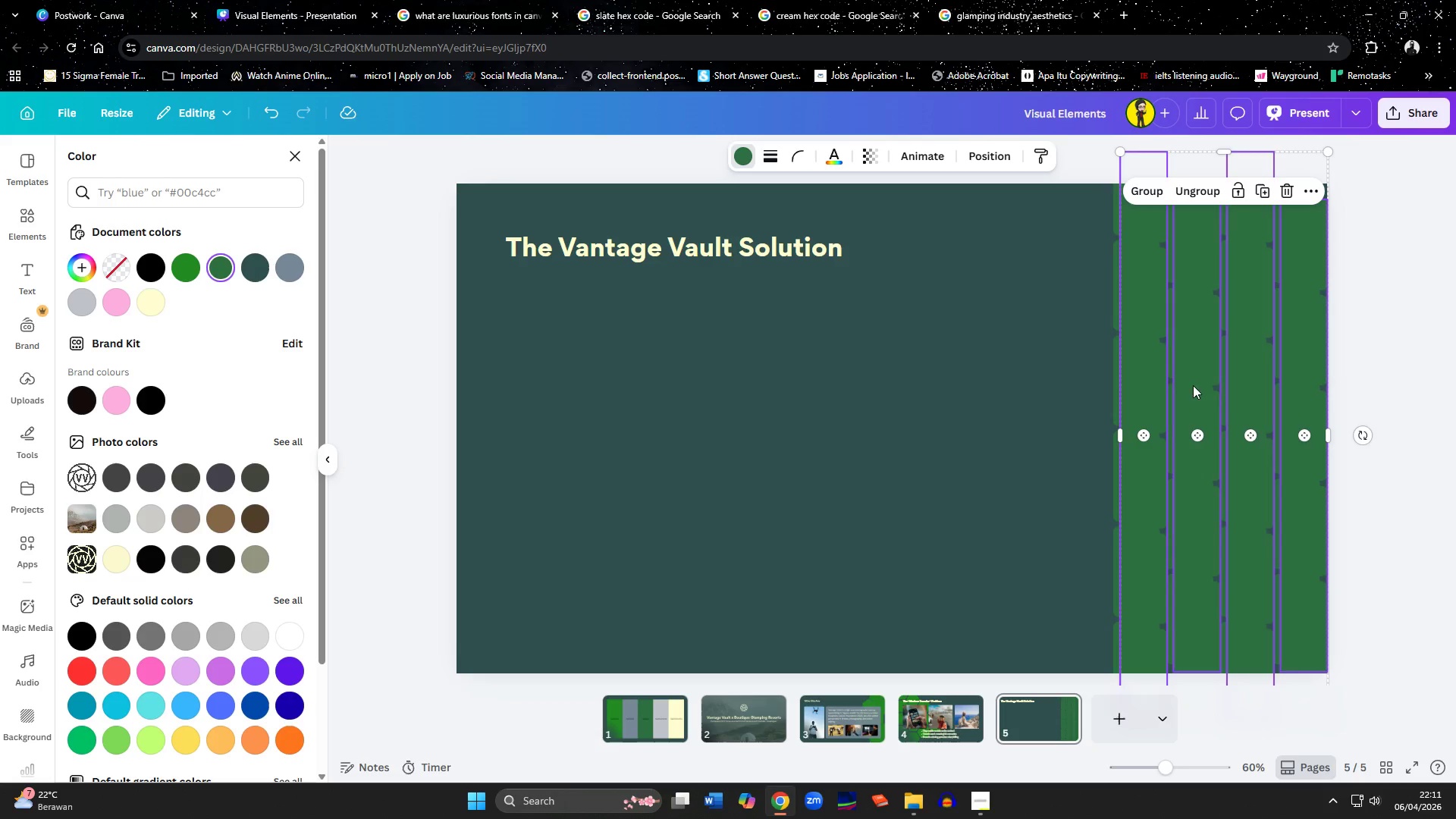 
left_click_drag(start_coordinate=[1146, 388], to_coordinate=[922, 379])
 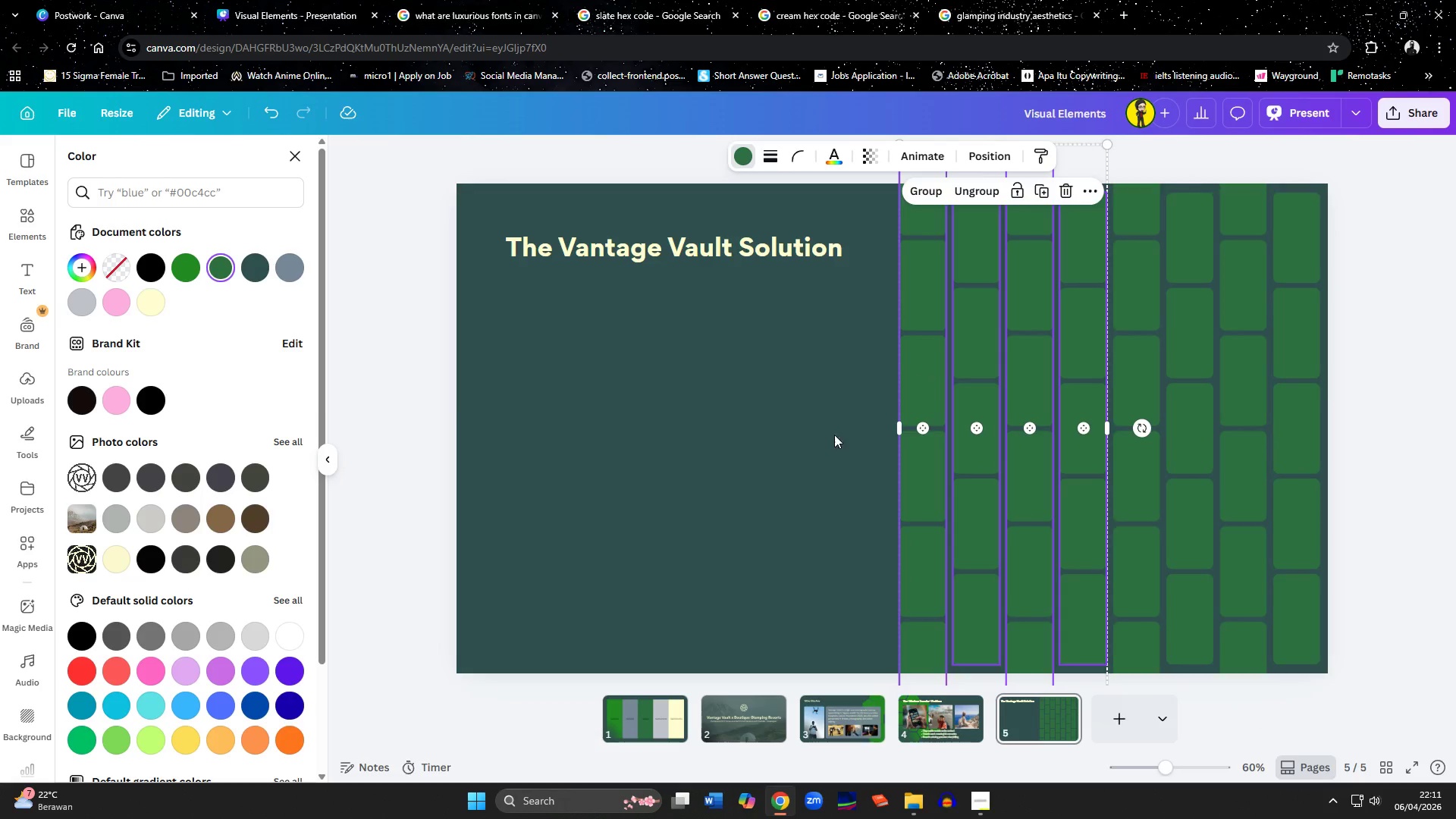 
left_click([810, 447])
 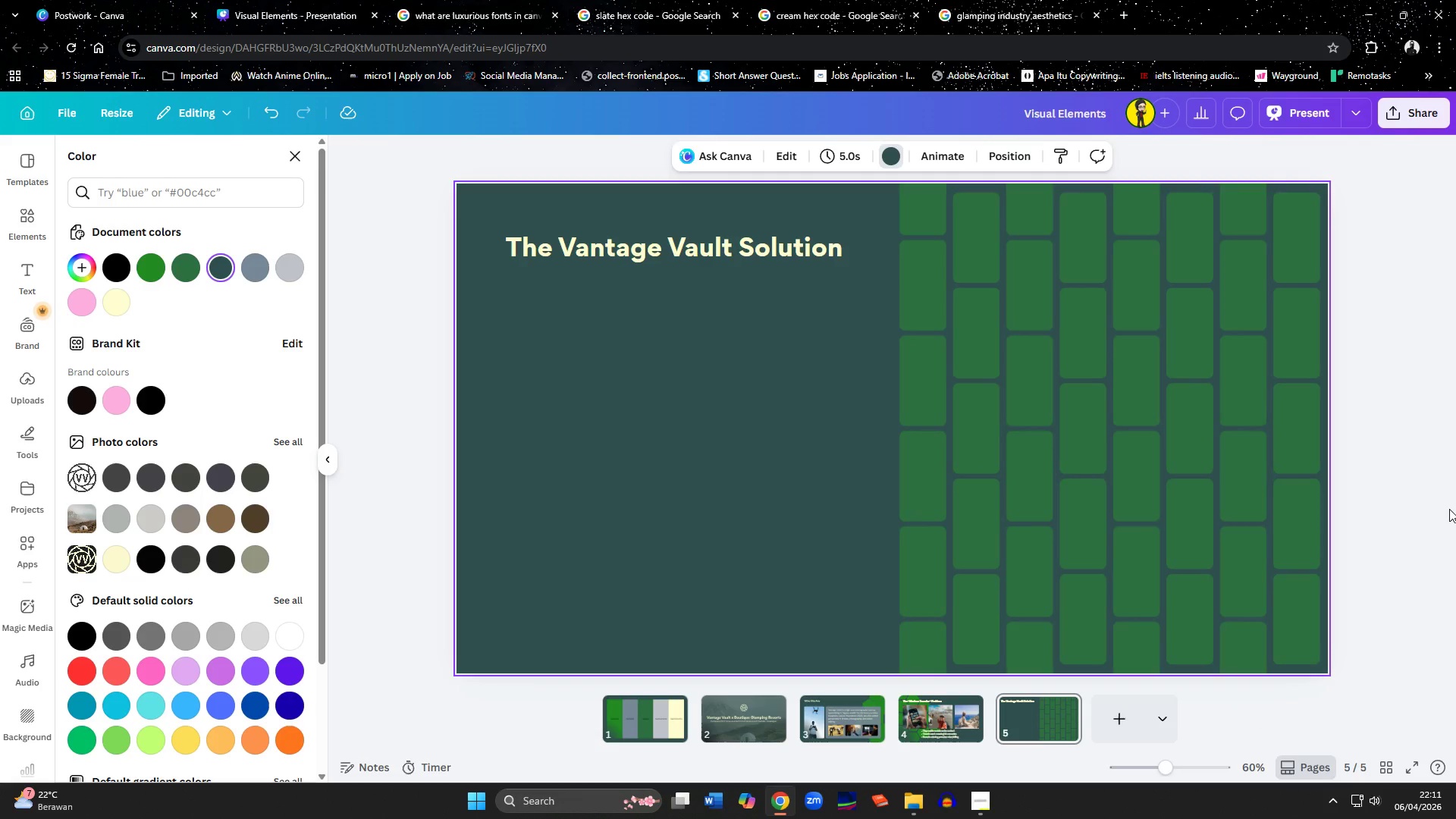 
left_click([1405, 493])
 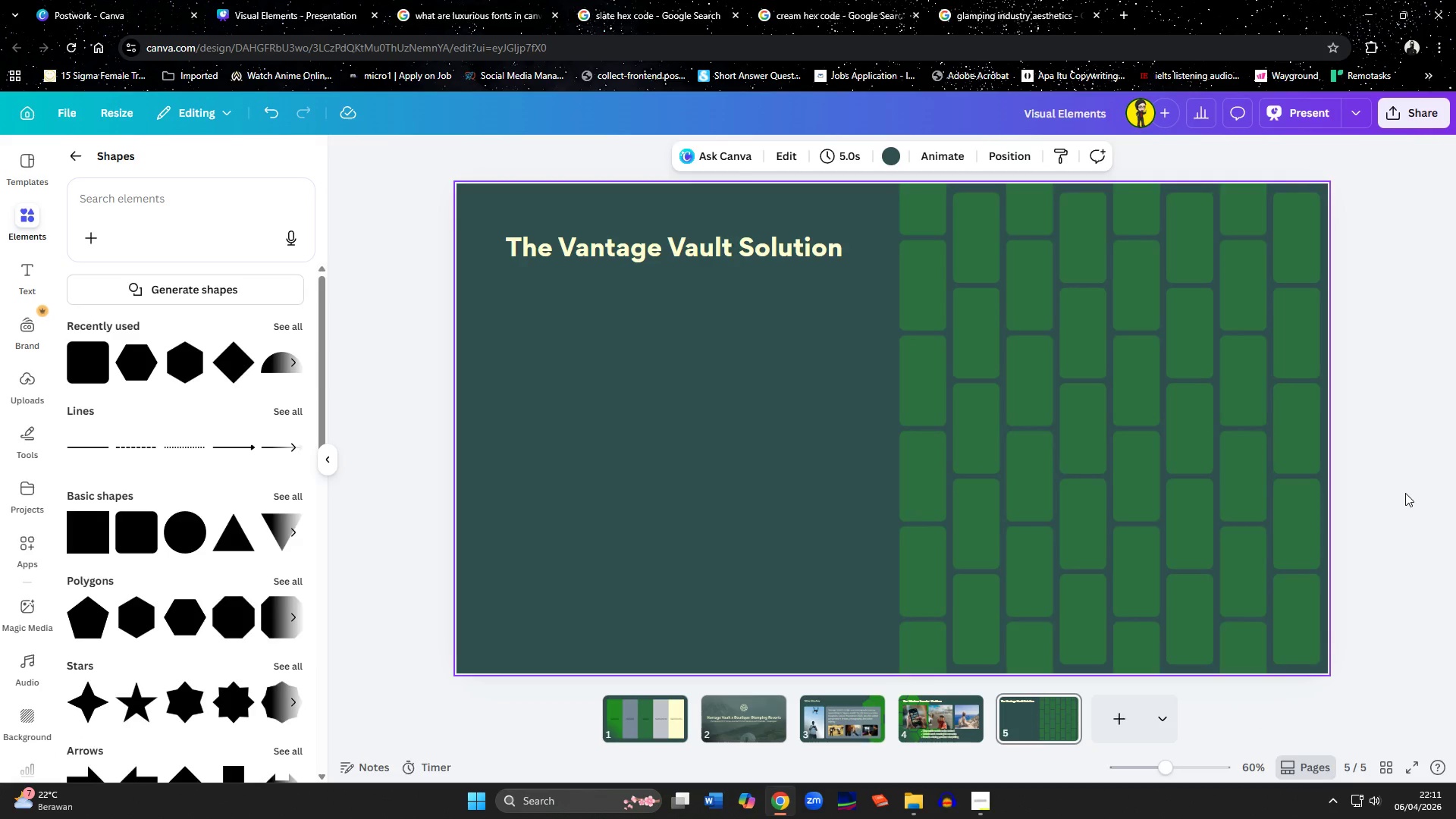 
wait(5.83)
 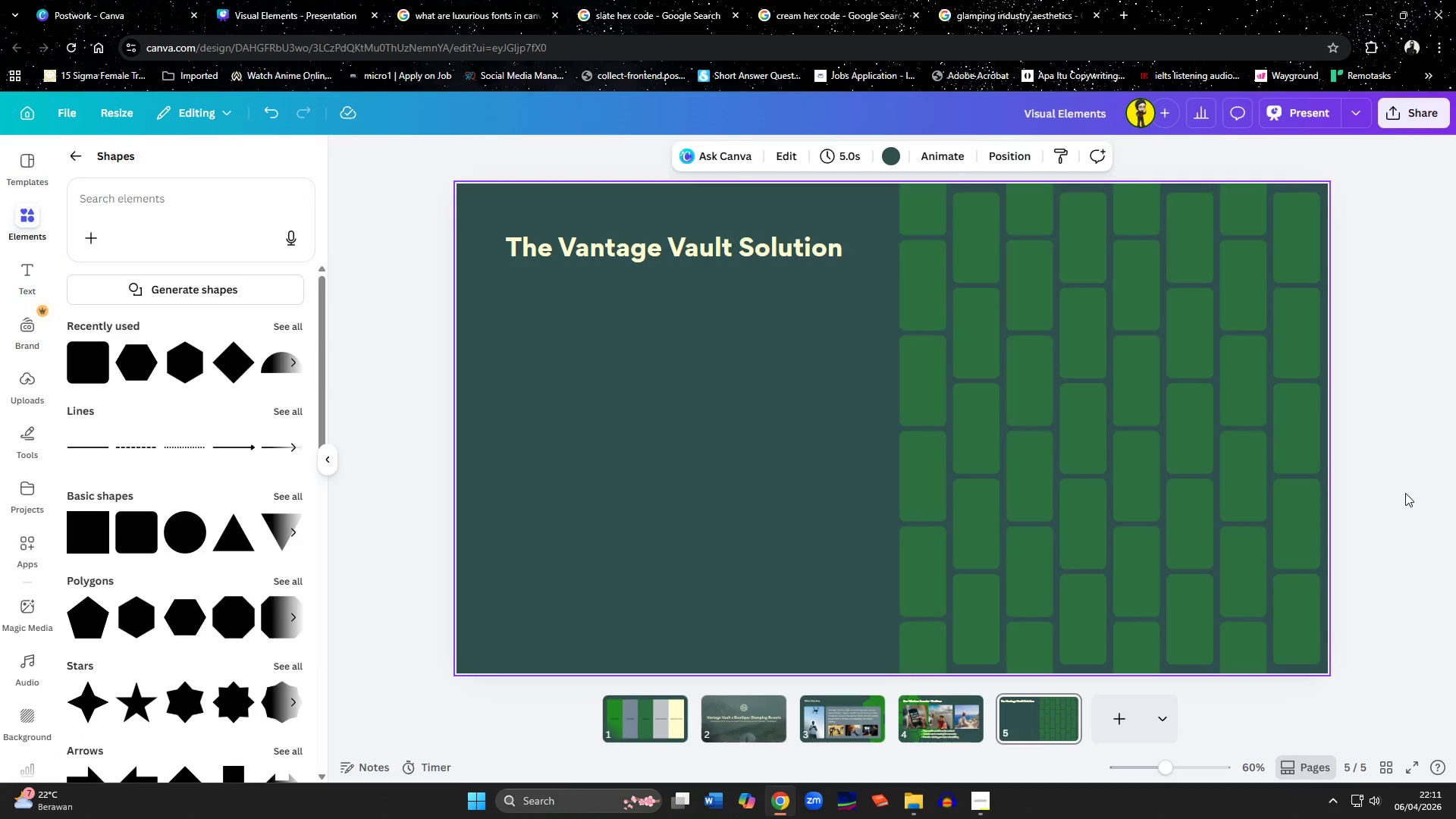 
left_click([915, 406])
 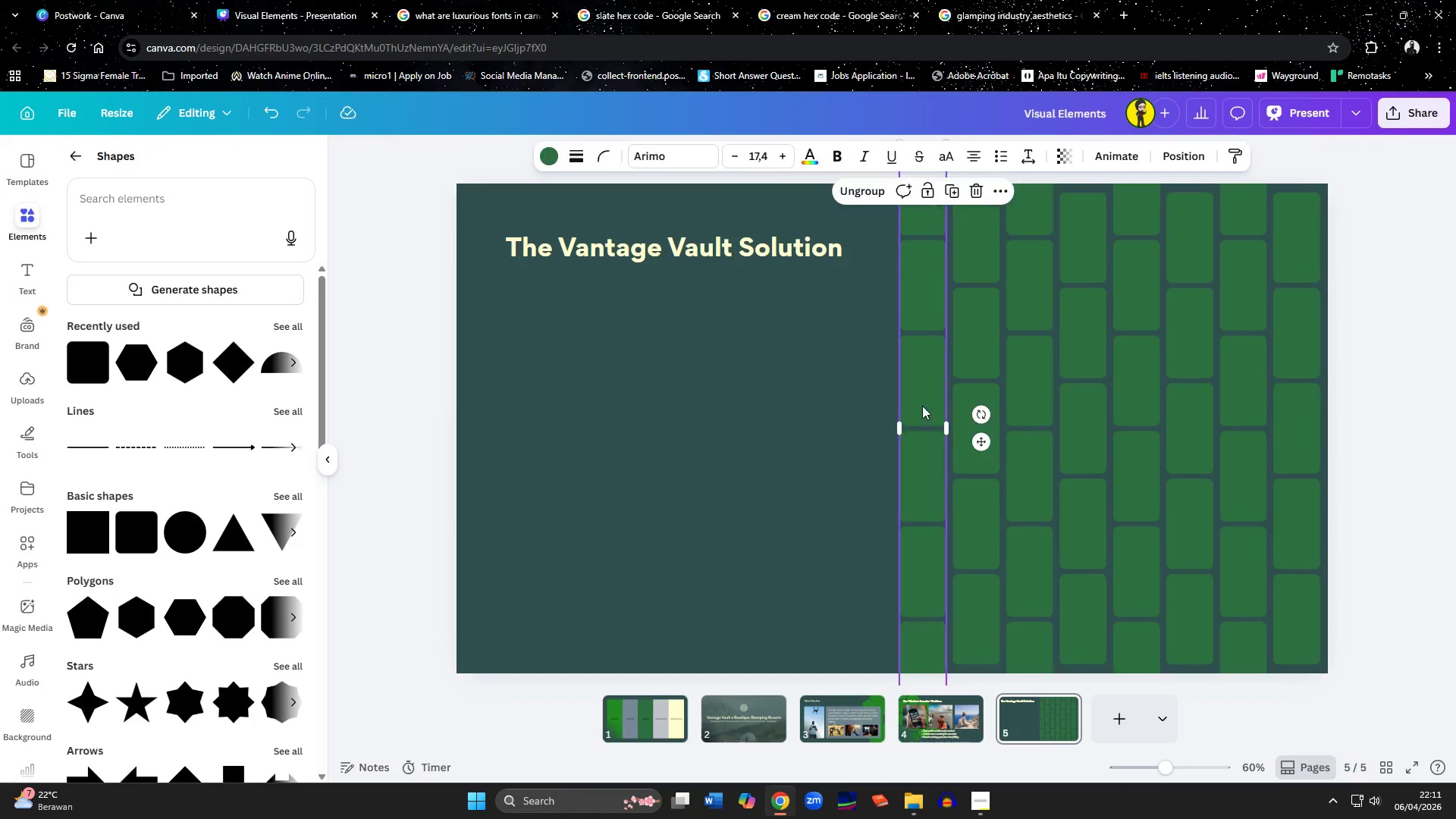 
hold_key(key=ShiftLeft, duration=1.51)
left_click([981, 397])
 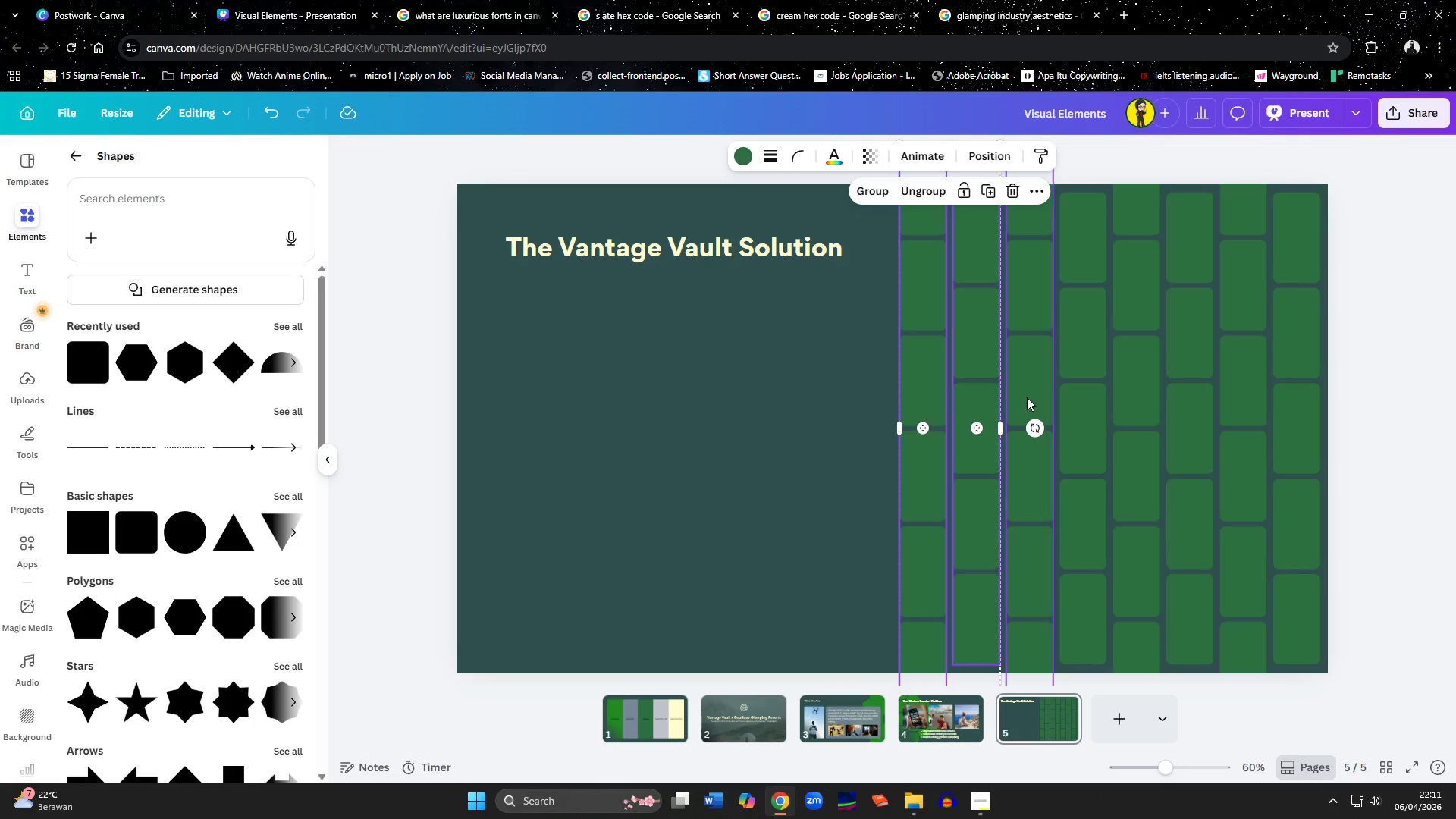 
double_click([1028, 397])
 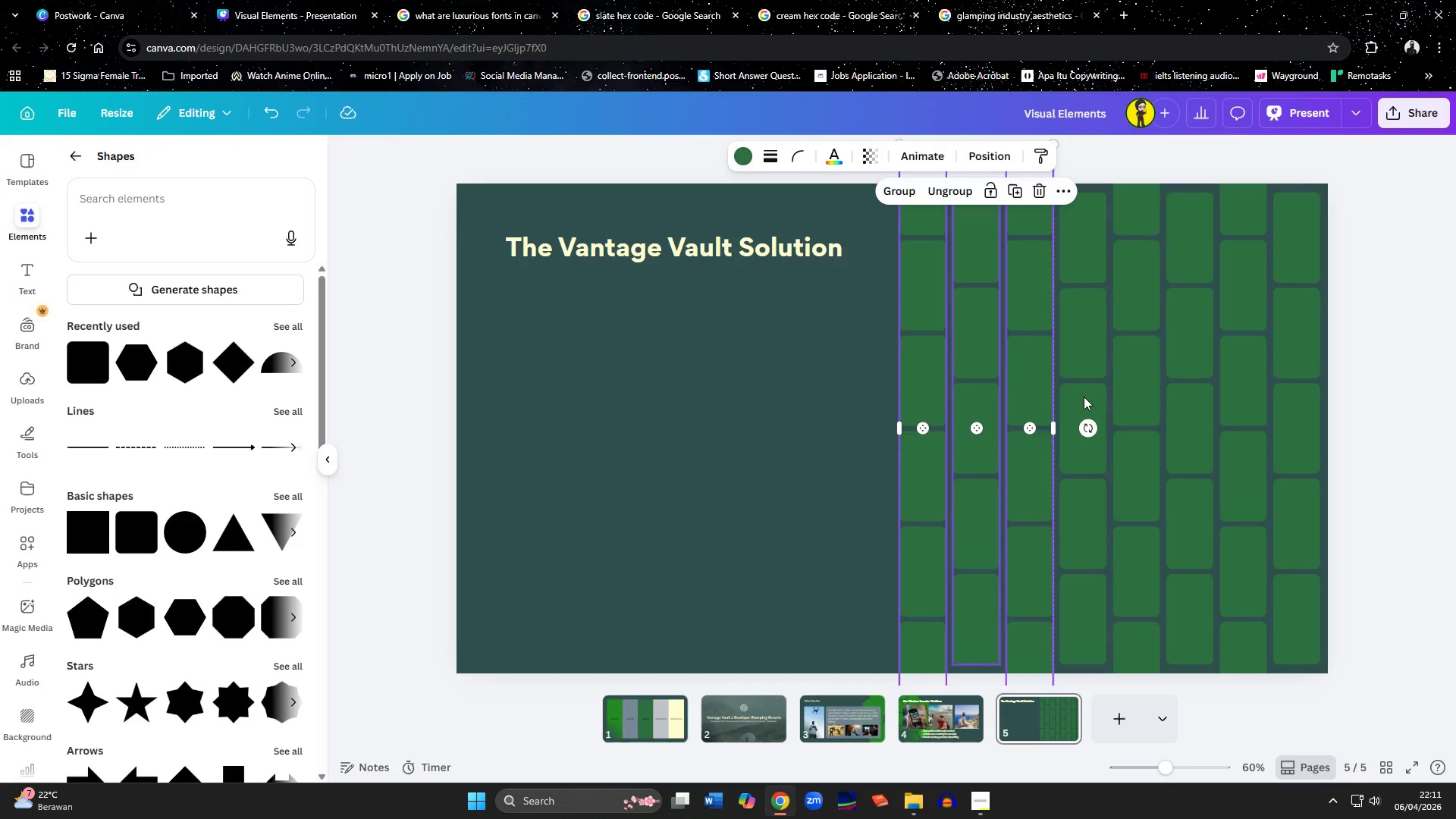 
triple_click([1089, 396])
 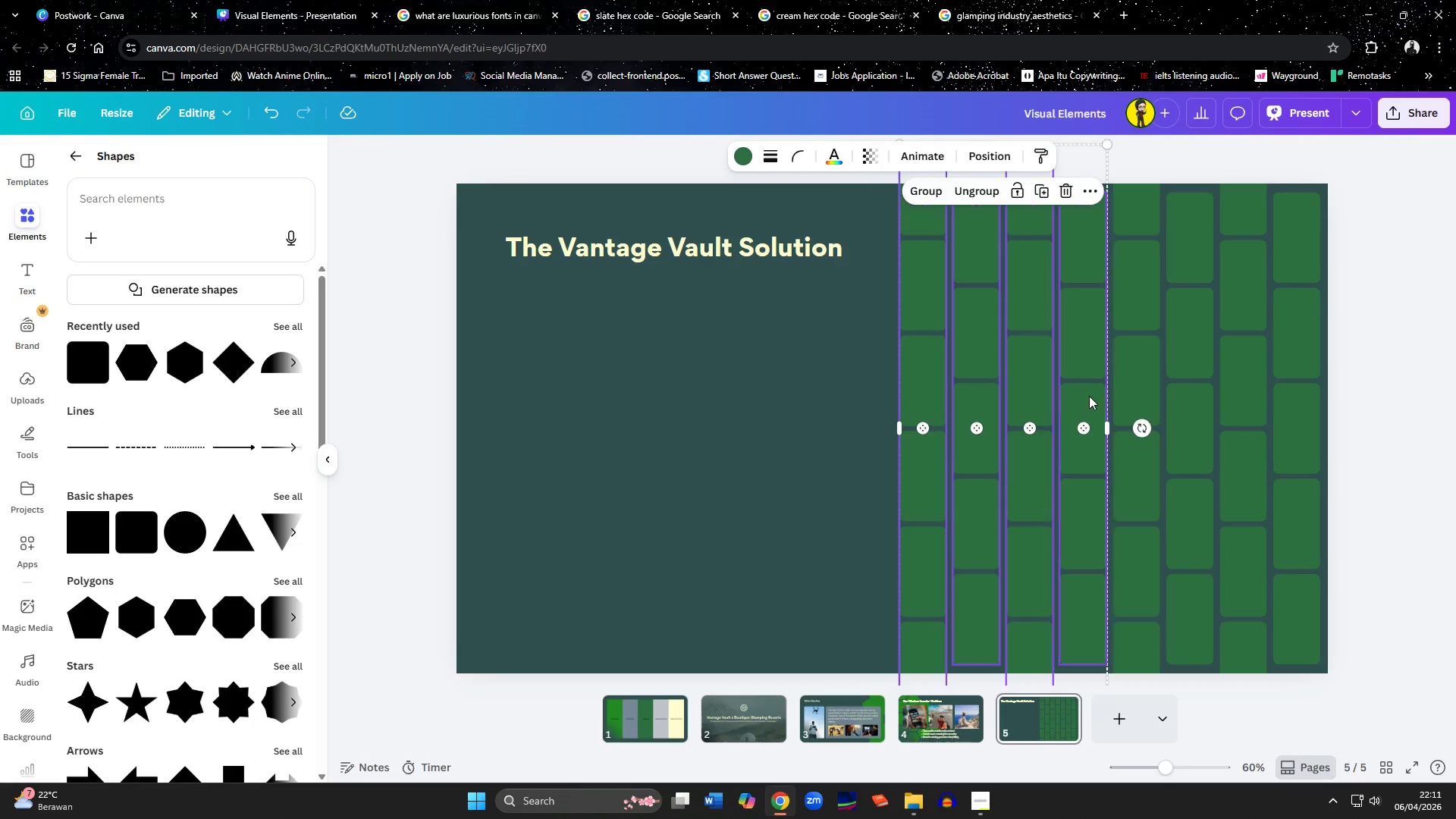 
hold_key(key=ShiftLeft, duration=1.52)
triple_click([1137, 396])
 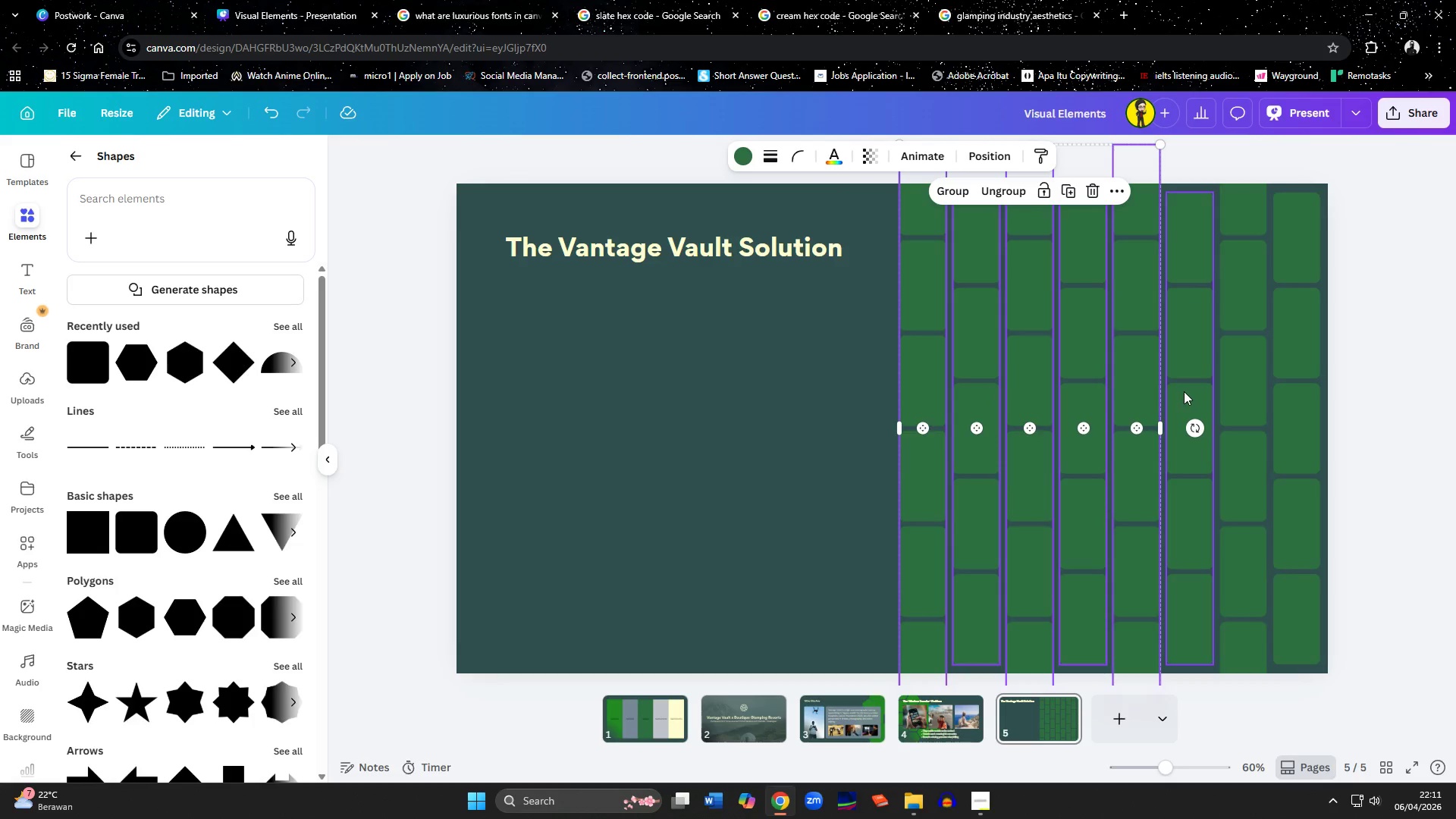 
left_click([1185, 391])
 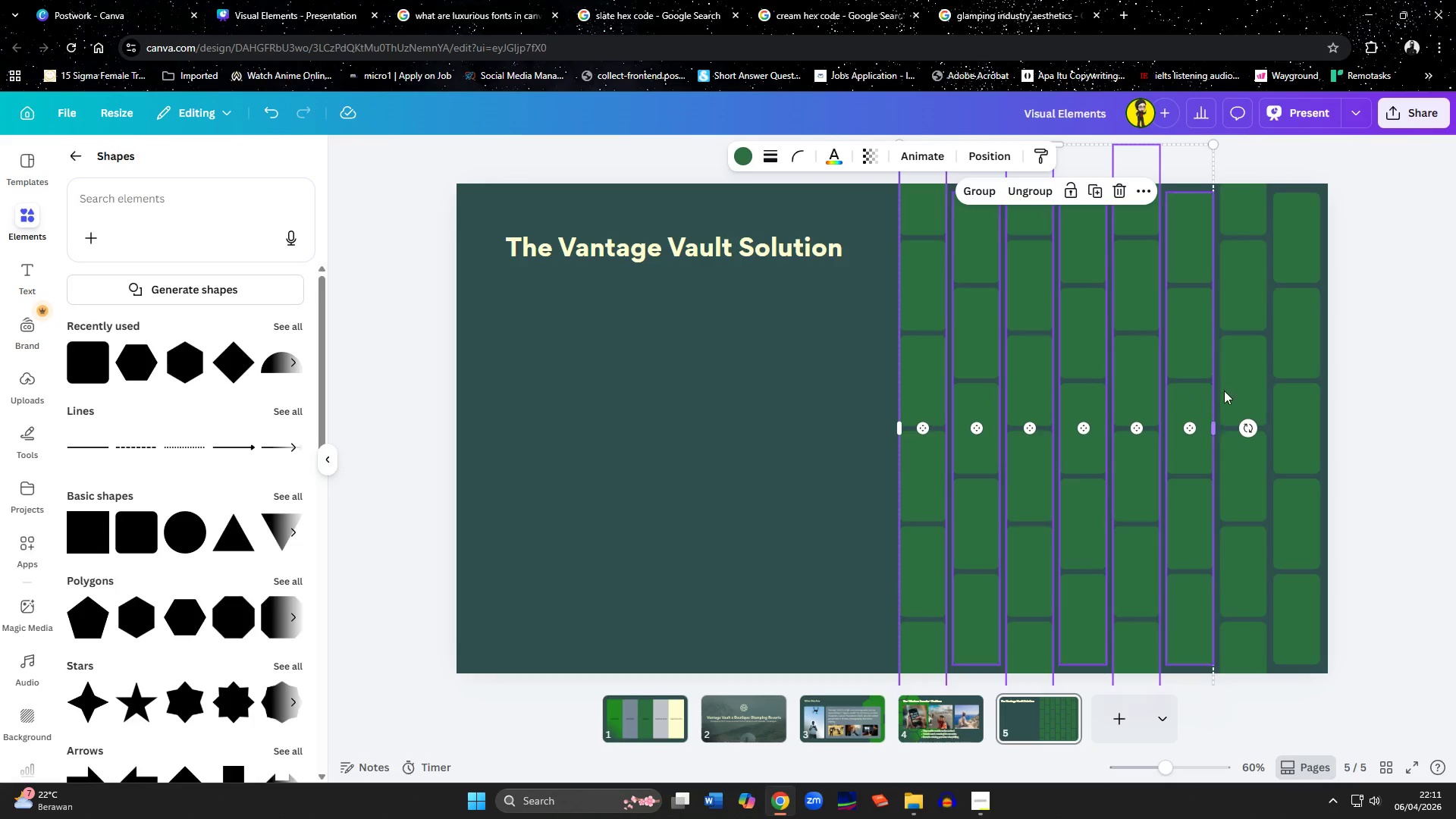 
hold_key(key=ShiftLeft, duration=1.11)
left_click([1225, 391])
 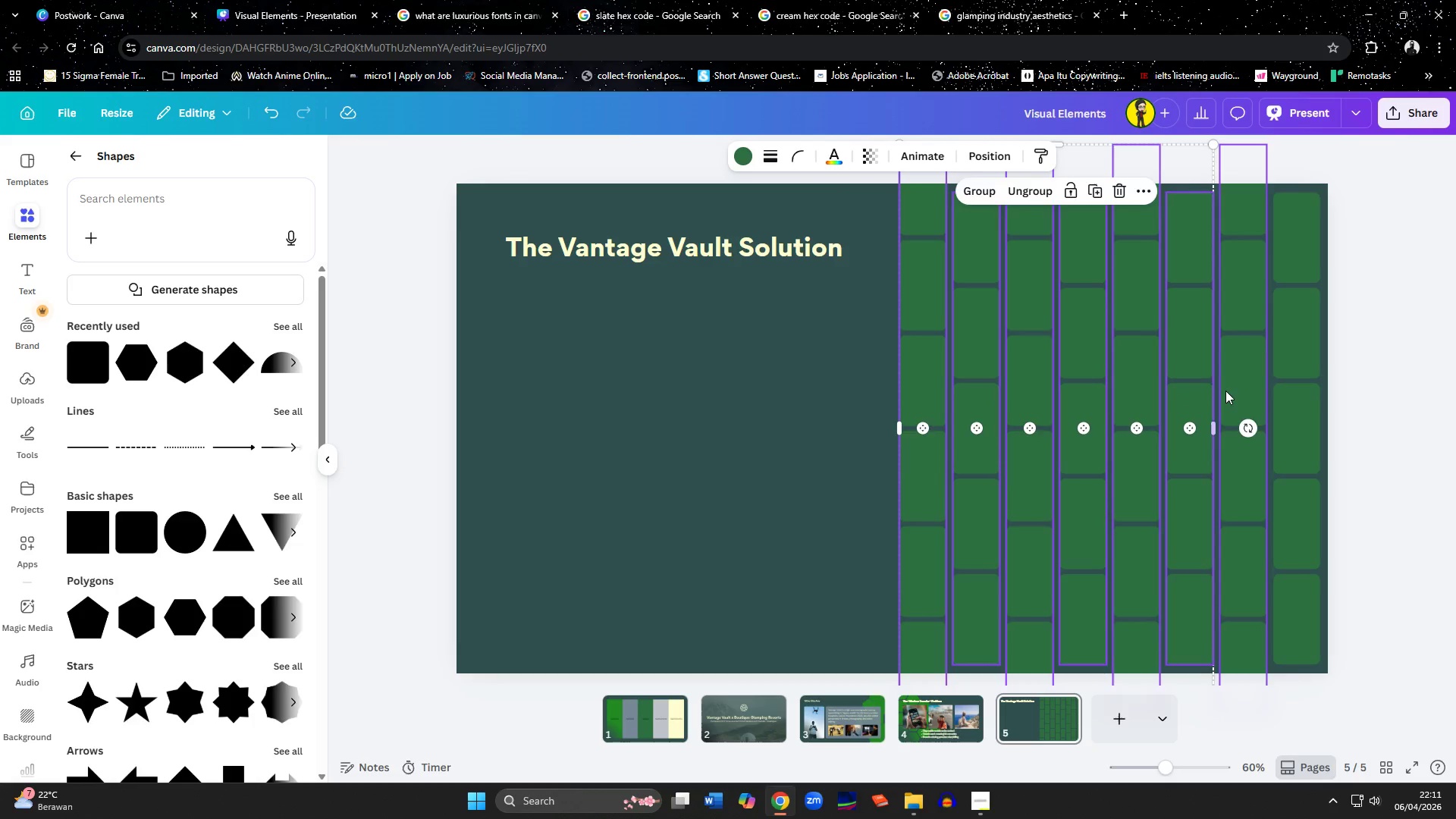 
left_click([1282, 388])
 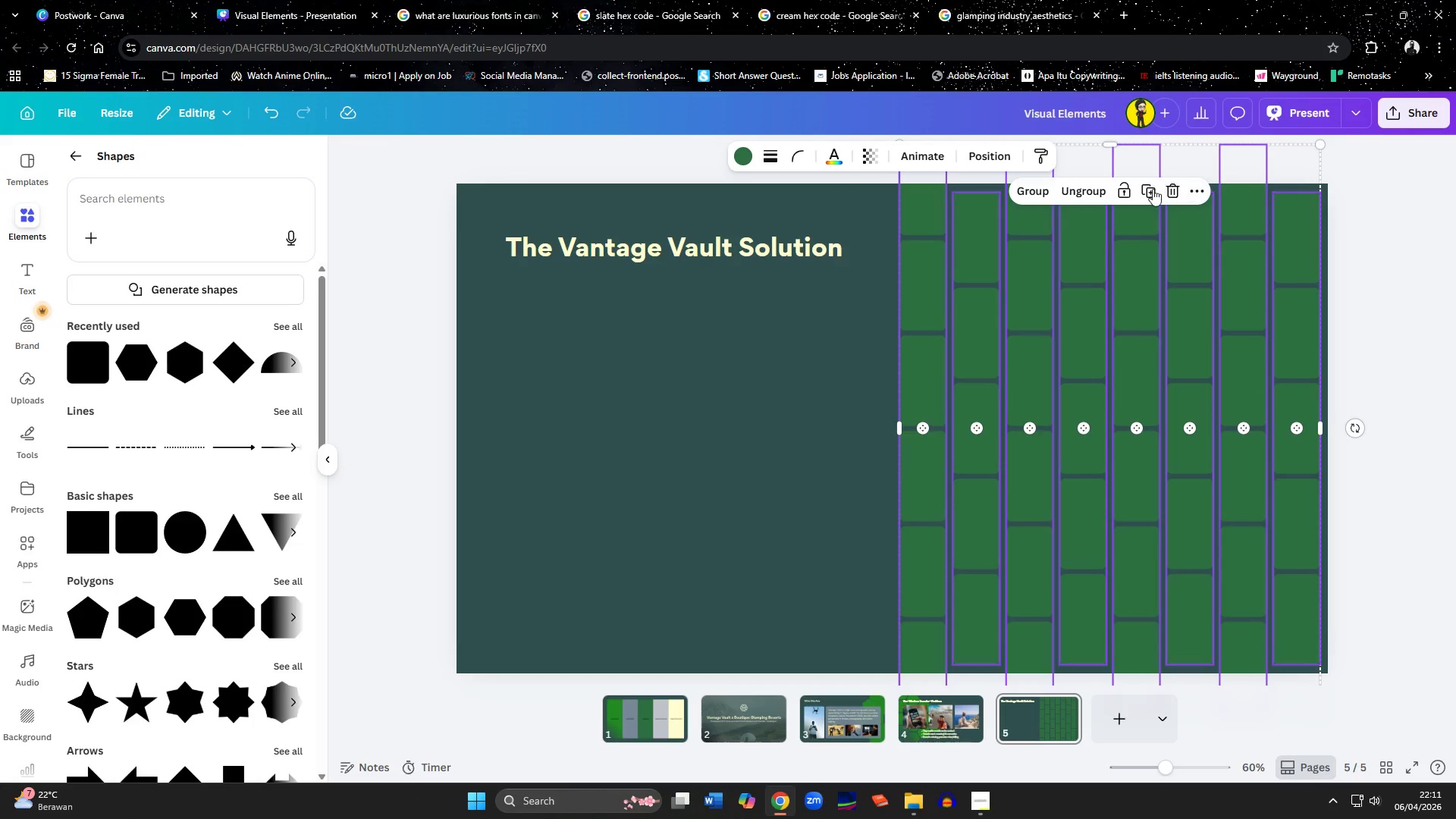 
left_click([1150, 193])
 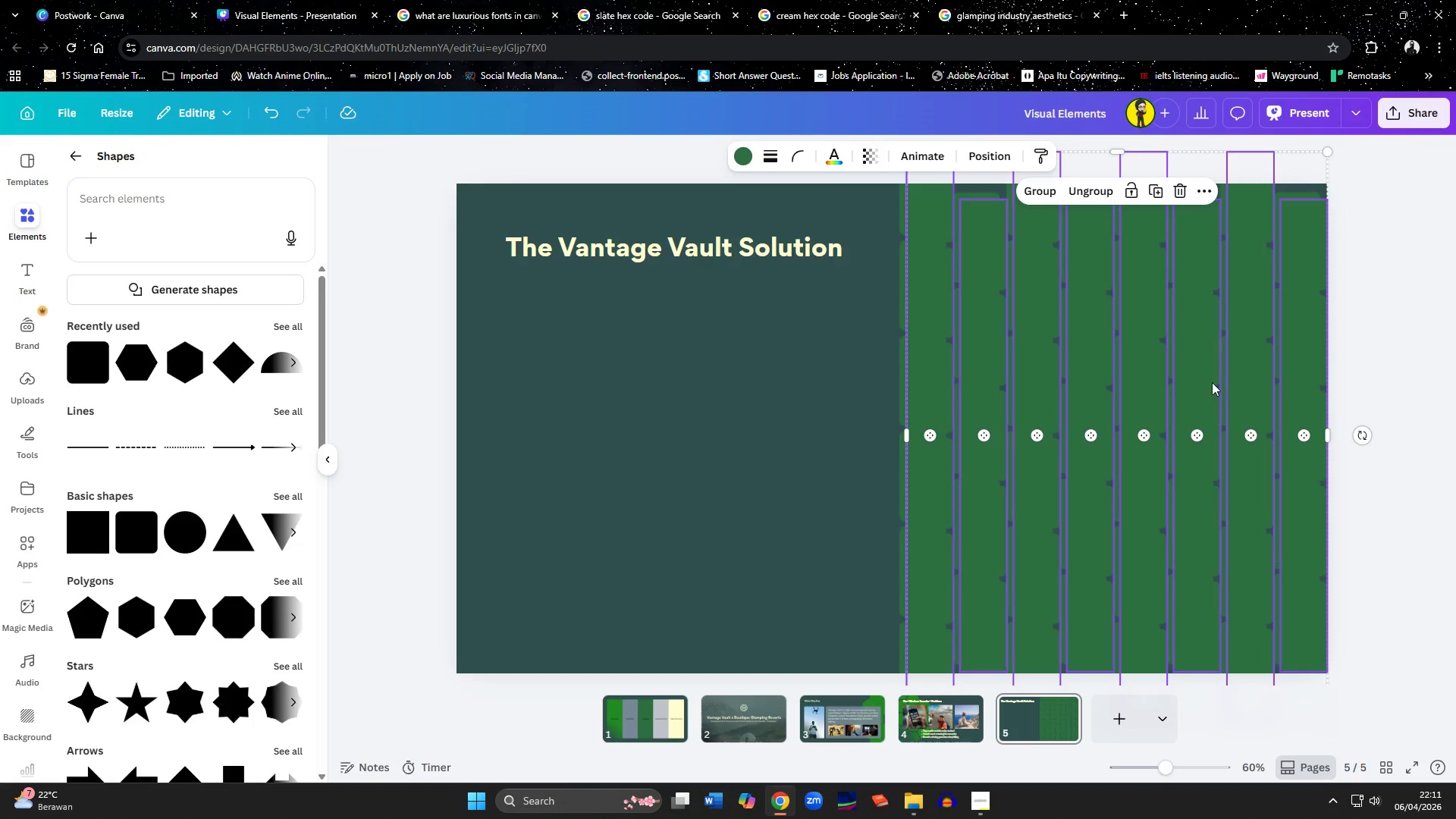 
left_click_drag(start_coordinate=[1199, 388], to_coordinate=[765, 384])
 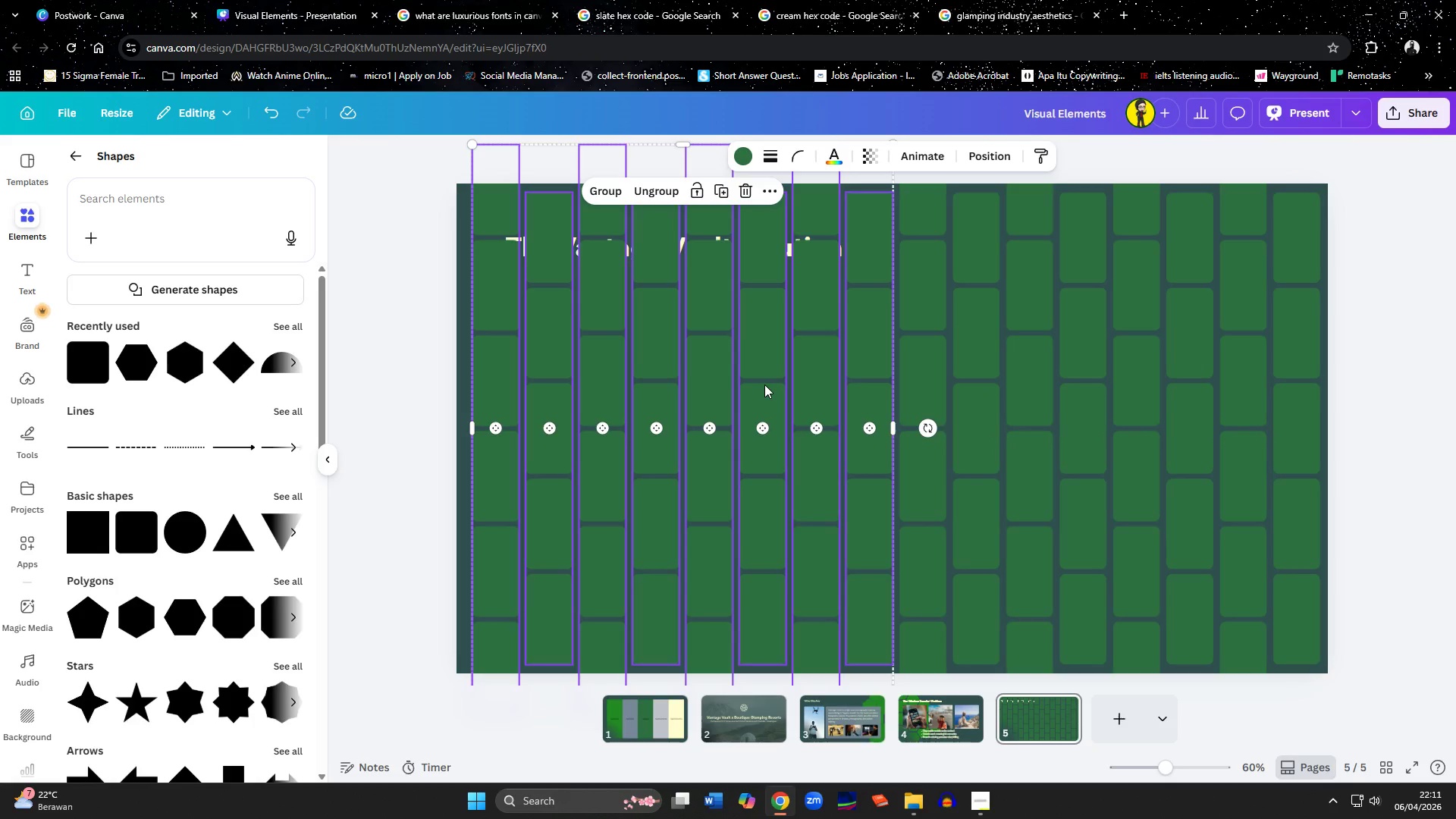 
hold_key(key=ShiftLeft, duration=1.5)
left_click([915, 494])
 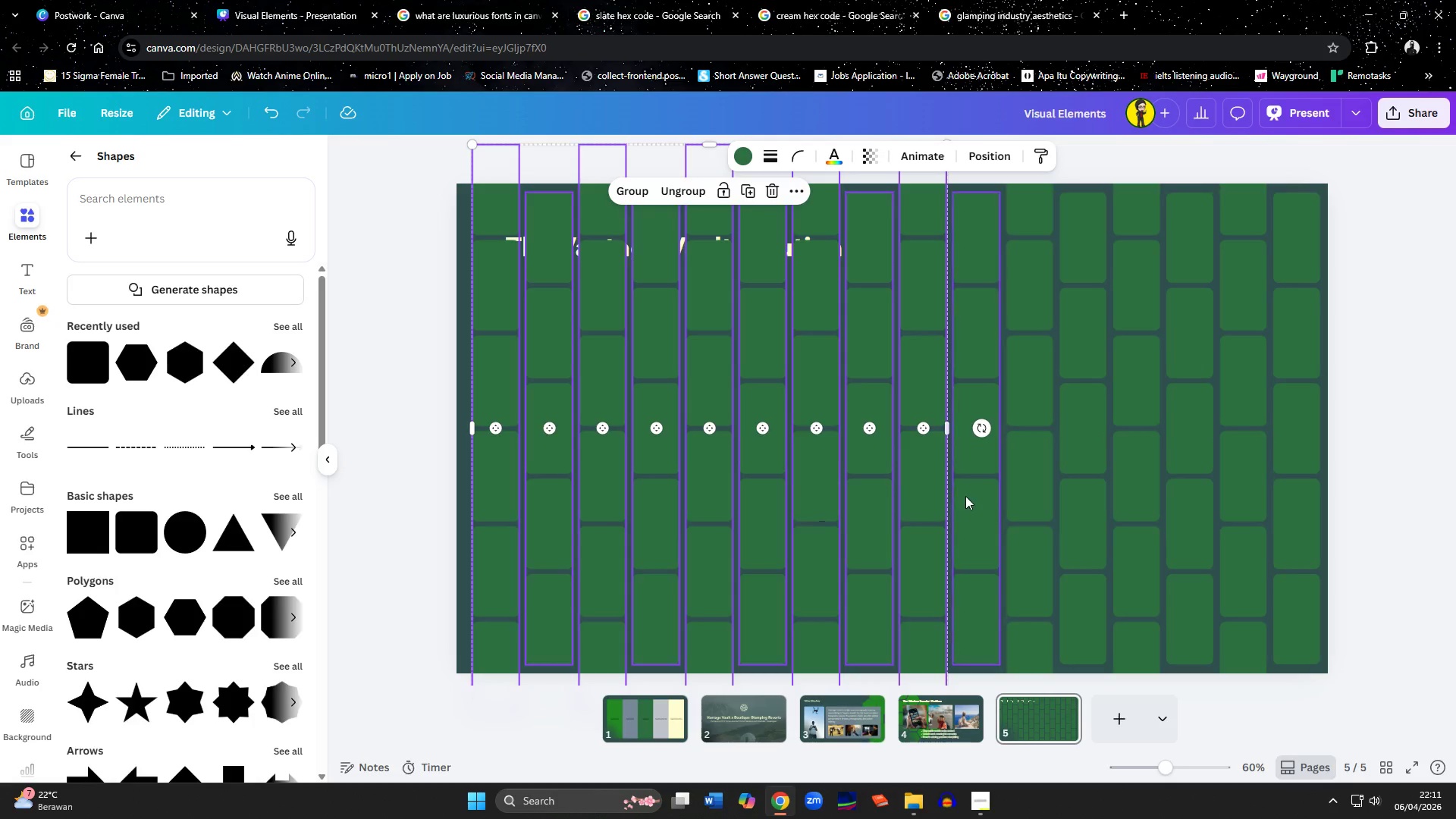 
left_click([970, 498])
 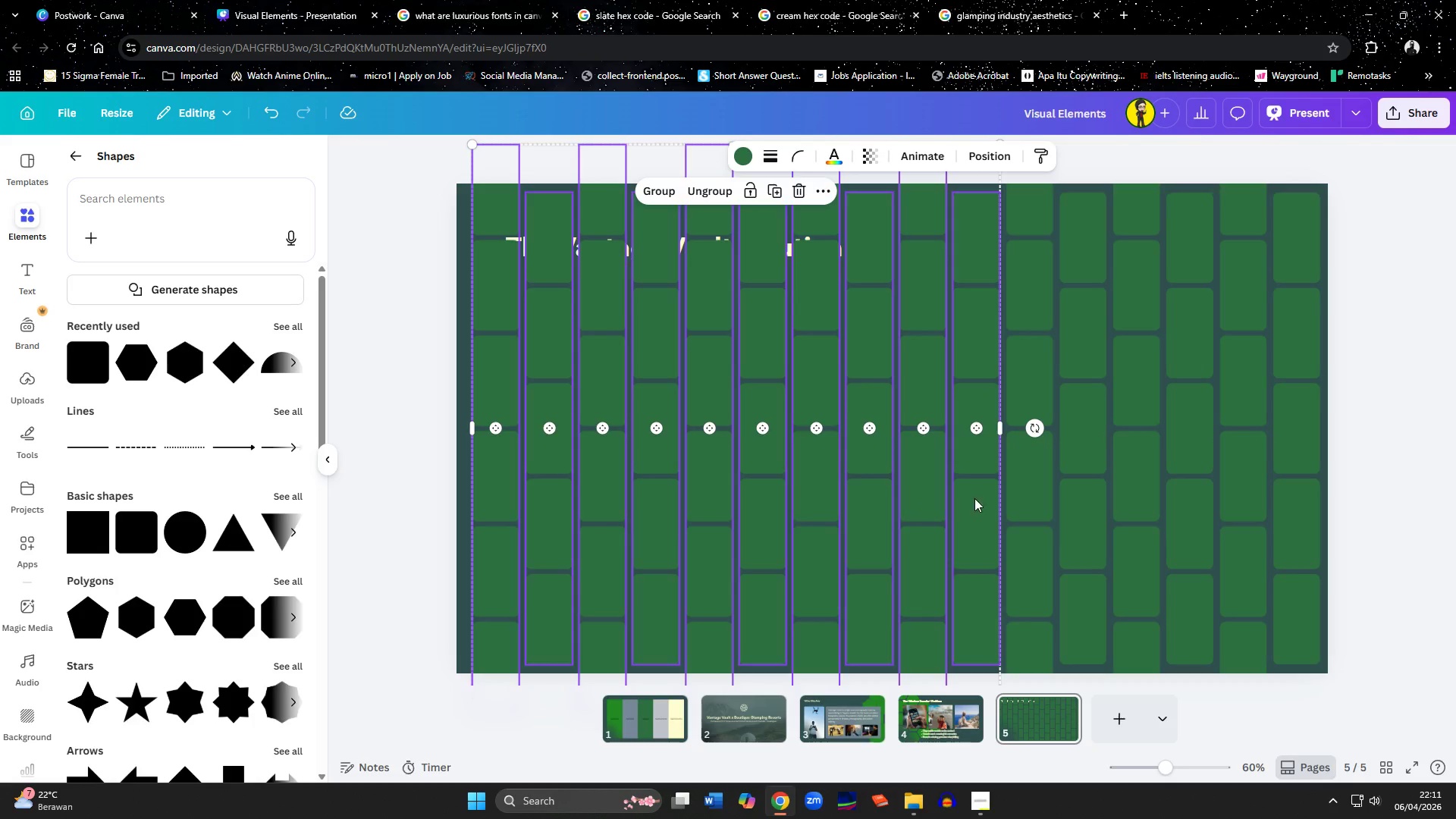 
hold_key(key=ShiftLeft, duration=1.33)
double_click([1031, 504])
 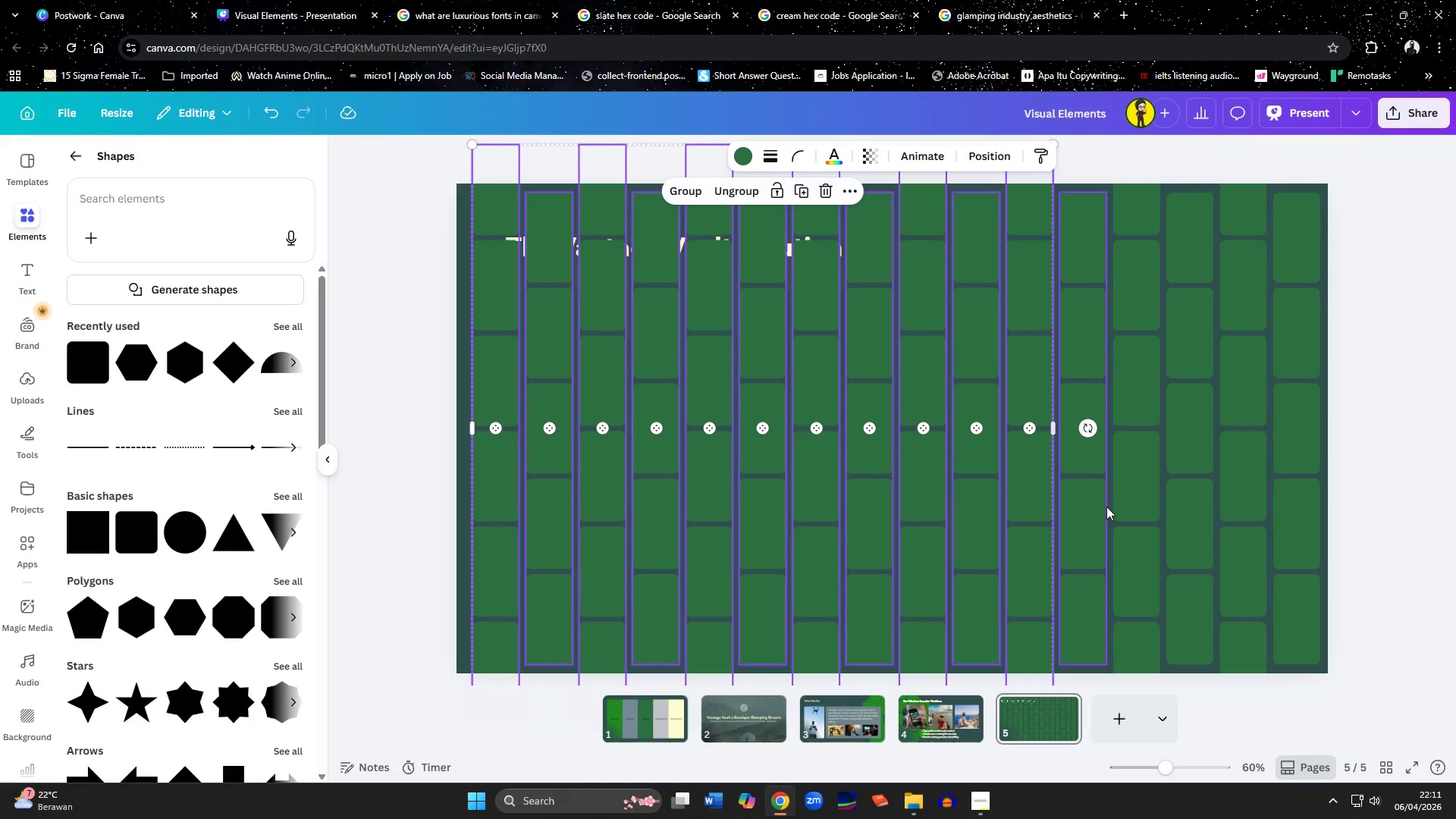 
triple_click([1109, 507])
 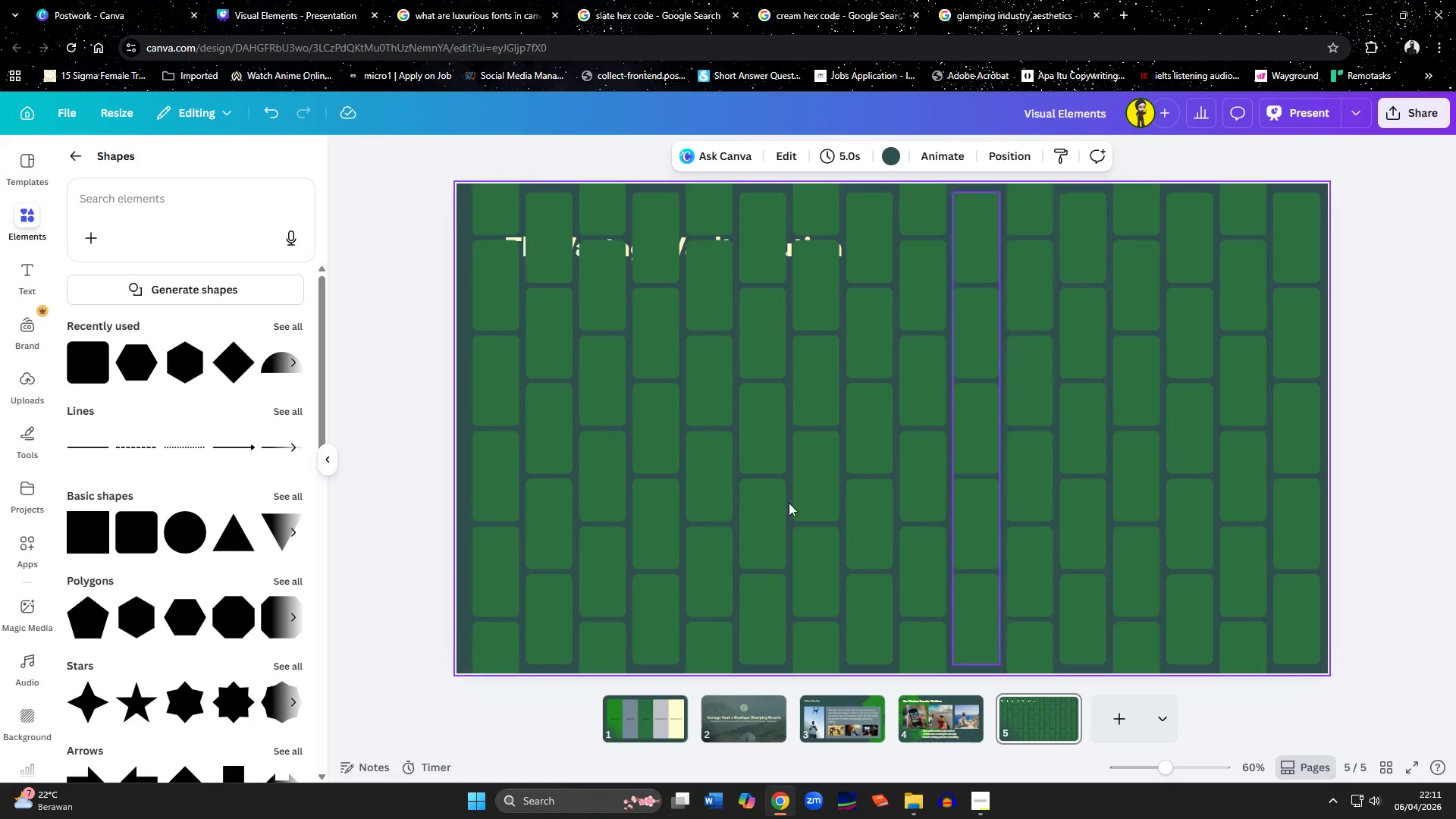 
key(Control+A)
 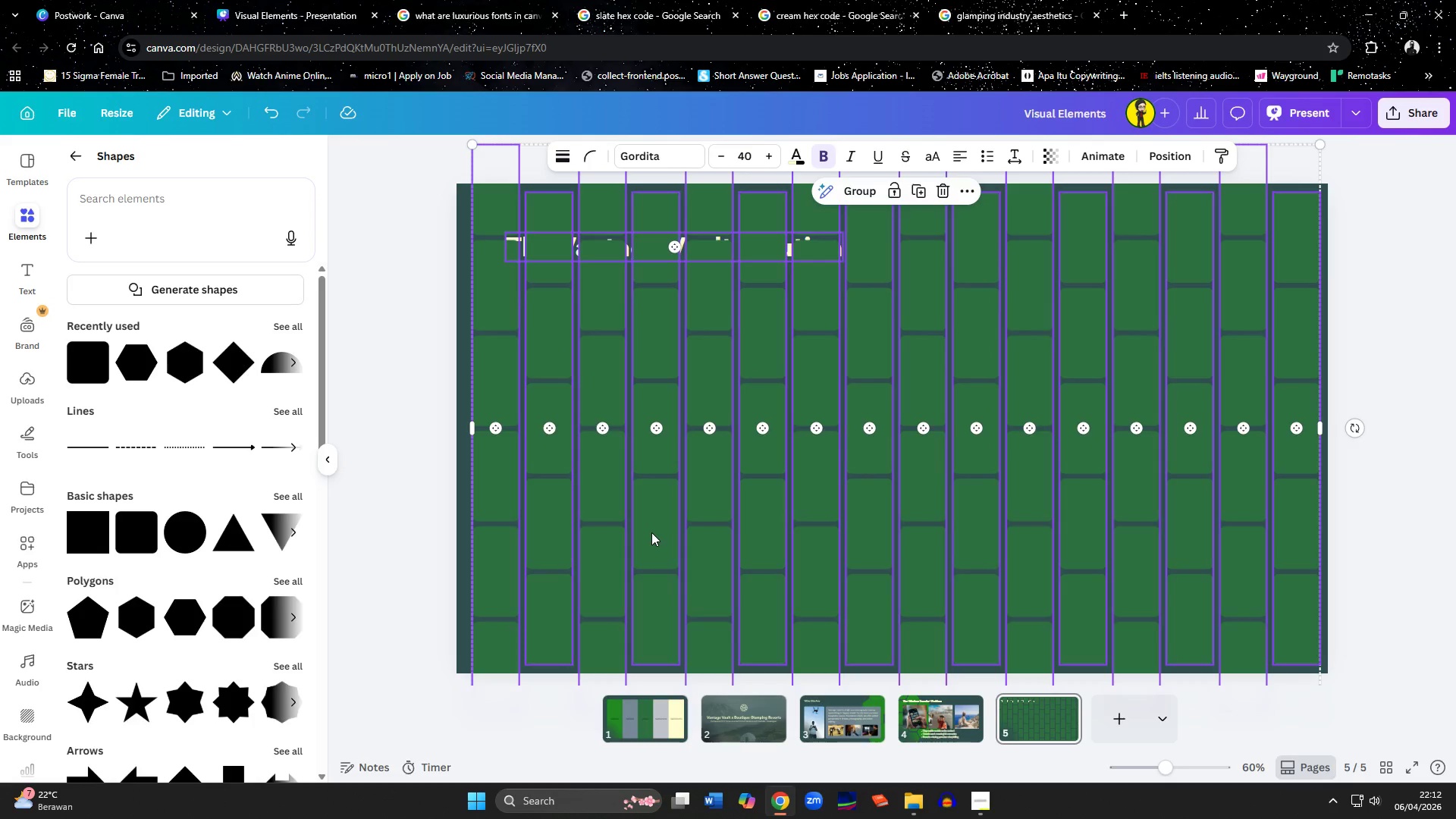 
hold_key(key=ShiftLeft, duration=1.51)
left_click([528, 251])
 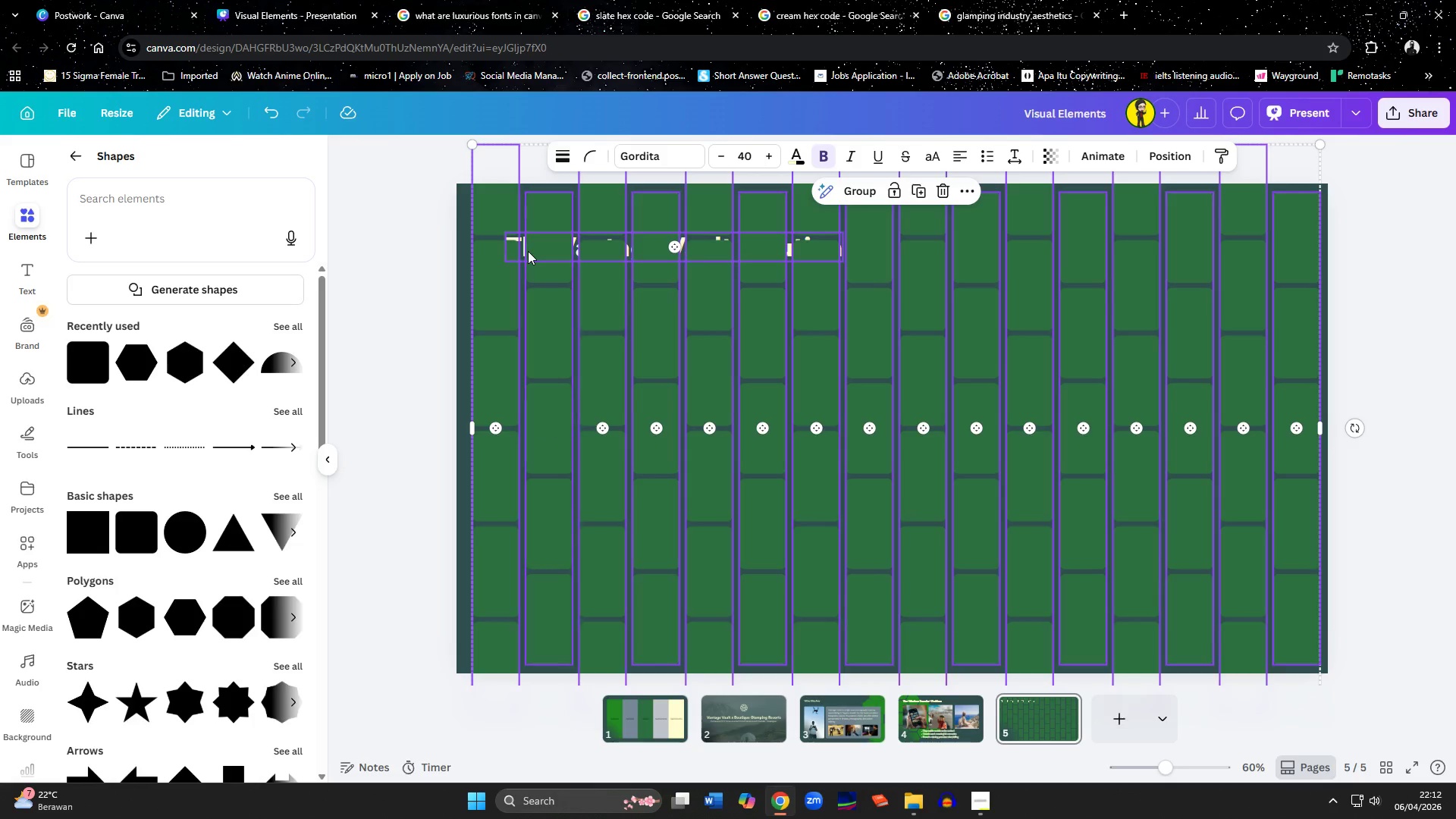 
hold_key(key=ShiftLeft, duration=1.5)
left_click([538, 334])
 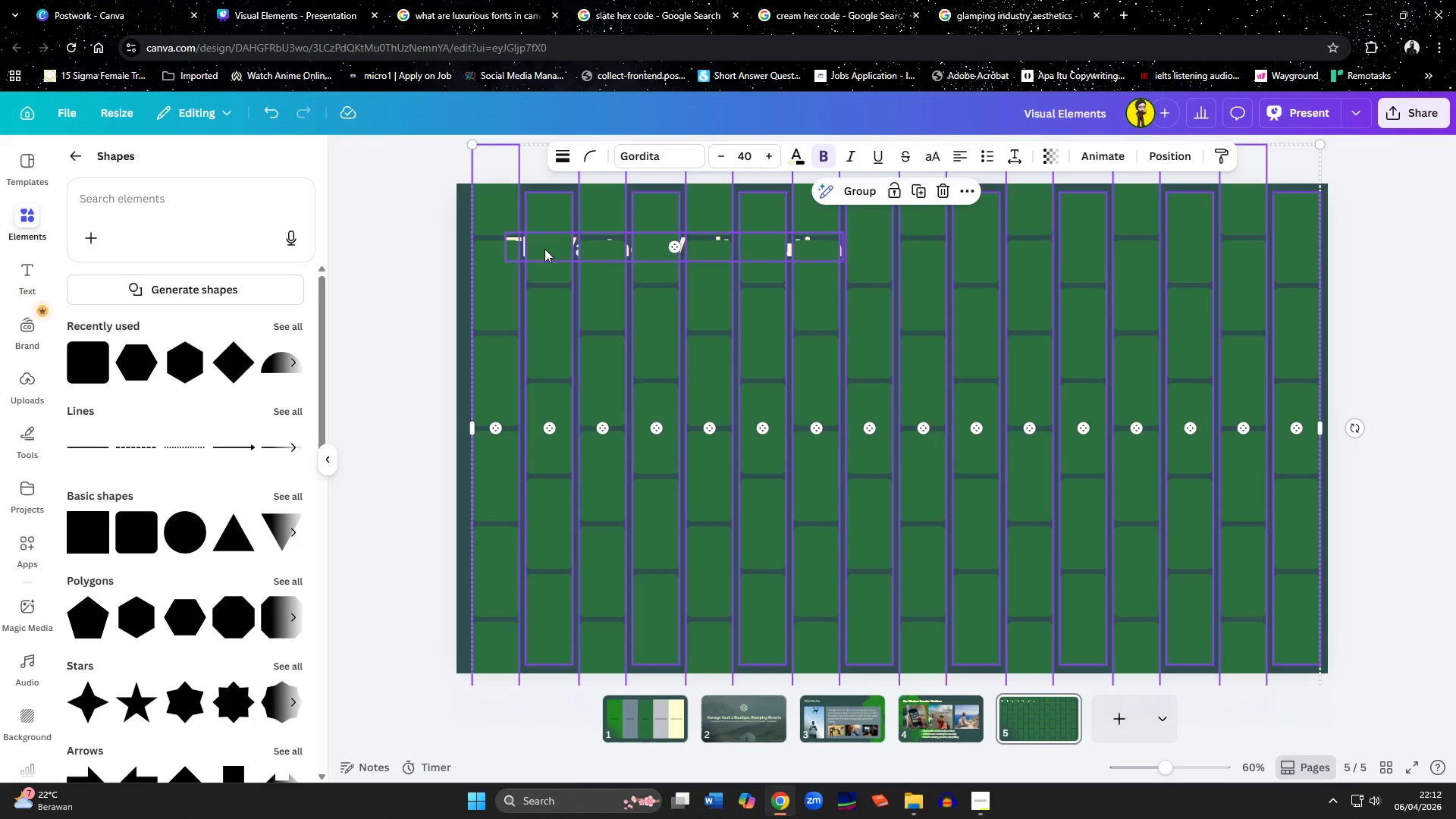 
hold_key(key=ShiftLeft, duration=1.34)
 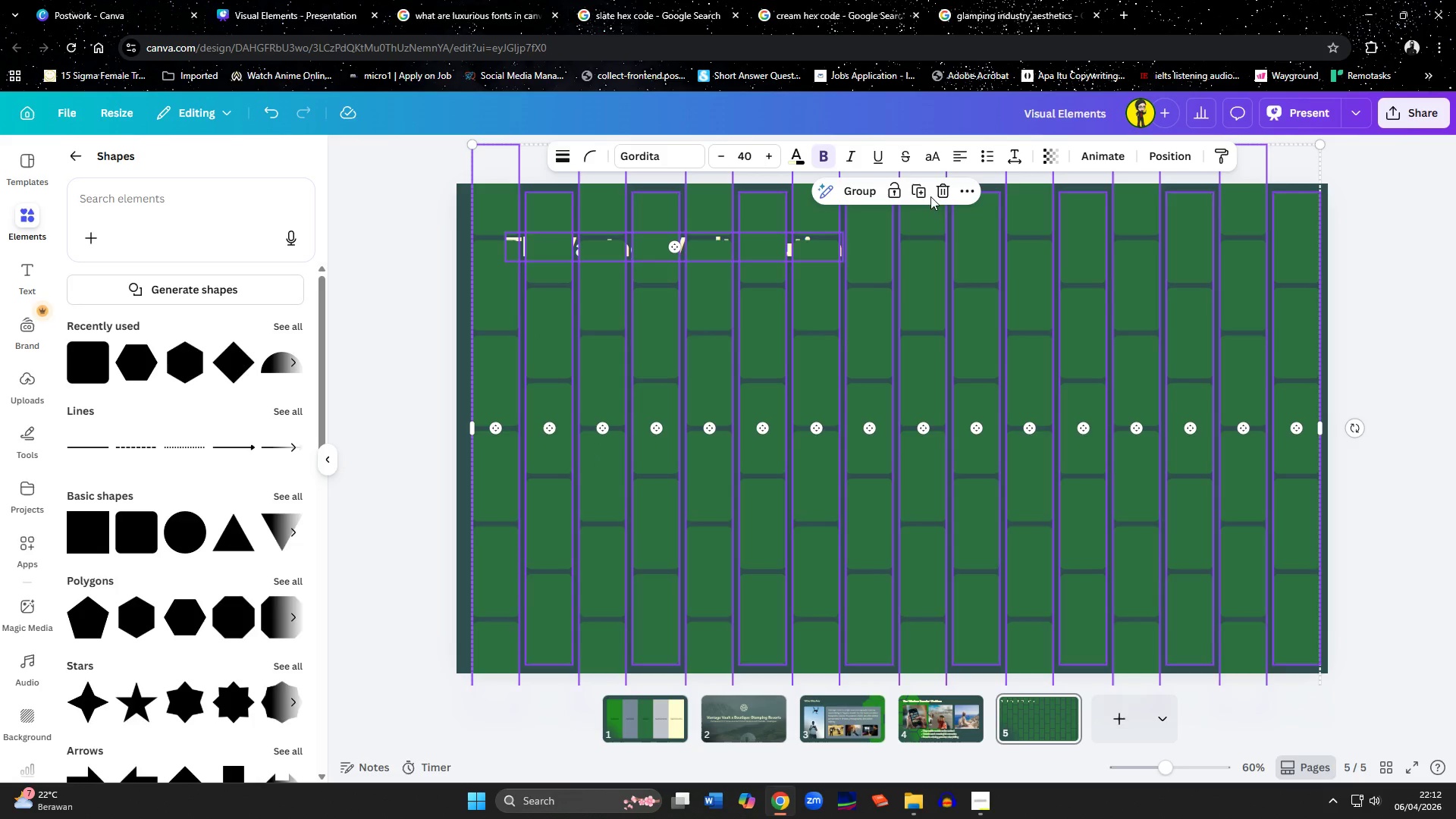 
hold_key(key=ShiftLeft, duration=7.3)
left_click([1164, 161])
 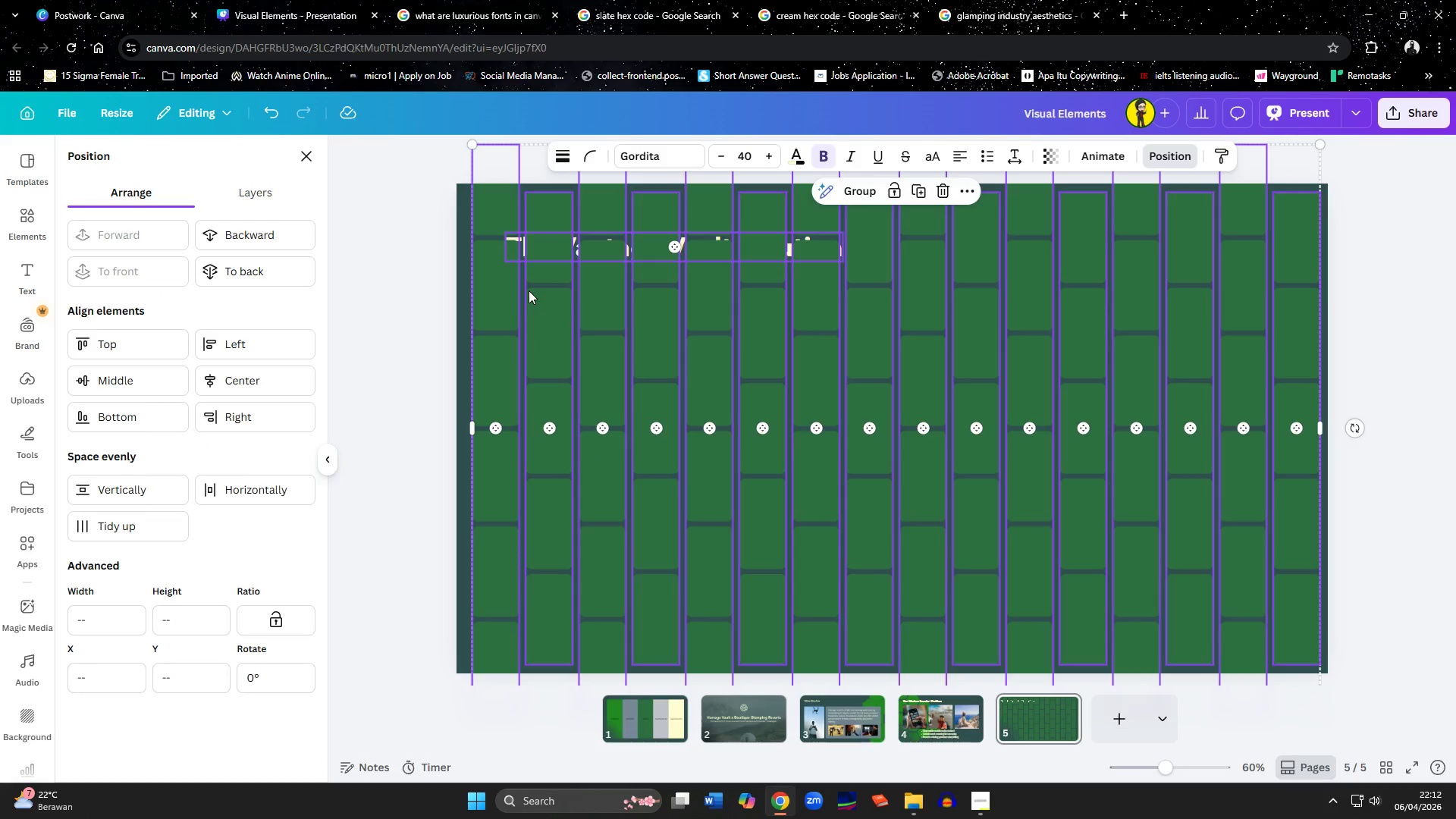 
left_click([264, 278])
 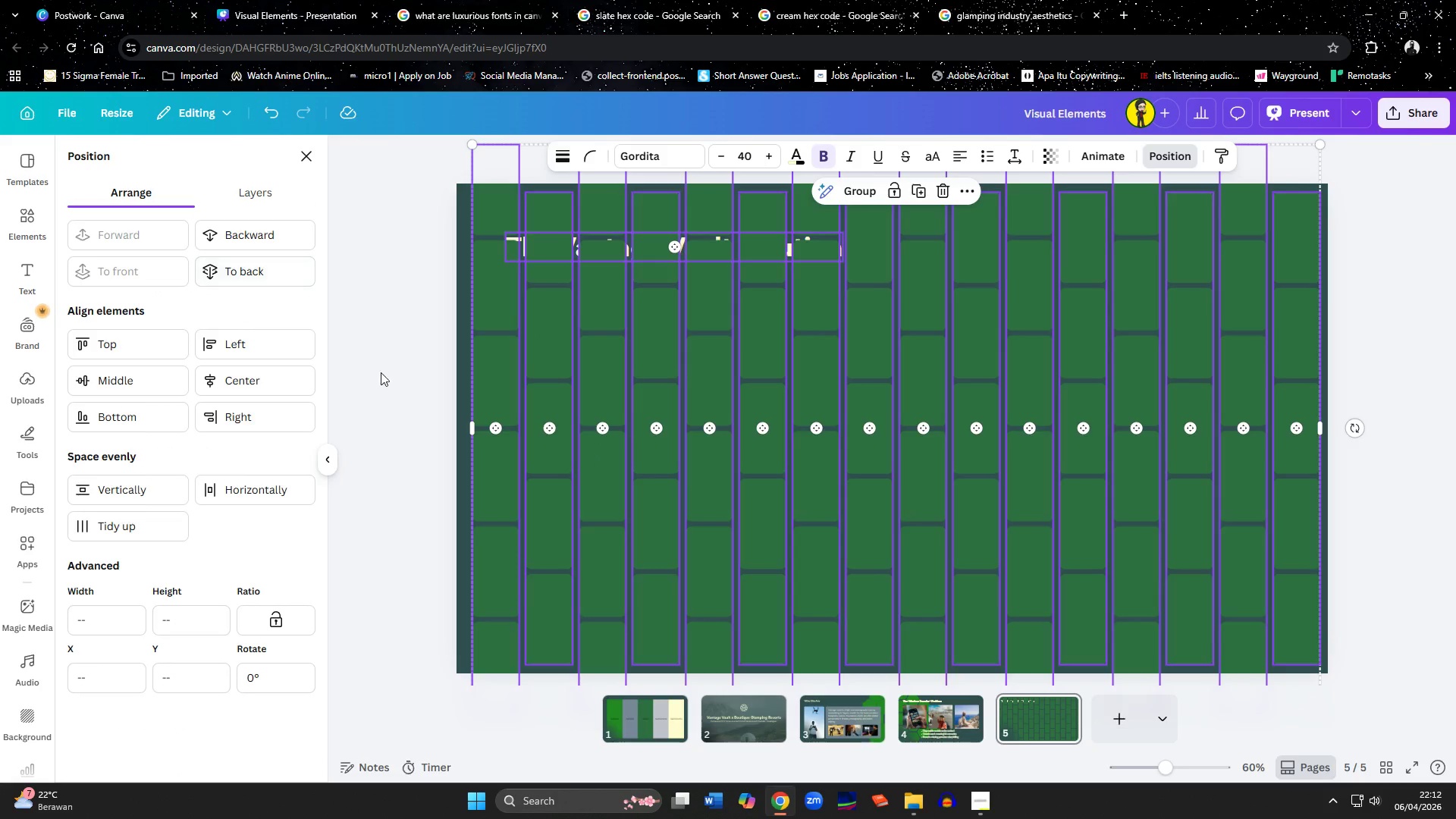 
left_click([369, 418])
 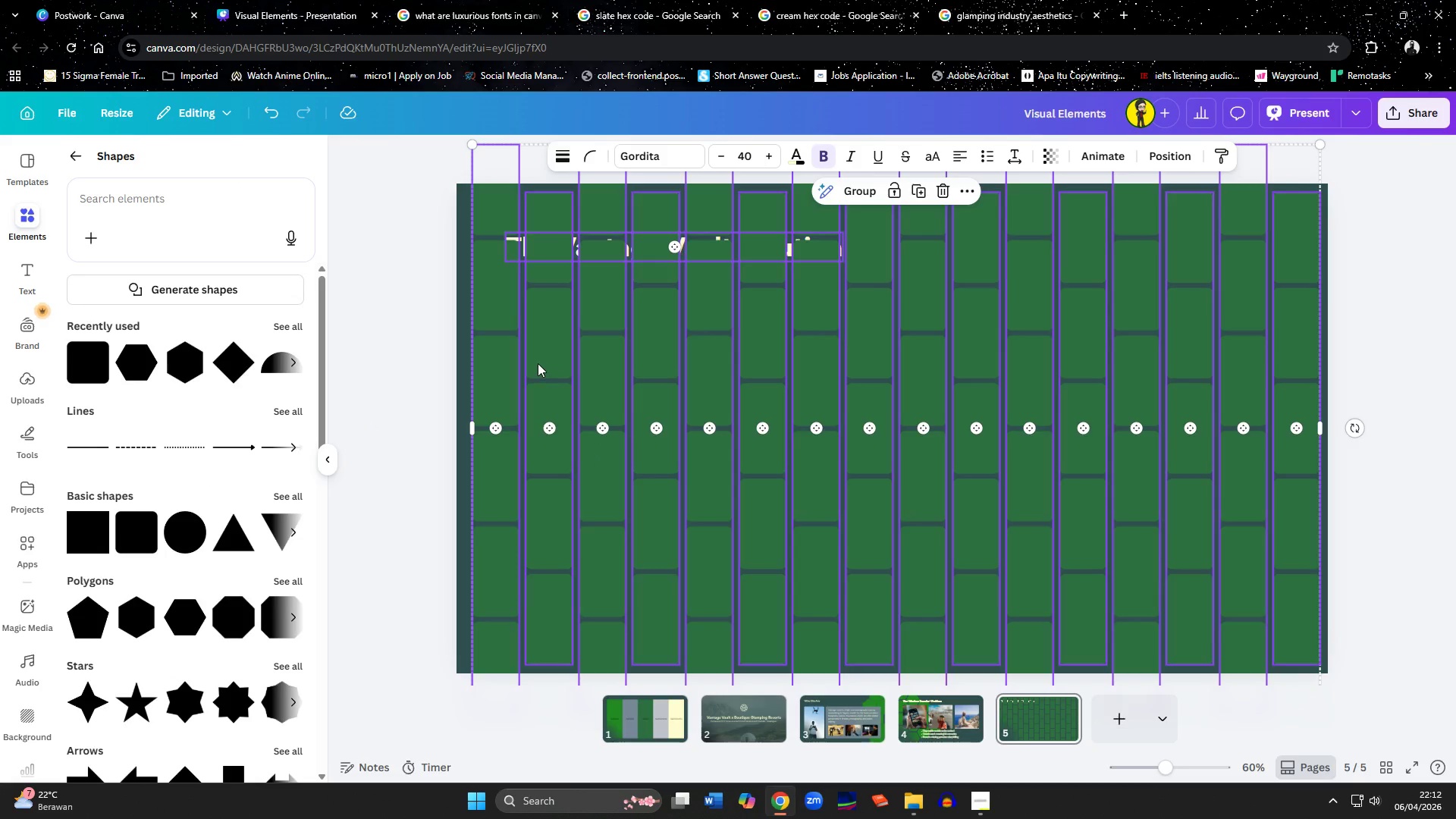 
left_click([508, 358])
 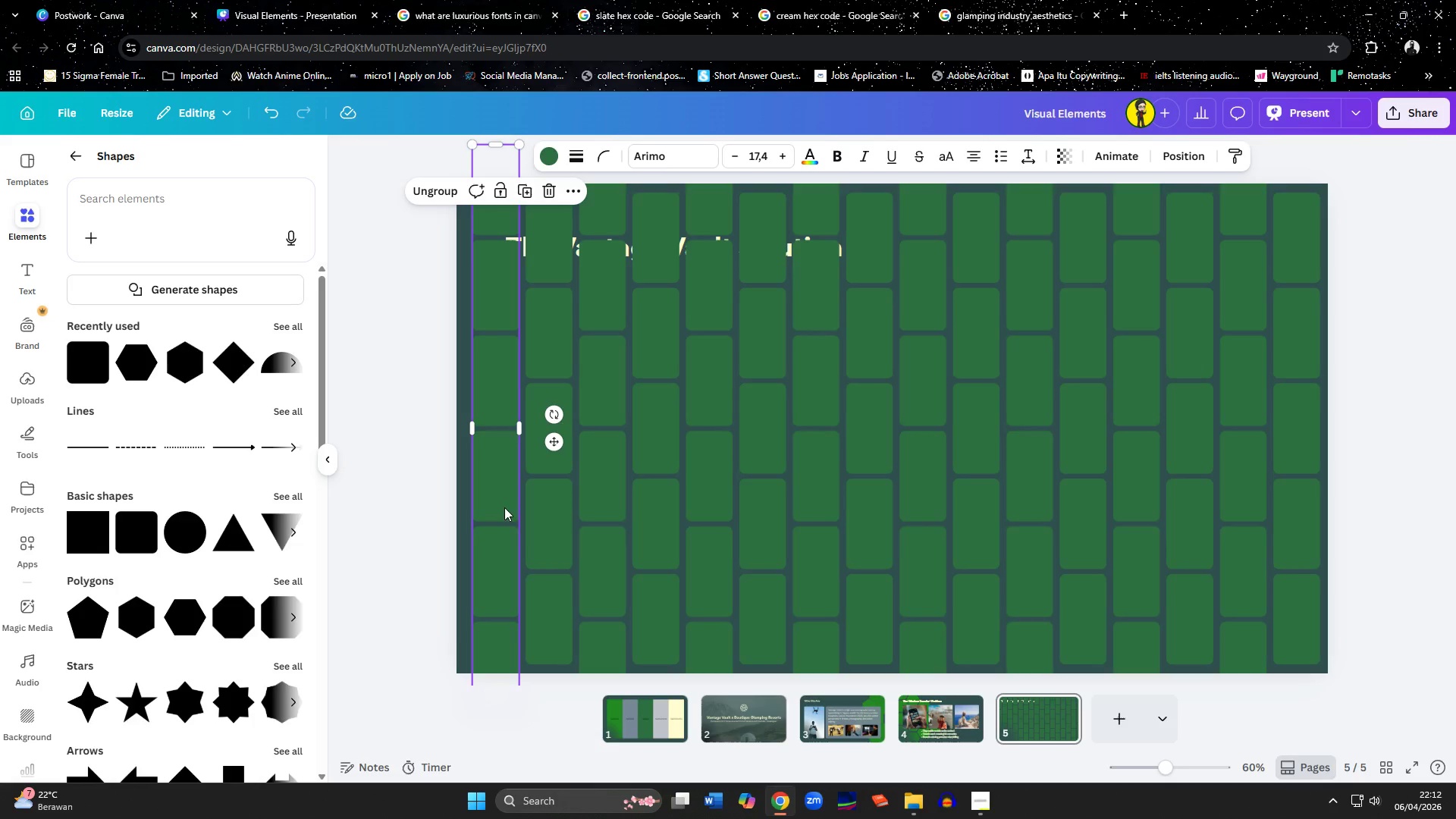 
hold_key(key=ShiftLeft, duration=1.5)
left_click([552, 554])
 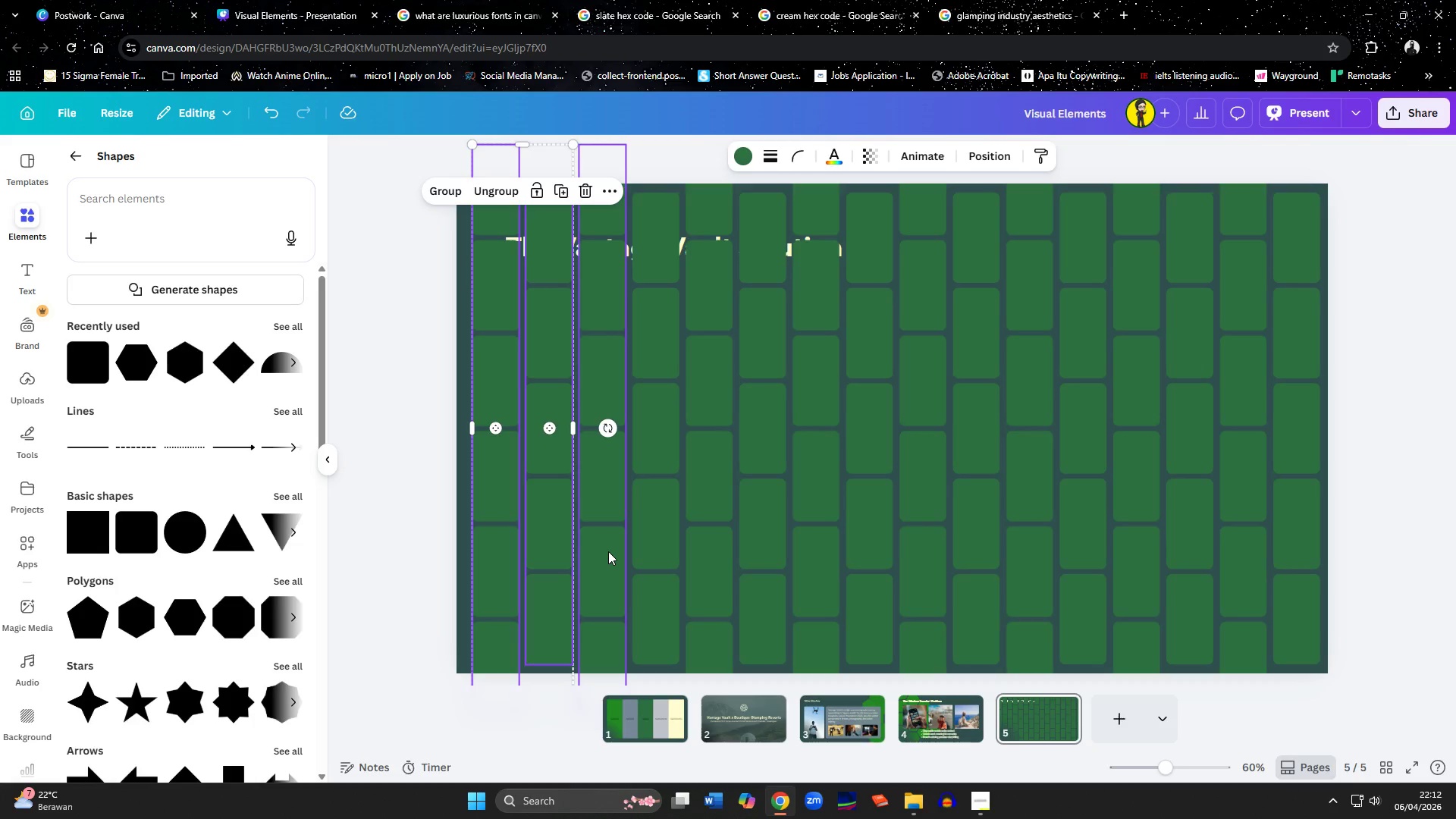 
left_click([611, 551])
 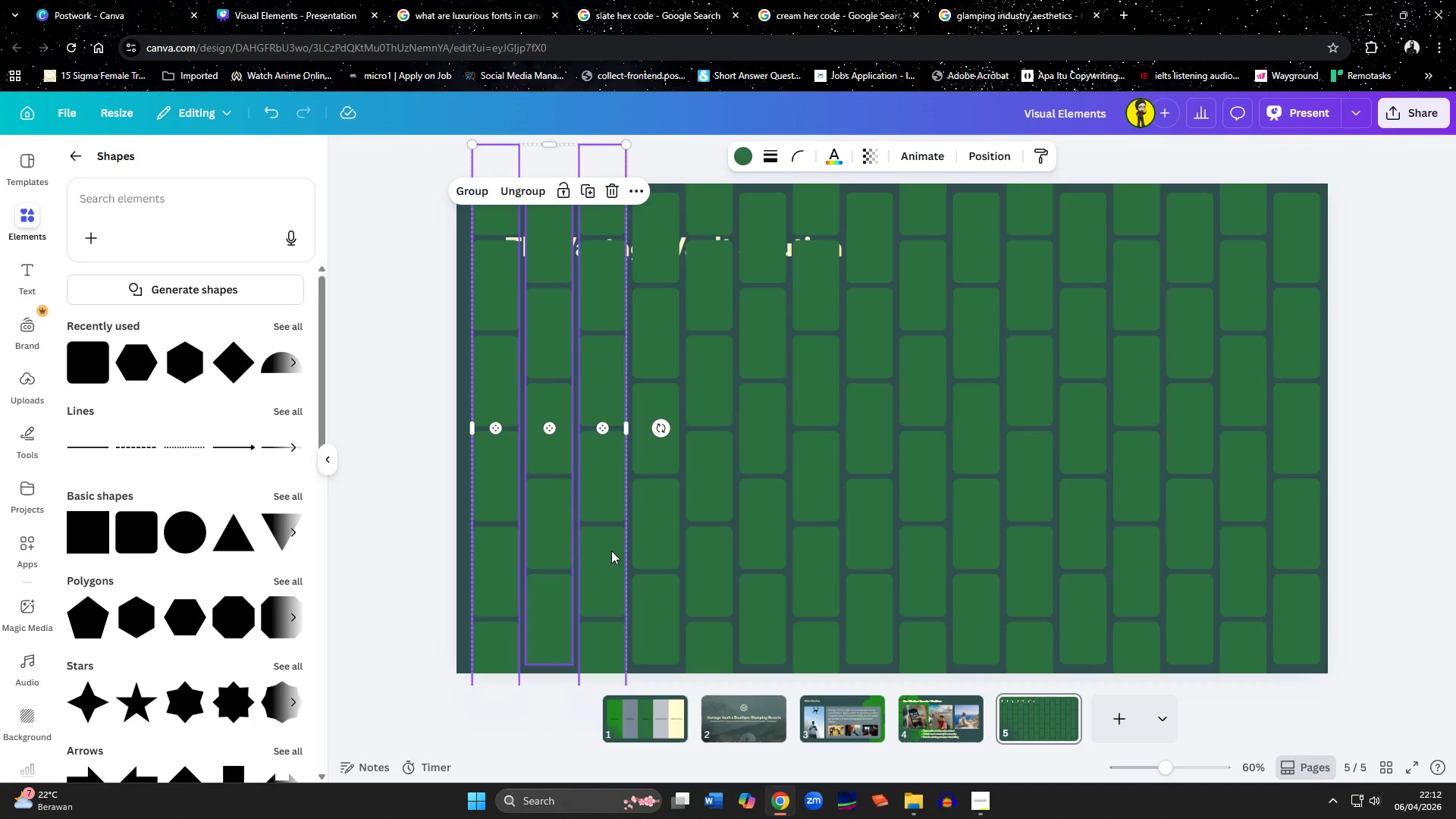 
hold_key(key=ShiftLeft, duration=1.52)
left_click([641, 551])
 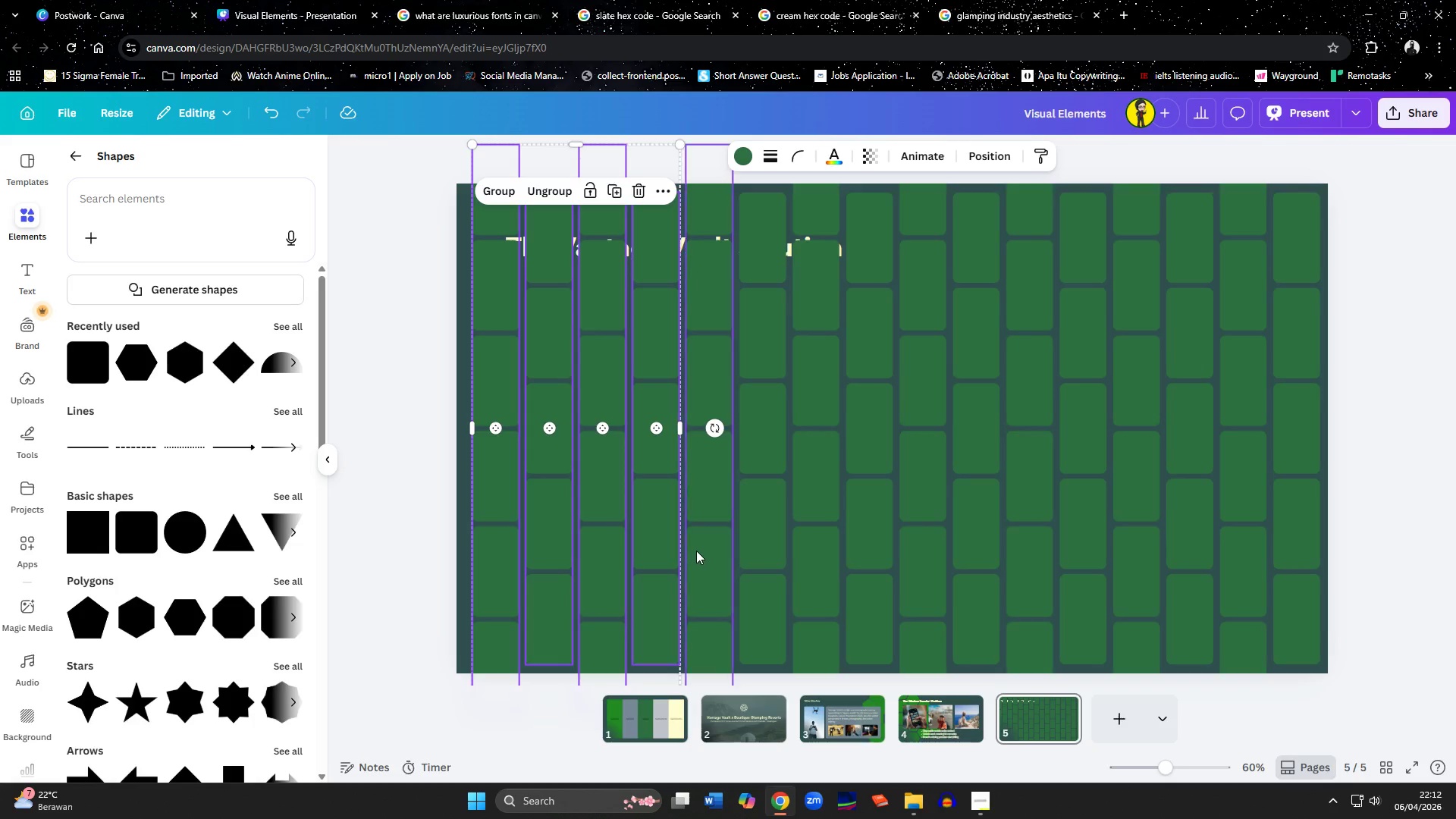 
left_click([698, 551])
 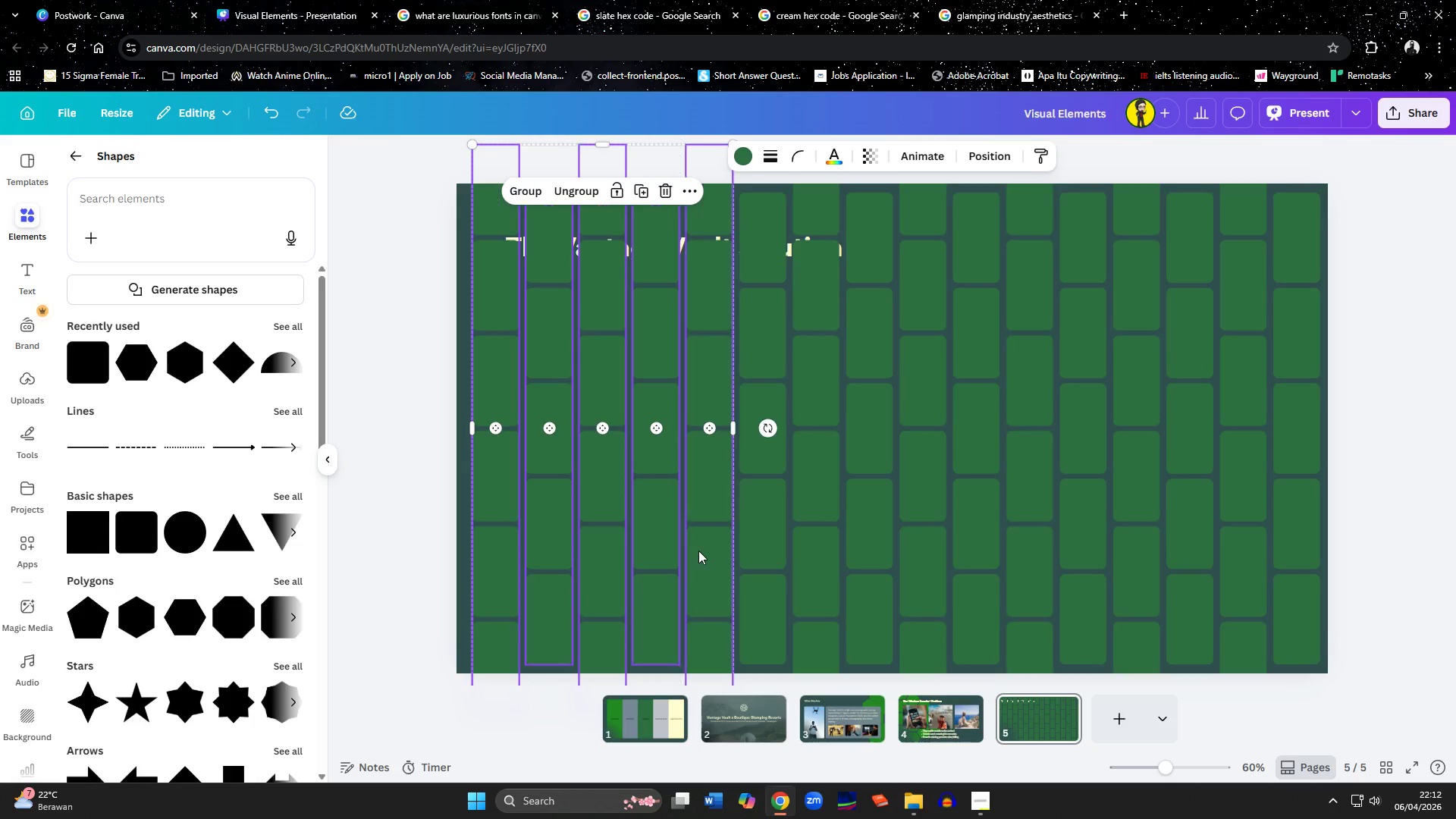 
hold_key(key=ShiftLeft, duration=1.5)
left_click([752, 552])
 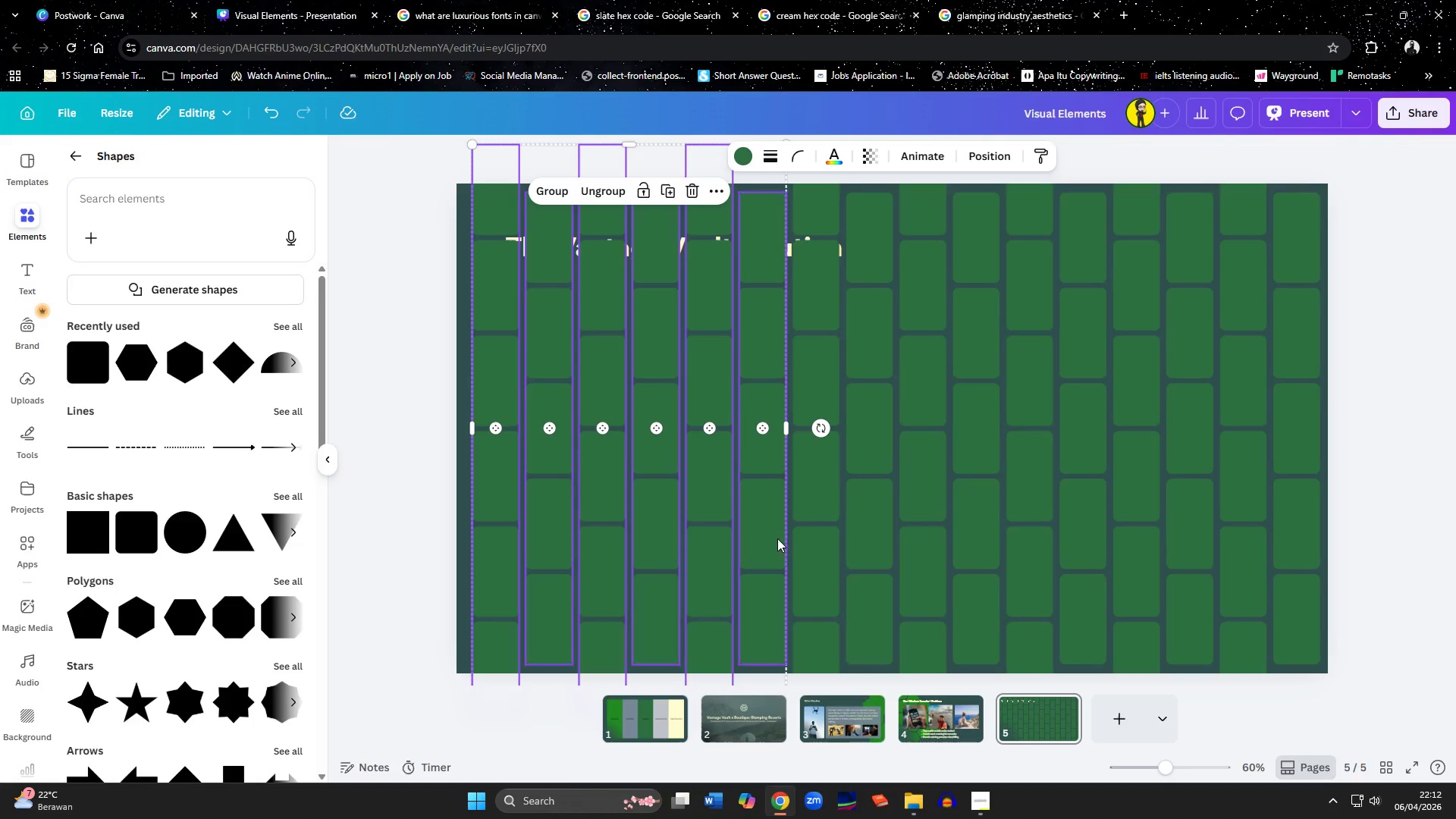 
hold_key(key=ShiftLeft, duration=1.5)
left_click([809, 547])
 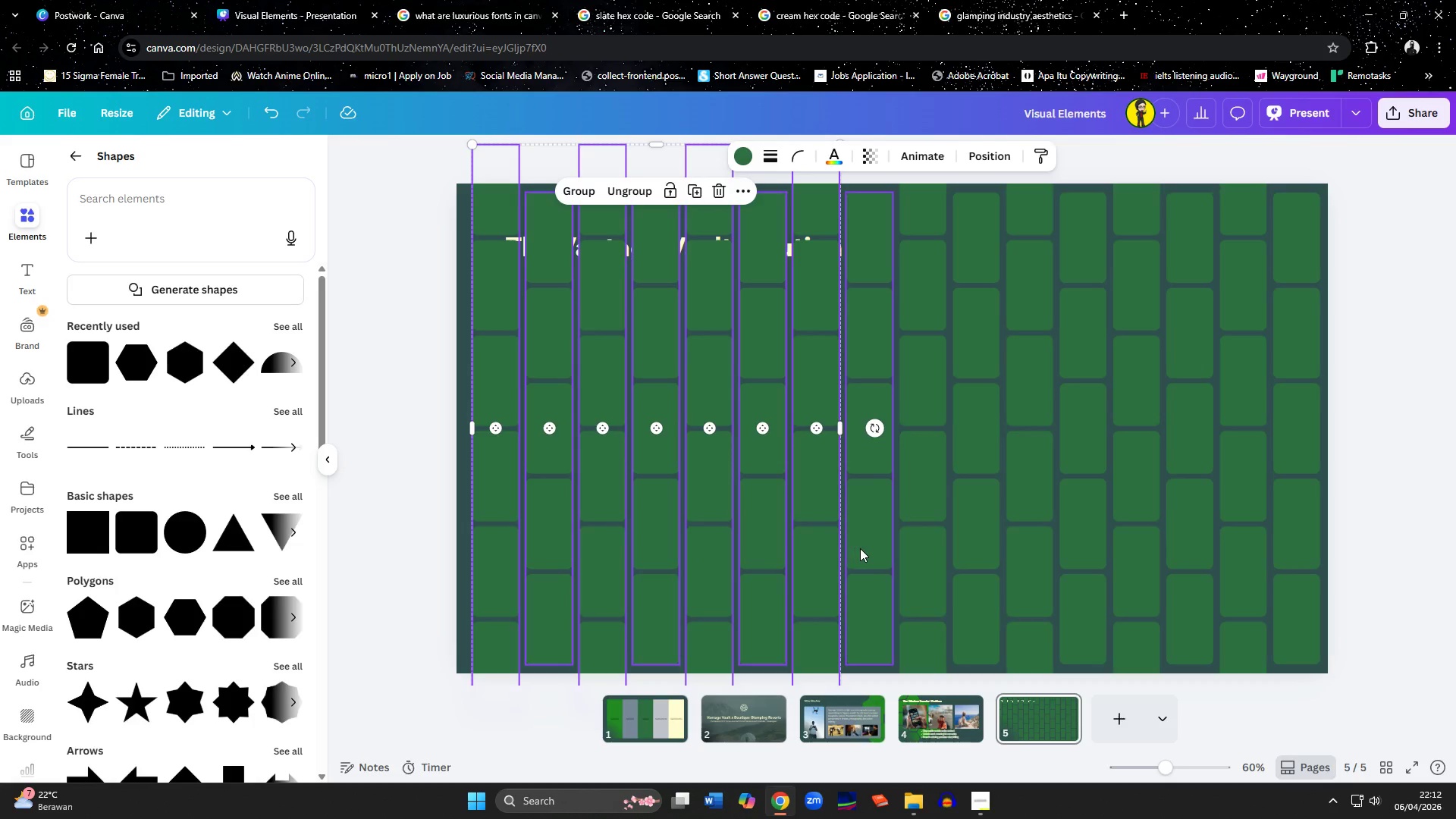 
left_click([860, 548])
 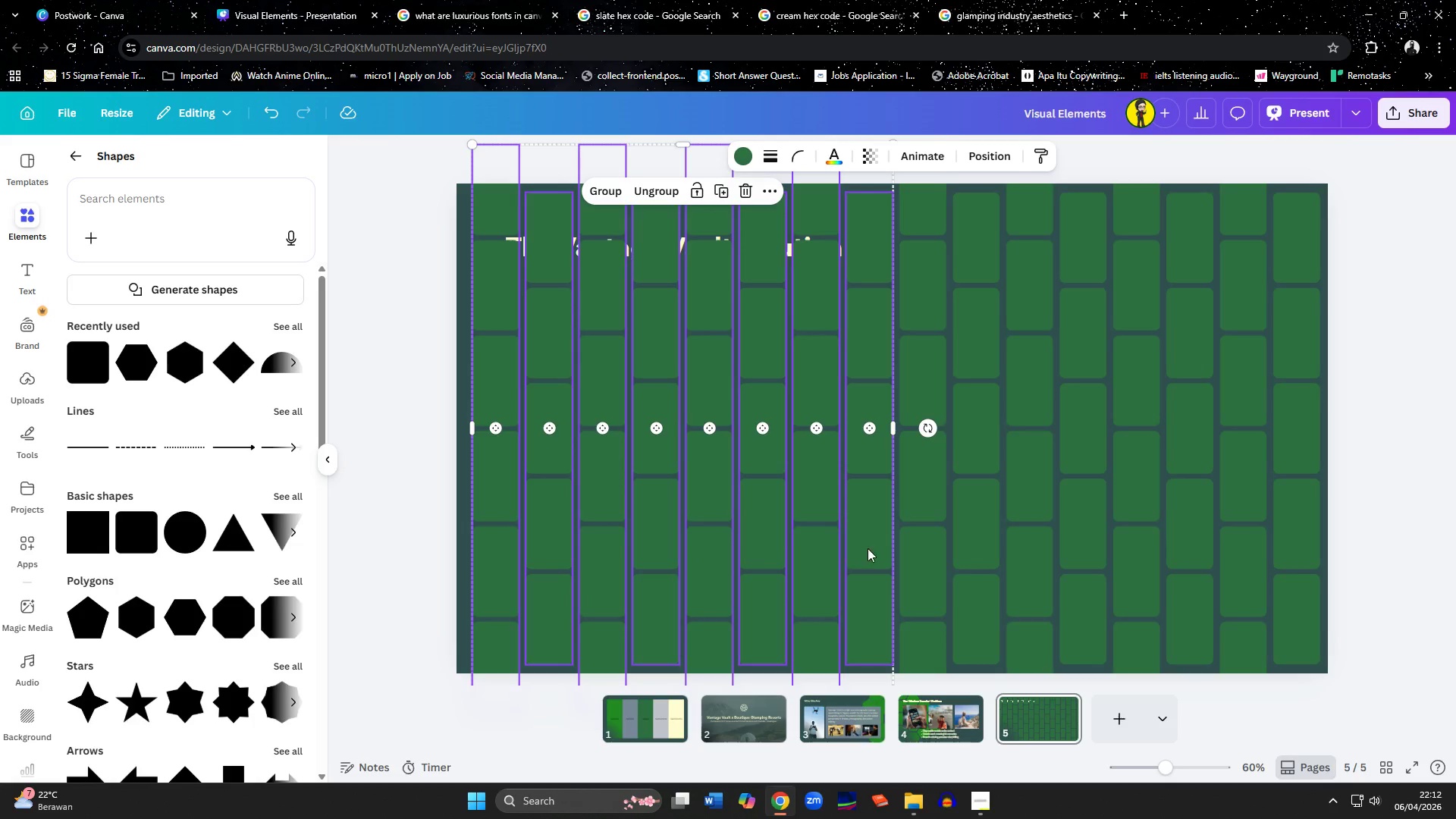 
hold_key(key=ShiftLeft, duration=1.5)
left_click([970, 554])
 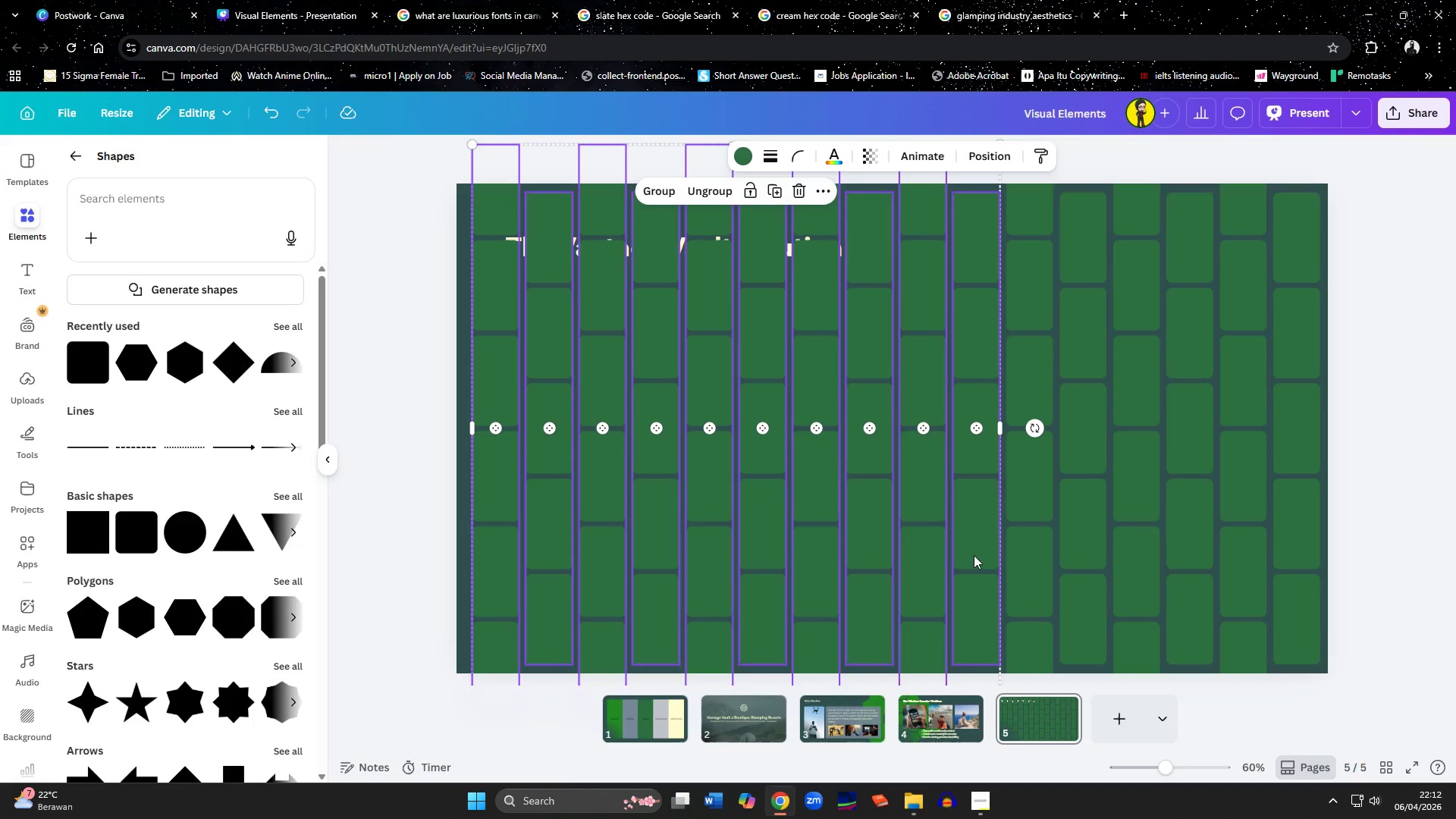 
hold_key(key=ShiftLeft, duration=1.51)
left_click([1011, 559])
 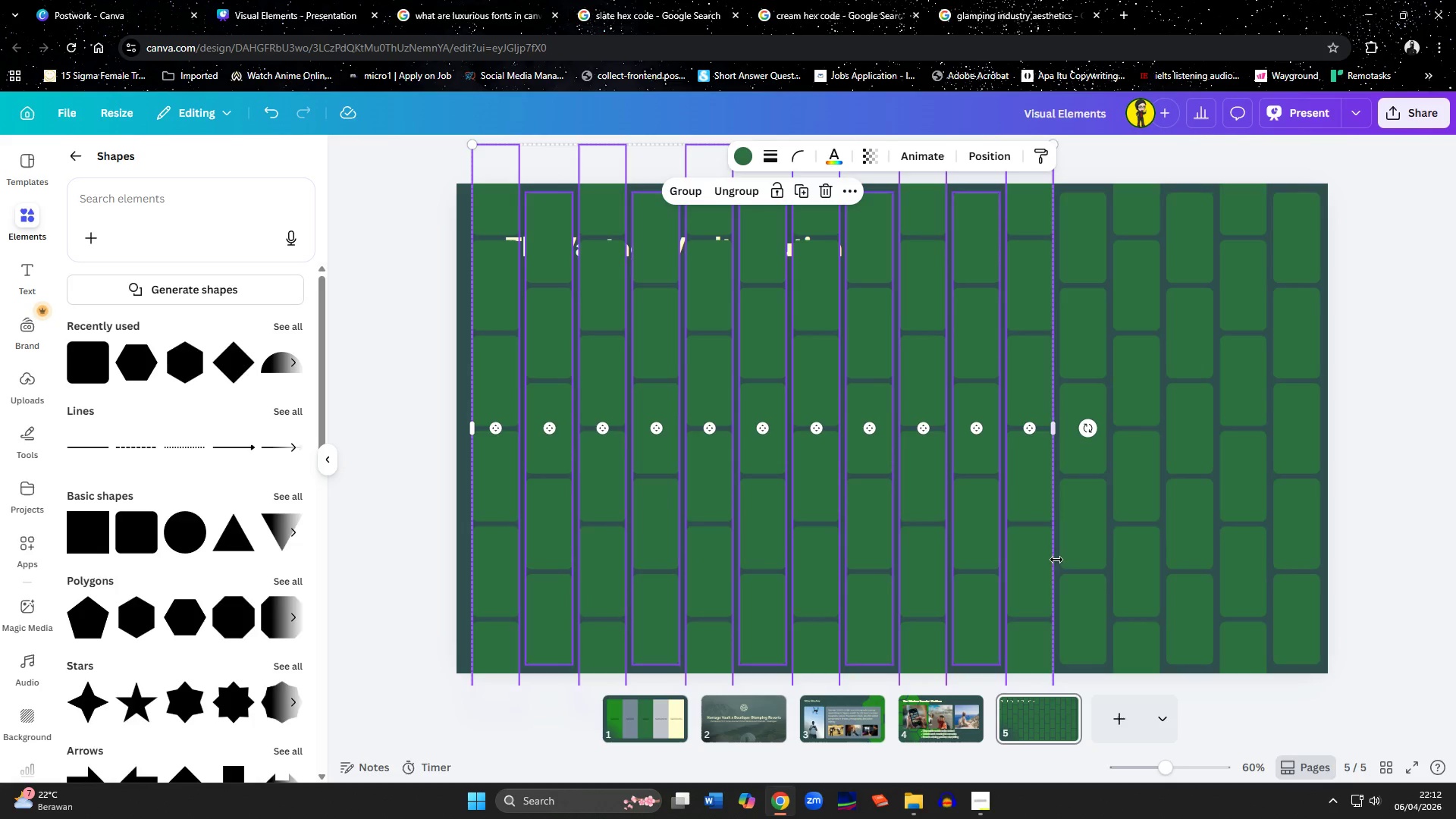 
left_click([1069, 560])
 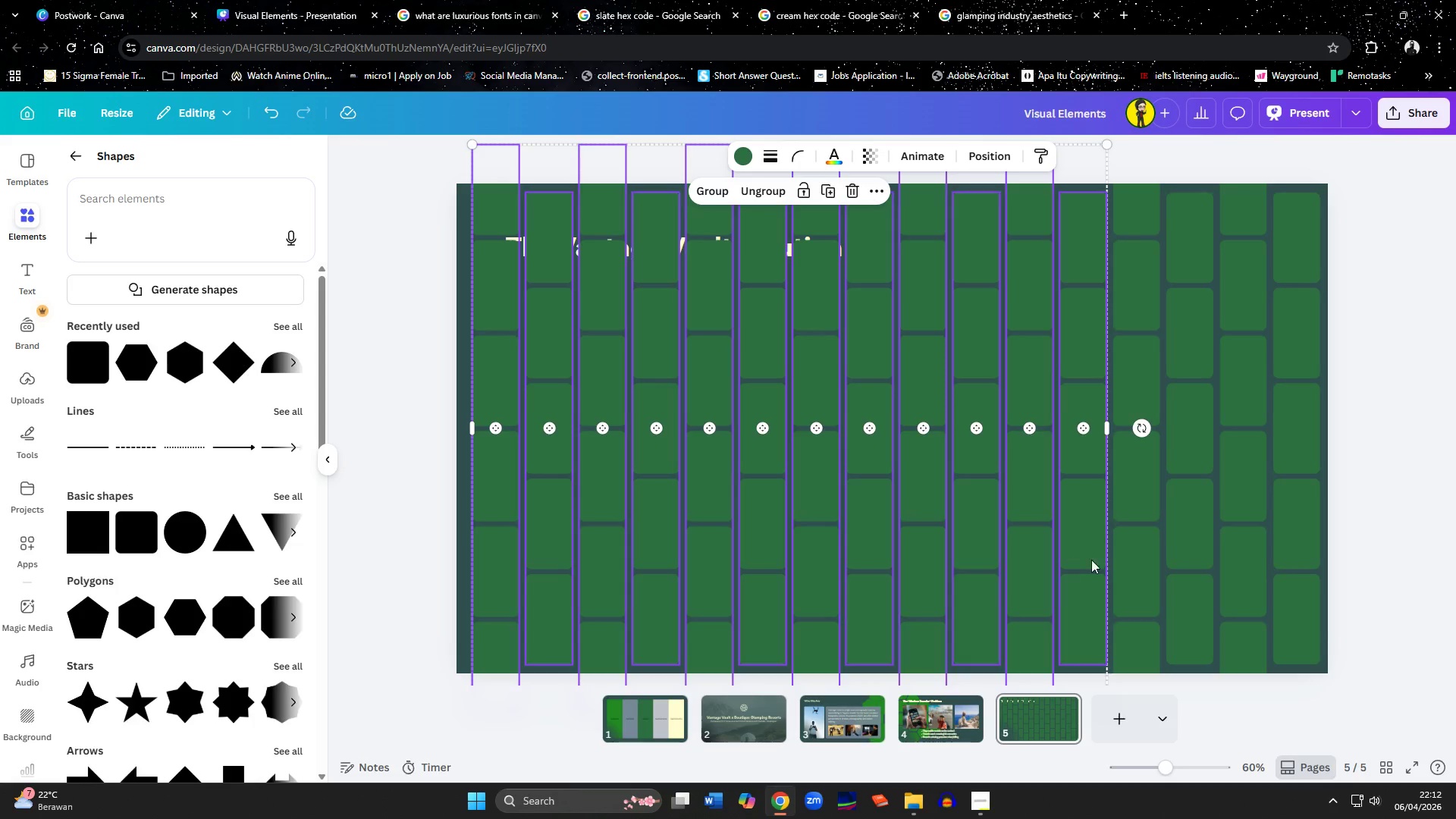 
hold_key(key=ShiftLeft, duration=1.52)
left_click([1125, 560])
 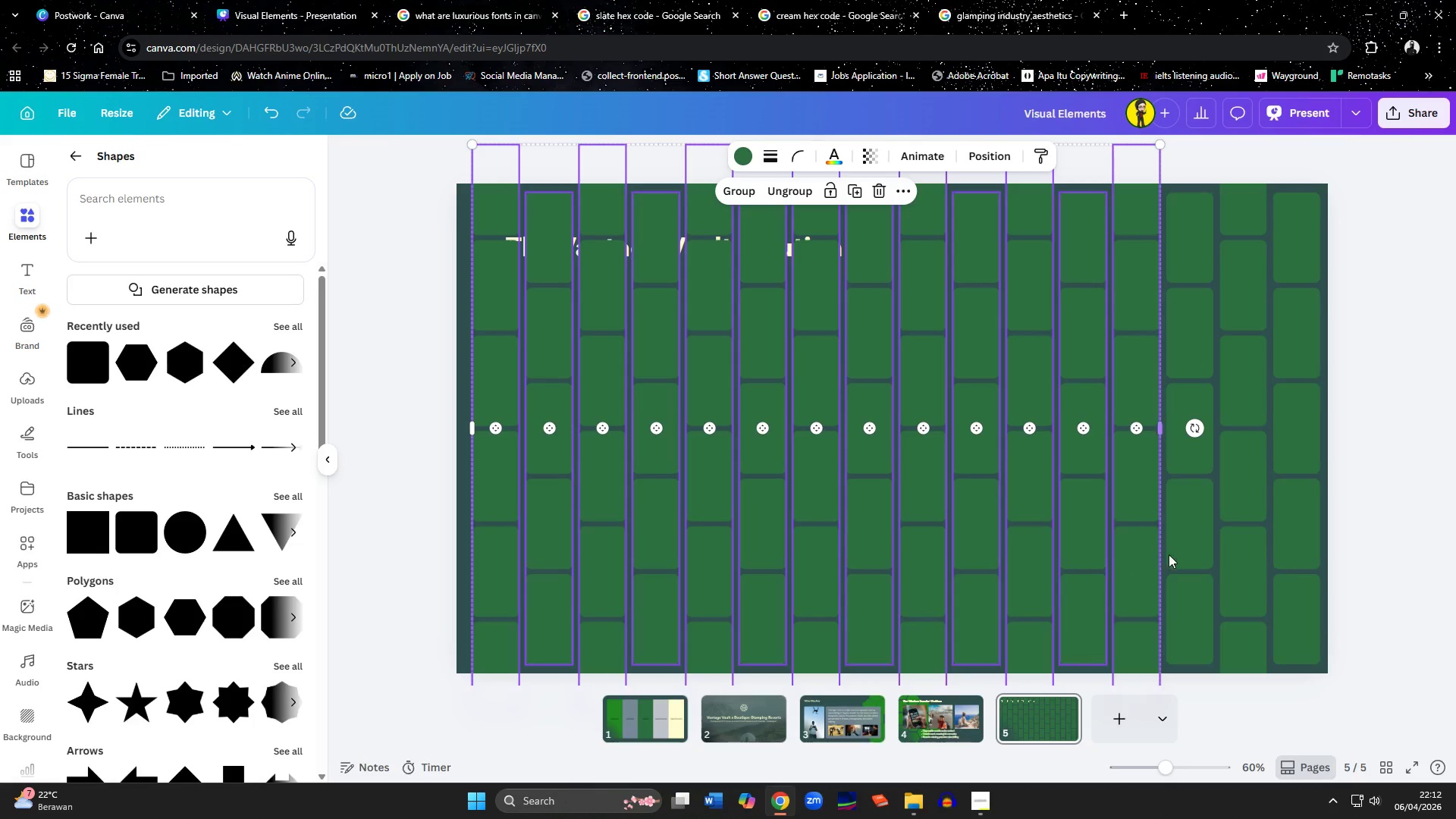 
left_click([1178, 553])
 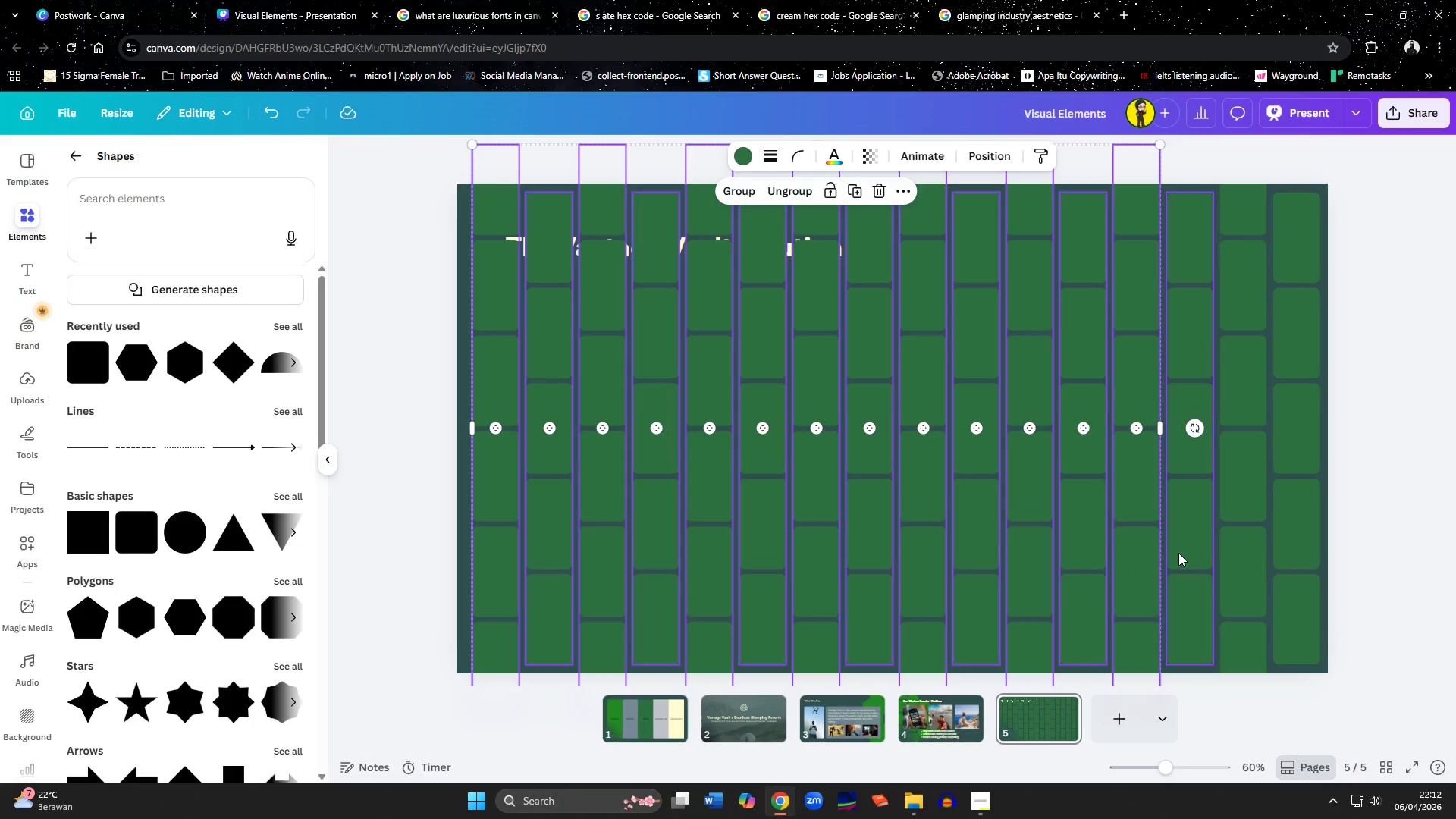 
hold_key(key=ShiftLeft, duration=1.52)
left_click([1228, 556])
 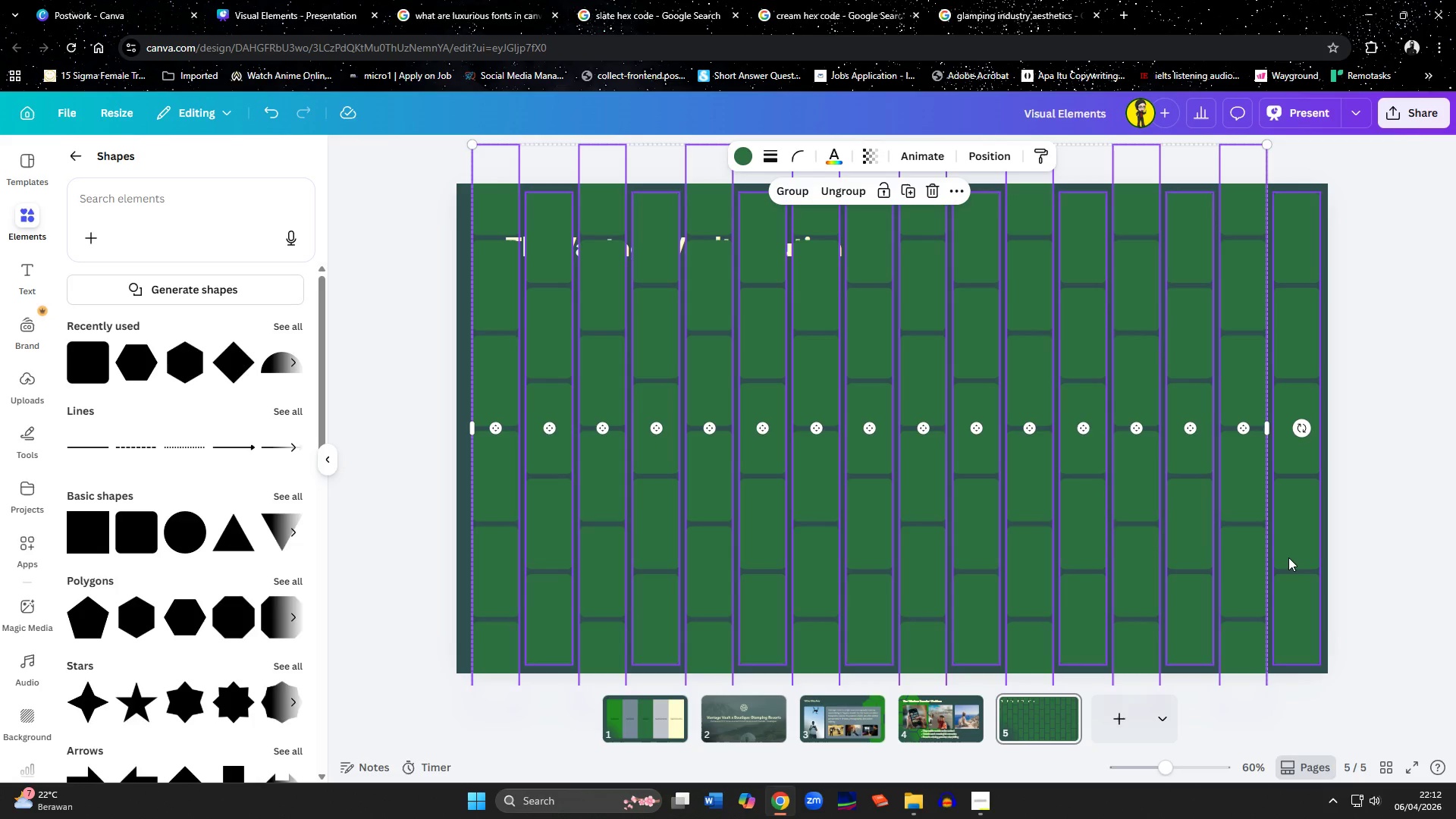 
hold_key(key=ShiftLeft, duration=0.31)
left_click([1288, 557])
 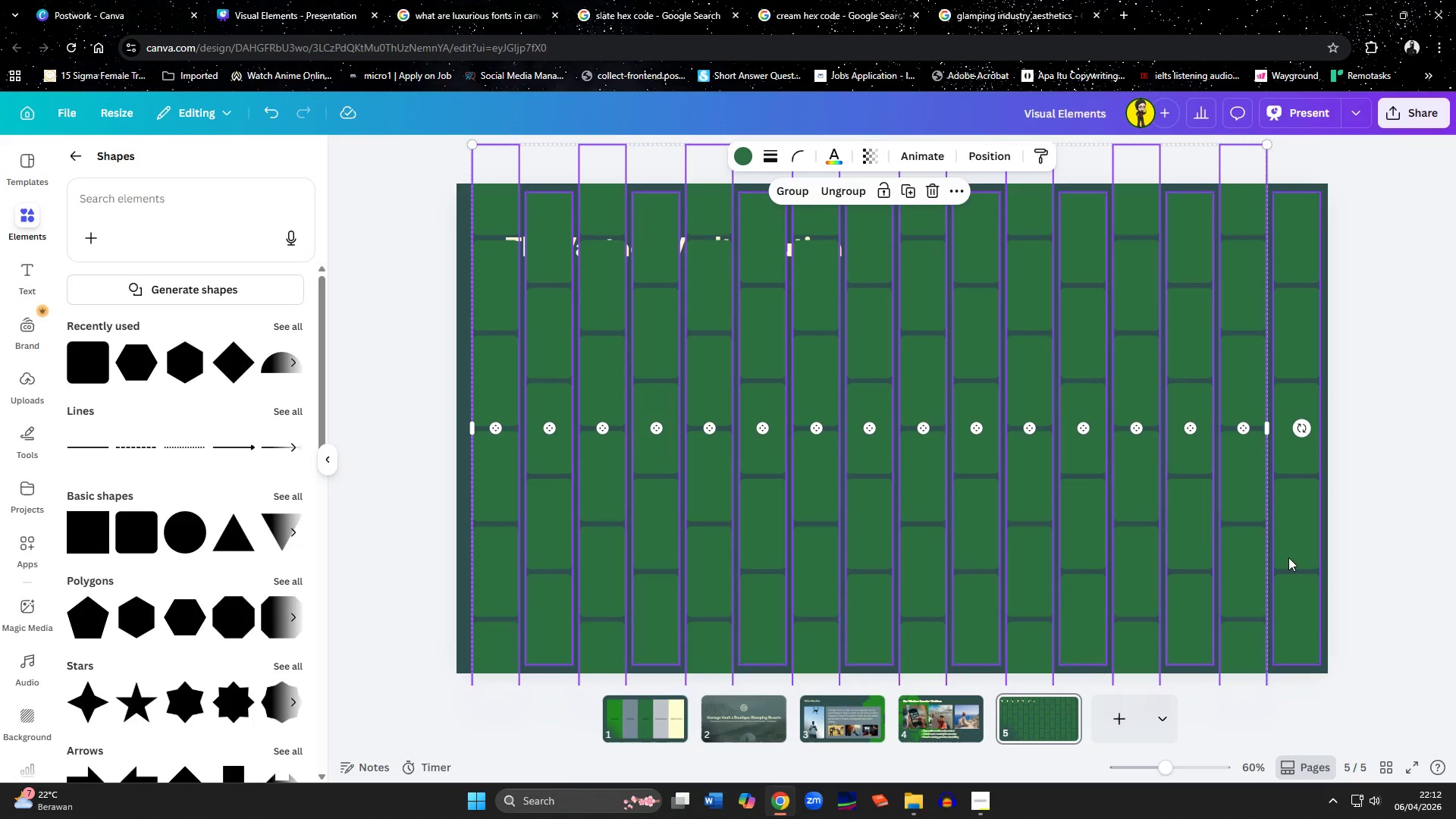 
left_click([986, 156])
 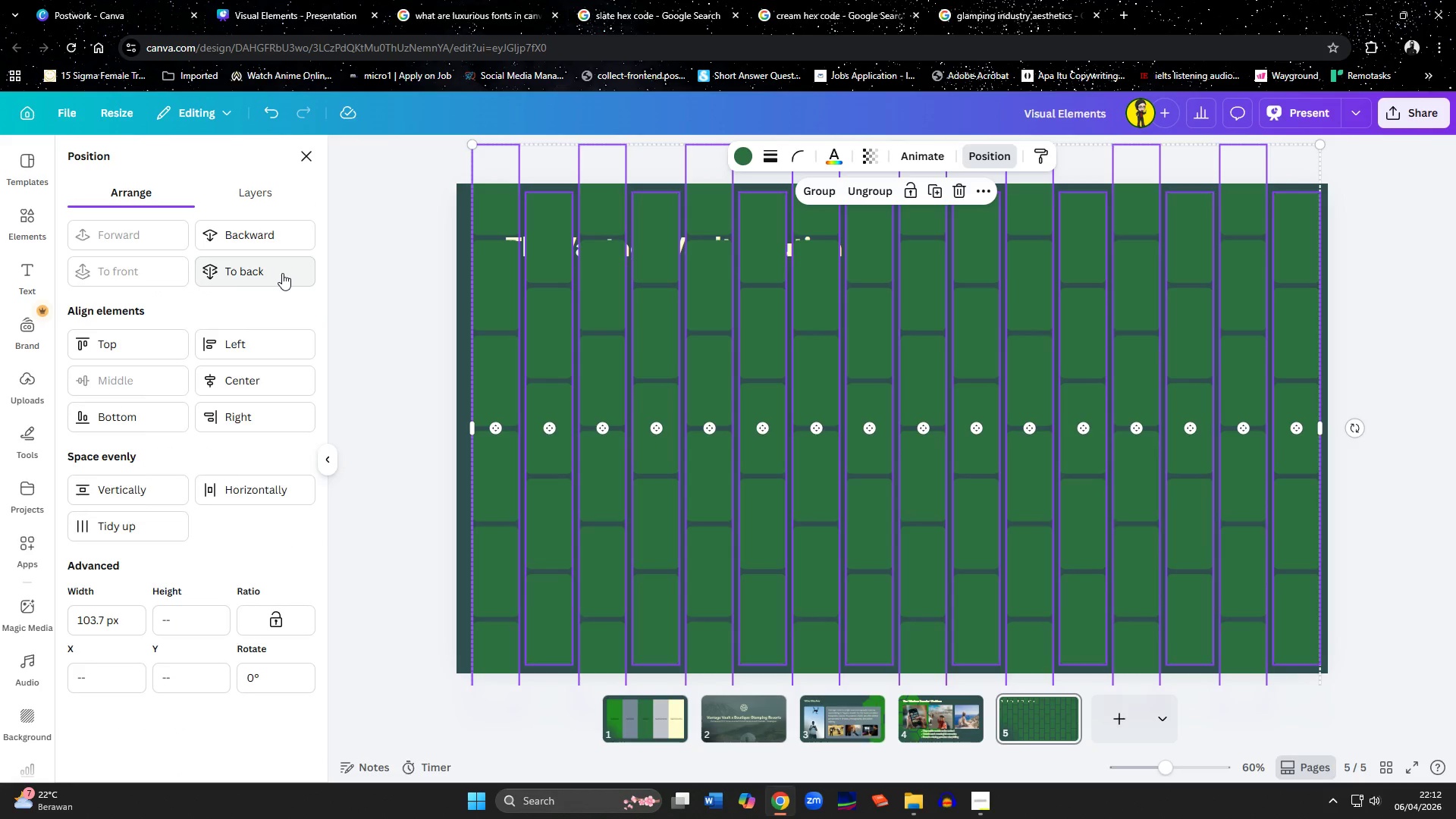 
left_click([282, 273])
 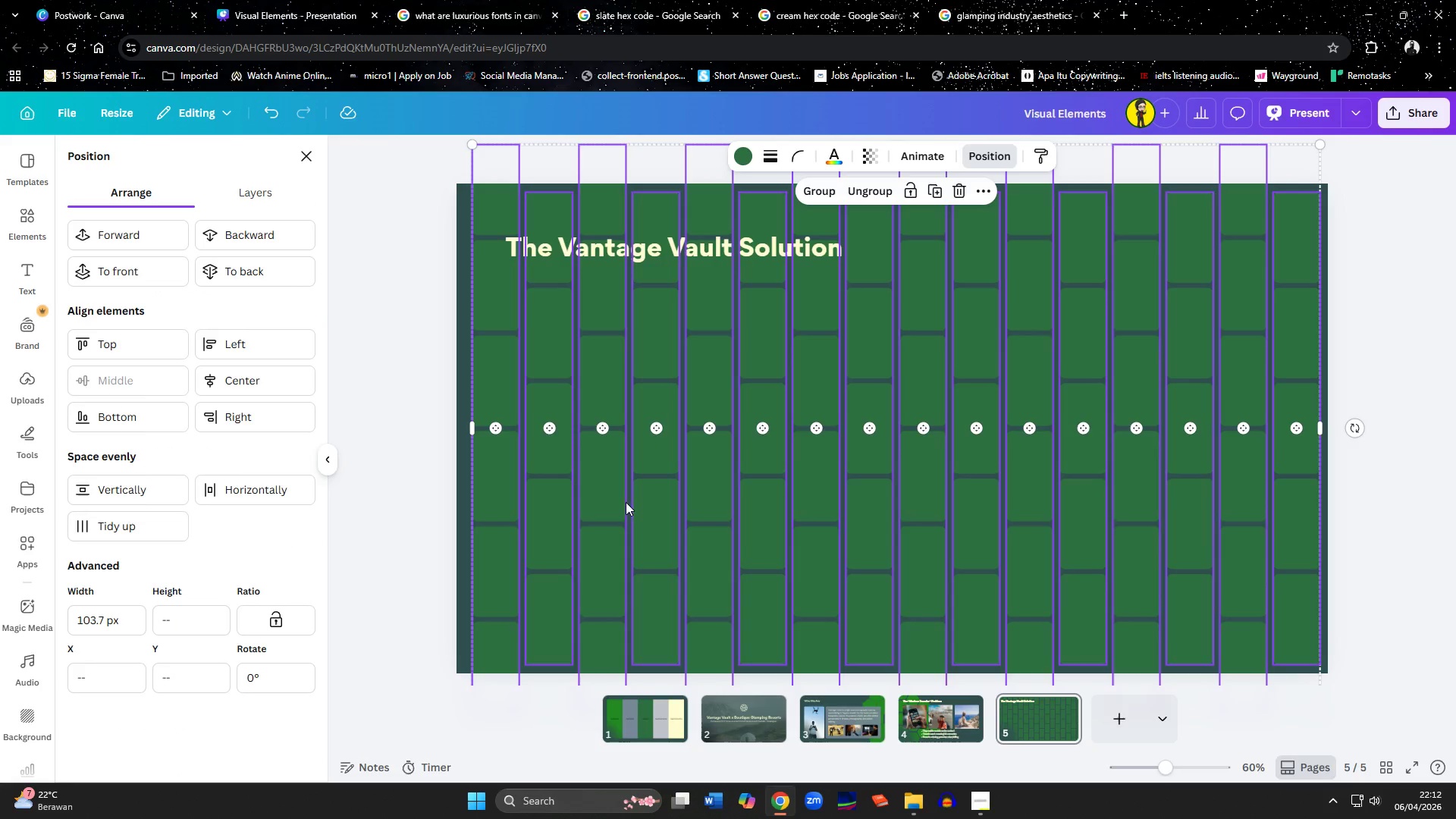 
left_click_drag(start_coordinate=[632, 510], to_coordinate=[628, 511])
 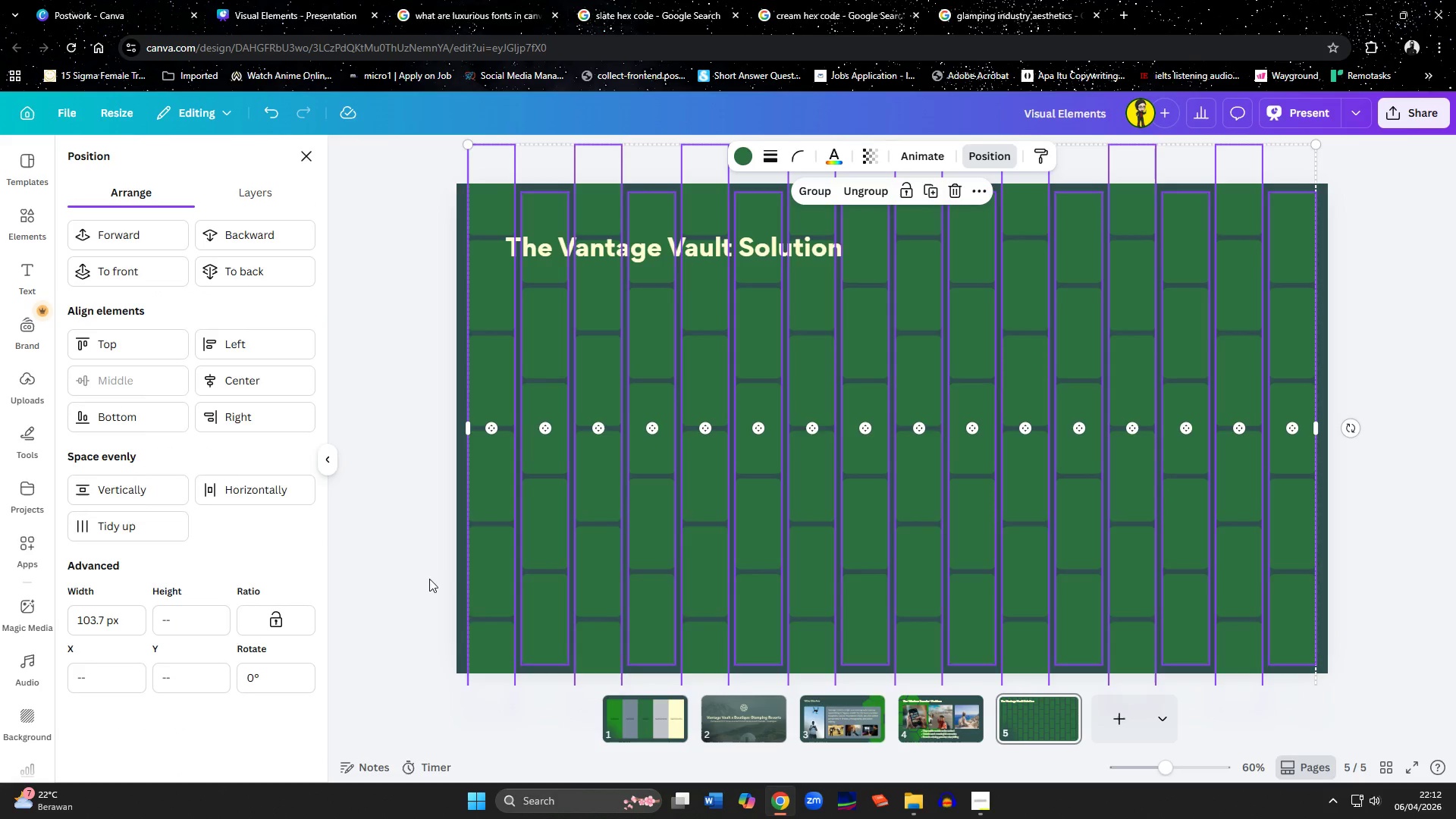 
left_click([420, 585])
 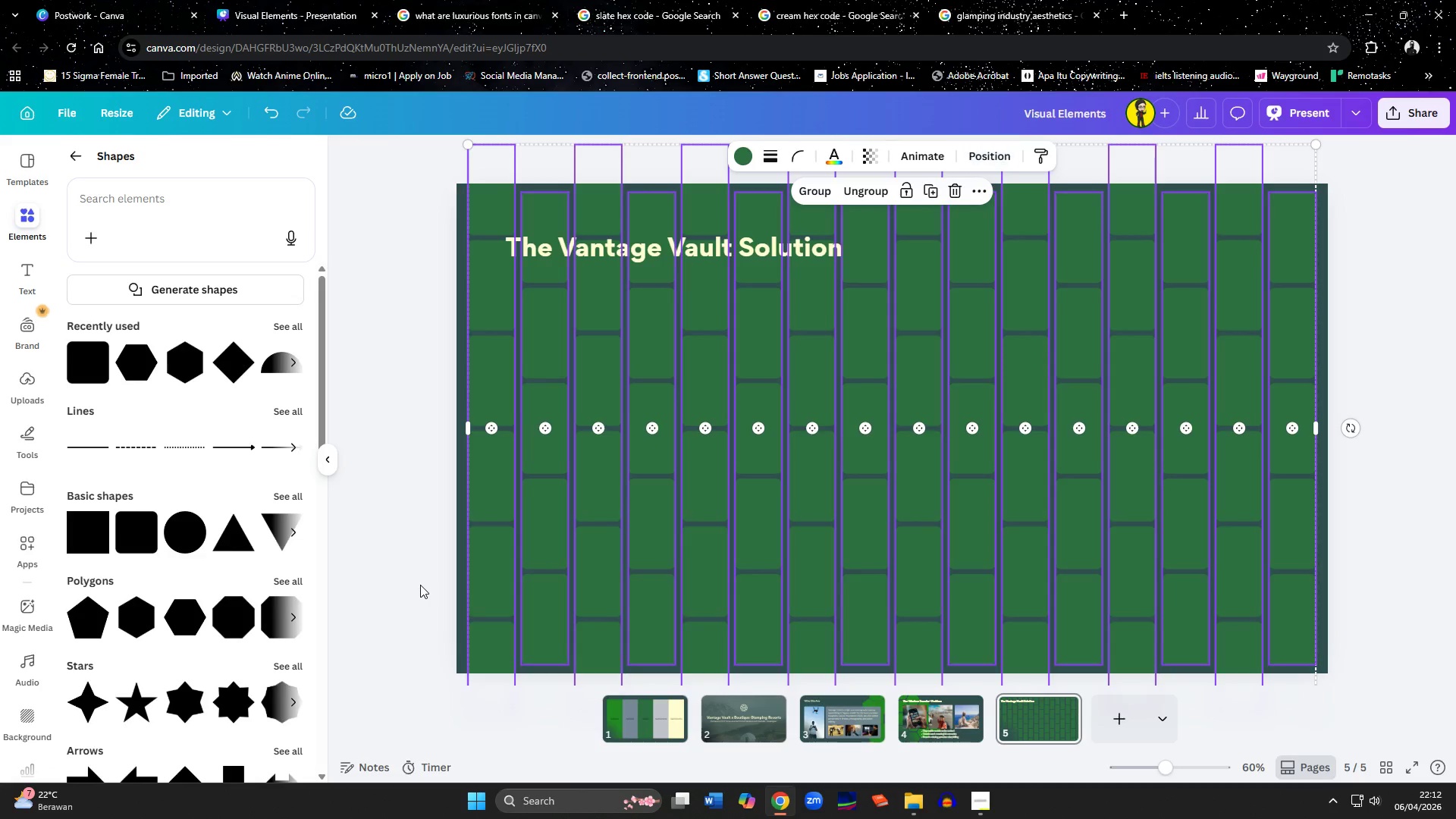 
double_click([420, 585])
 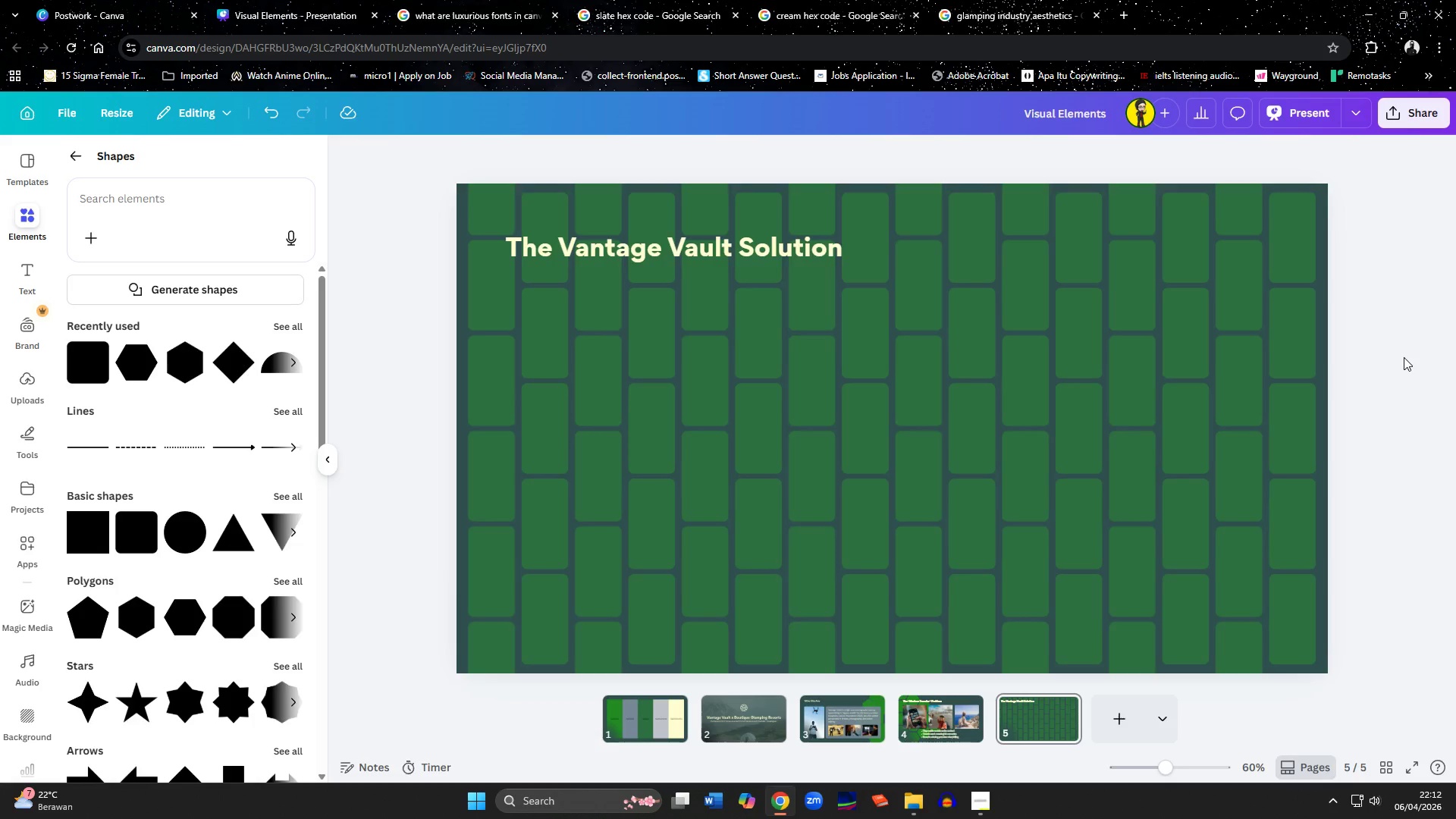 
wait(11.88)
 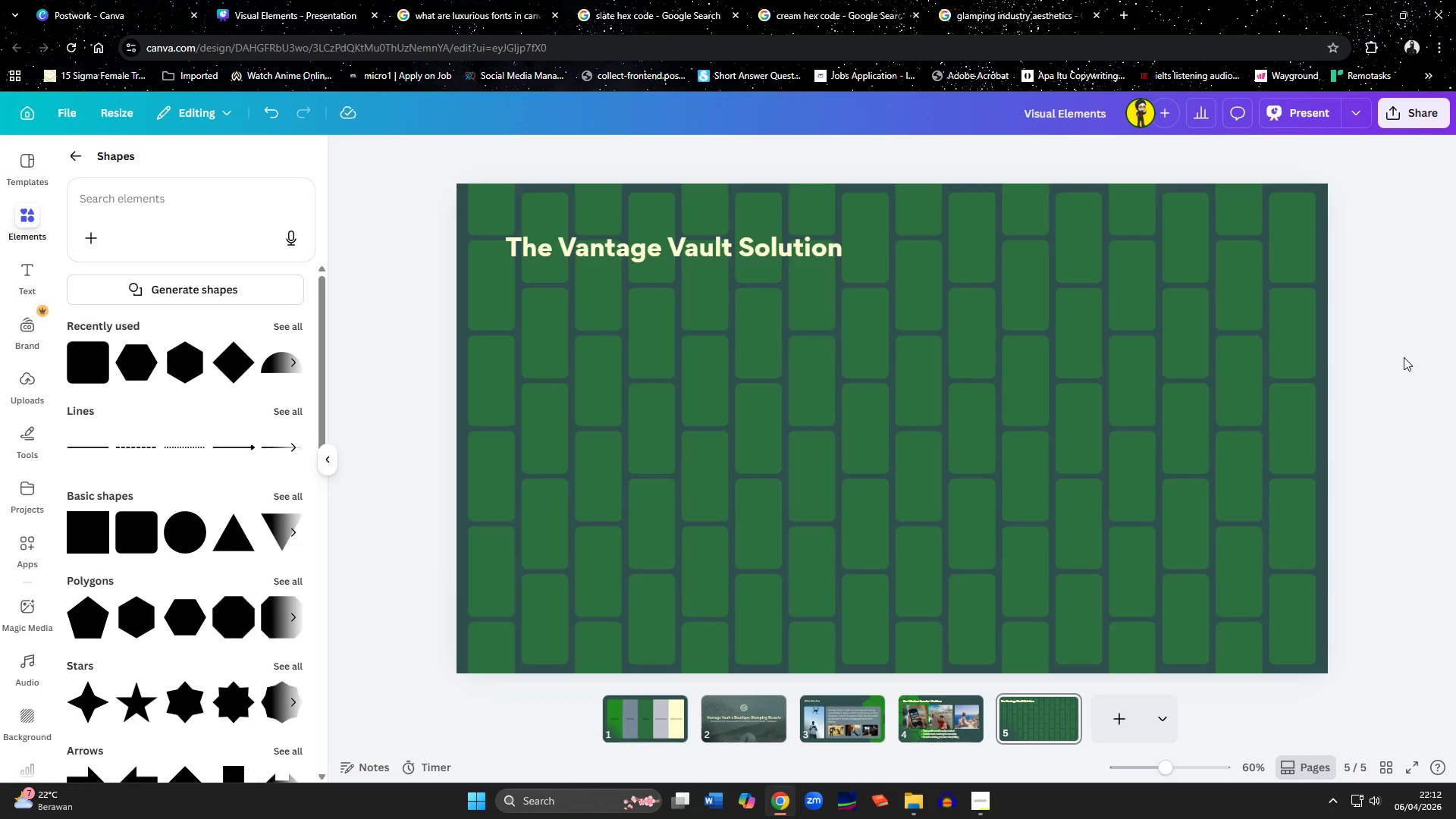 
left_click([855, 711])
 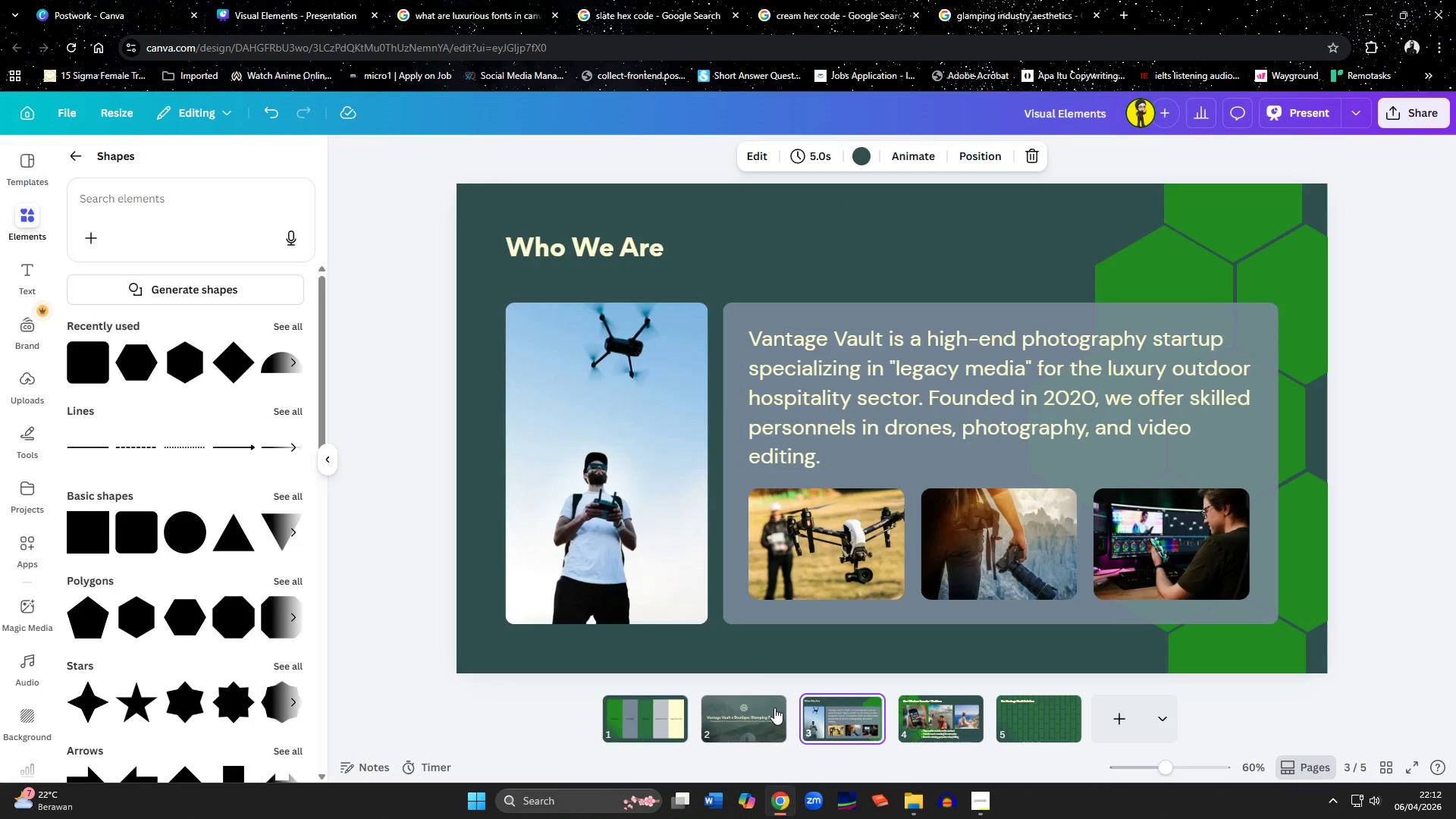 
left_click([771, 708])
 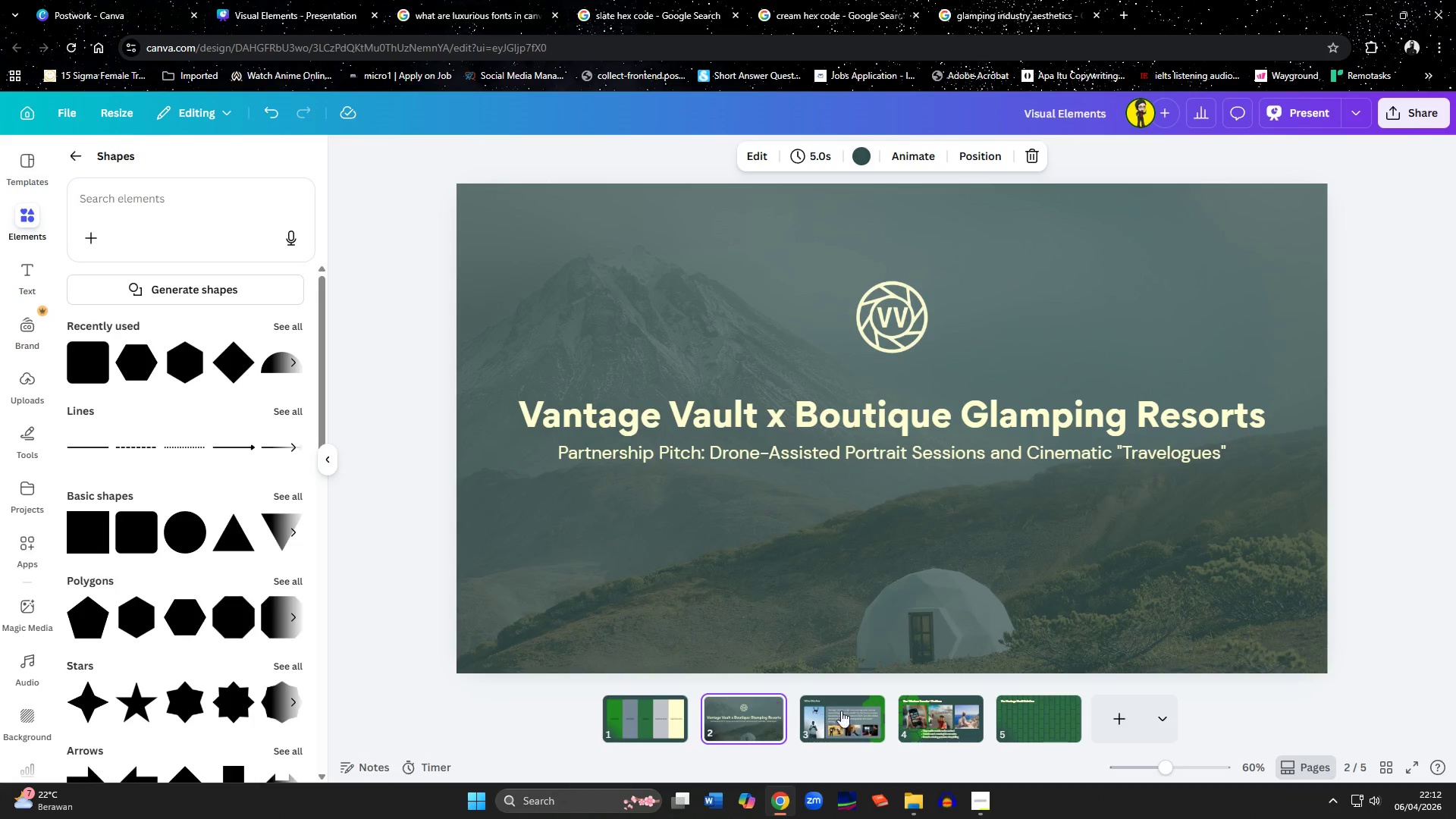 
left_click([868, 708])
 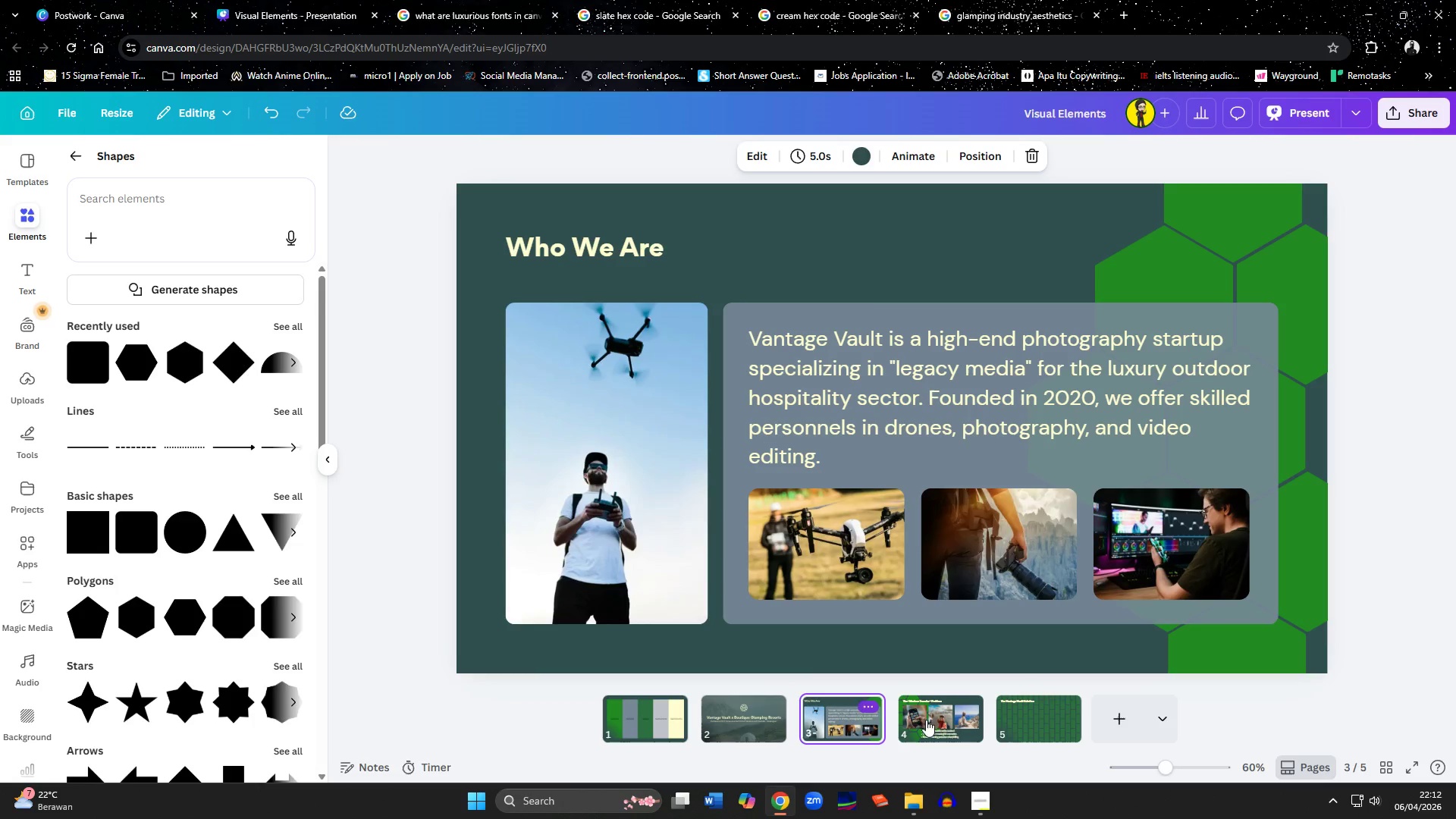 
left_click([959, 721])
 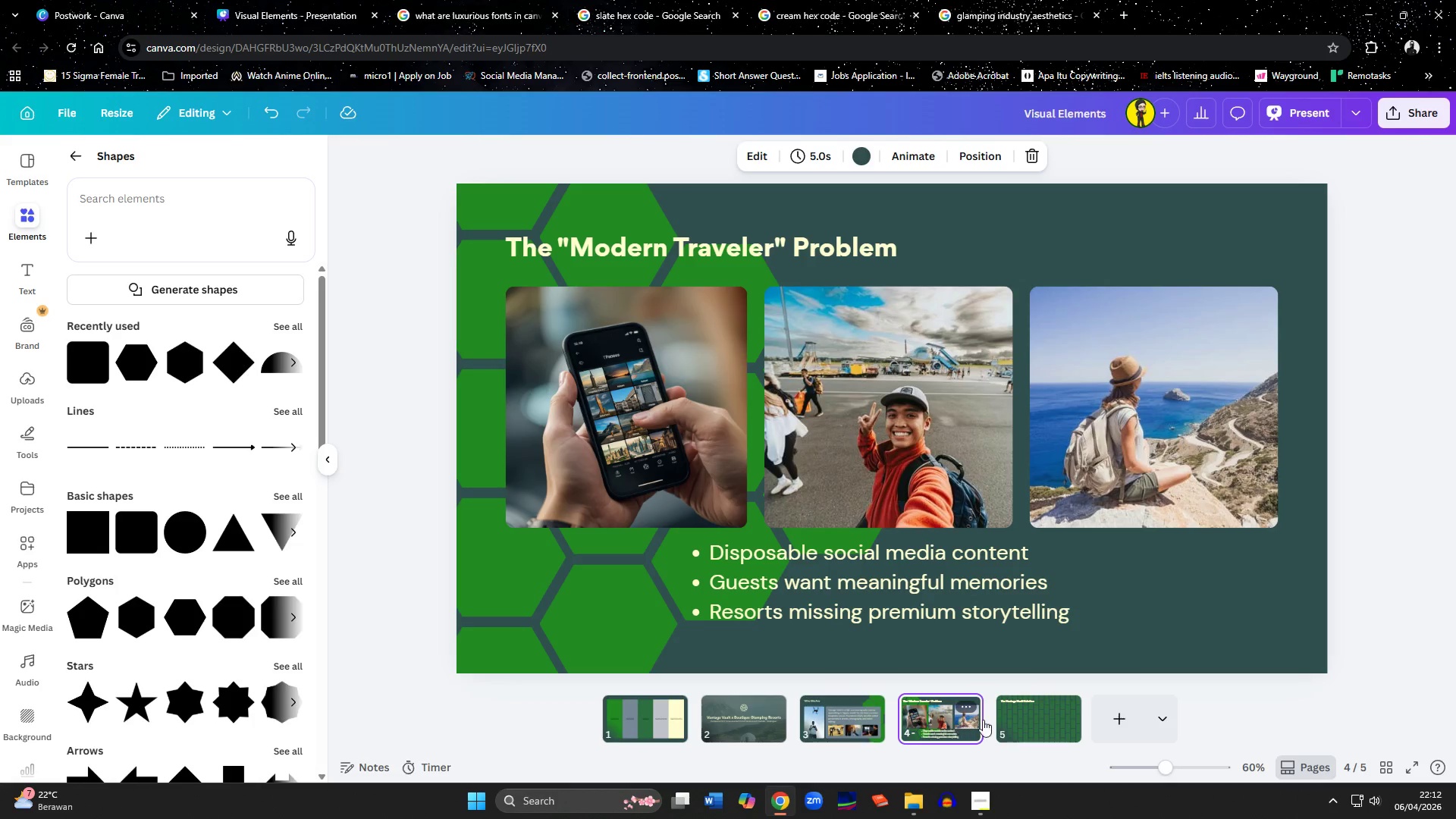 
left_click([1055, 713])
 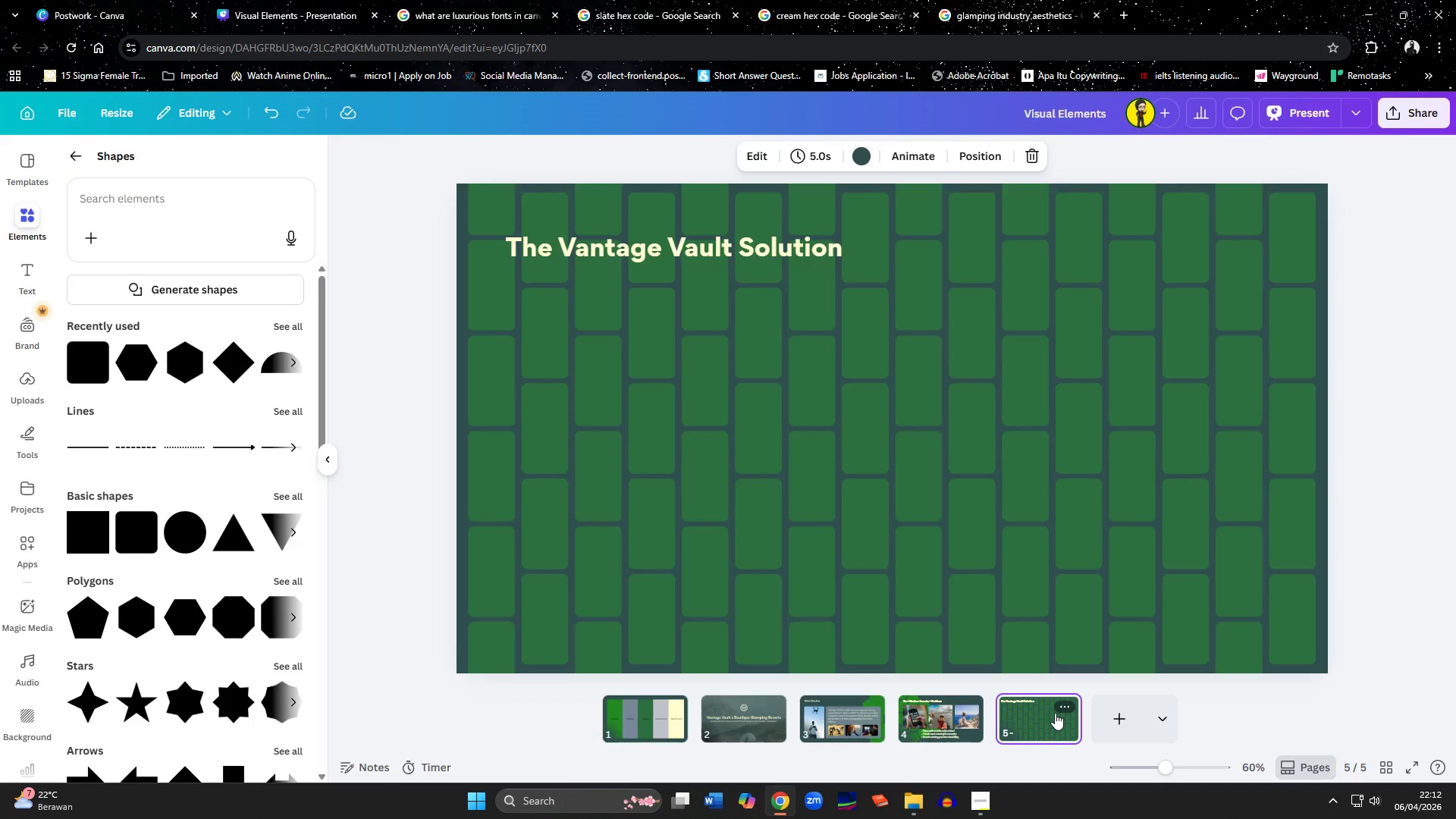 
wait(11.88)
 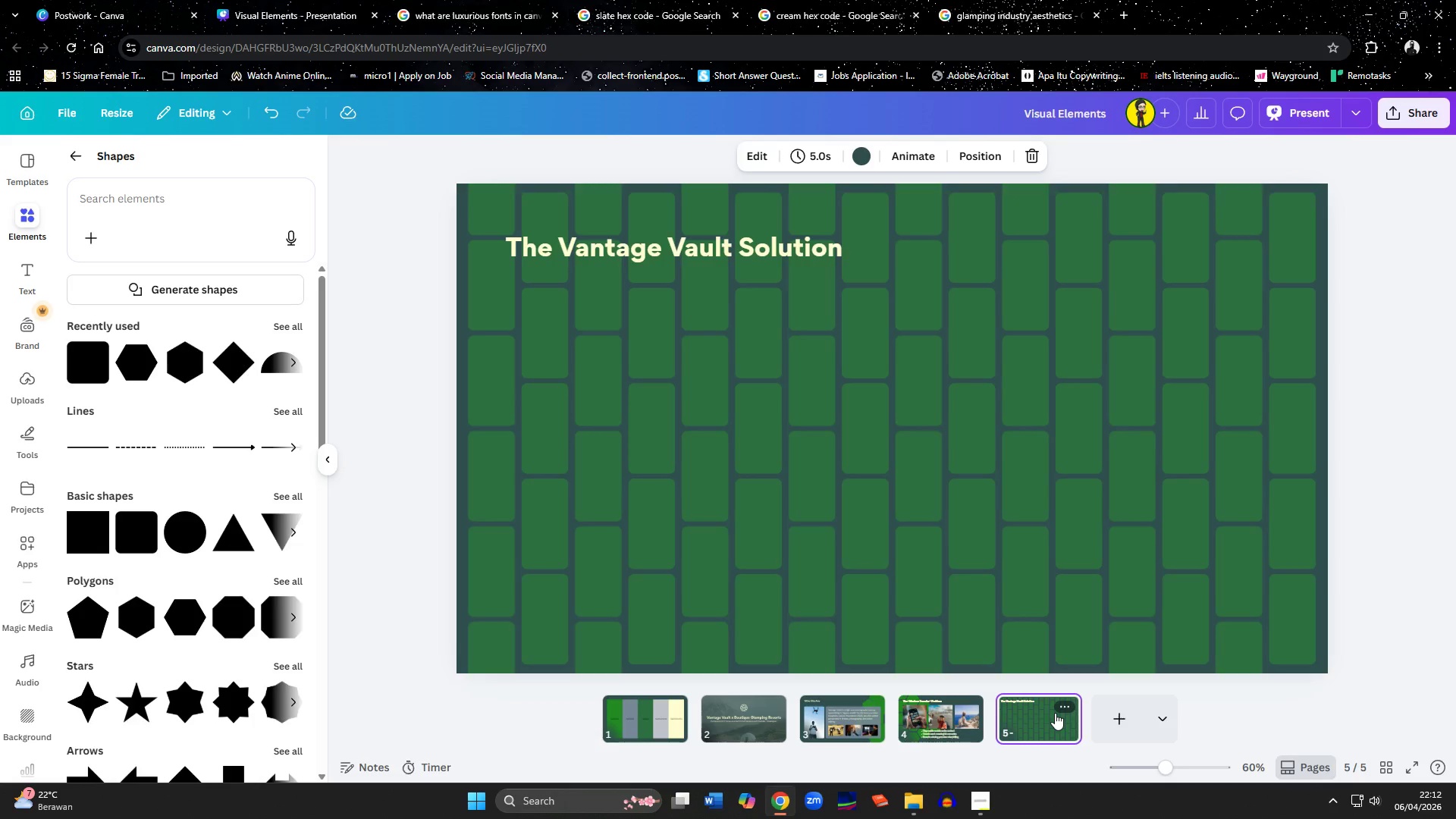 
left_click([475, 359])
 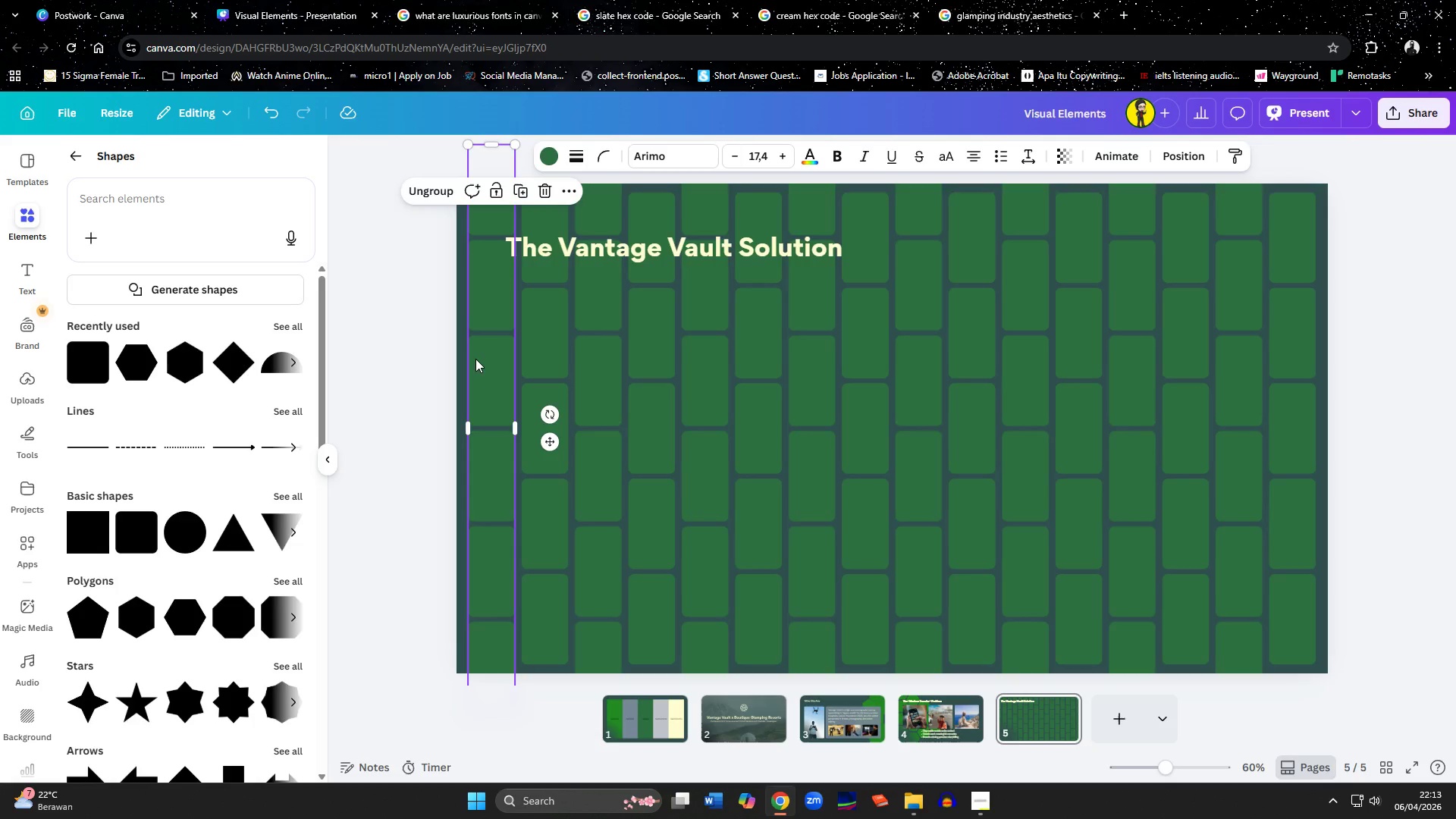 
key(Delete)
 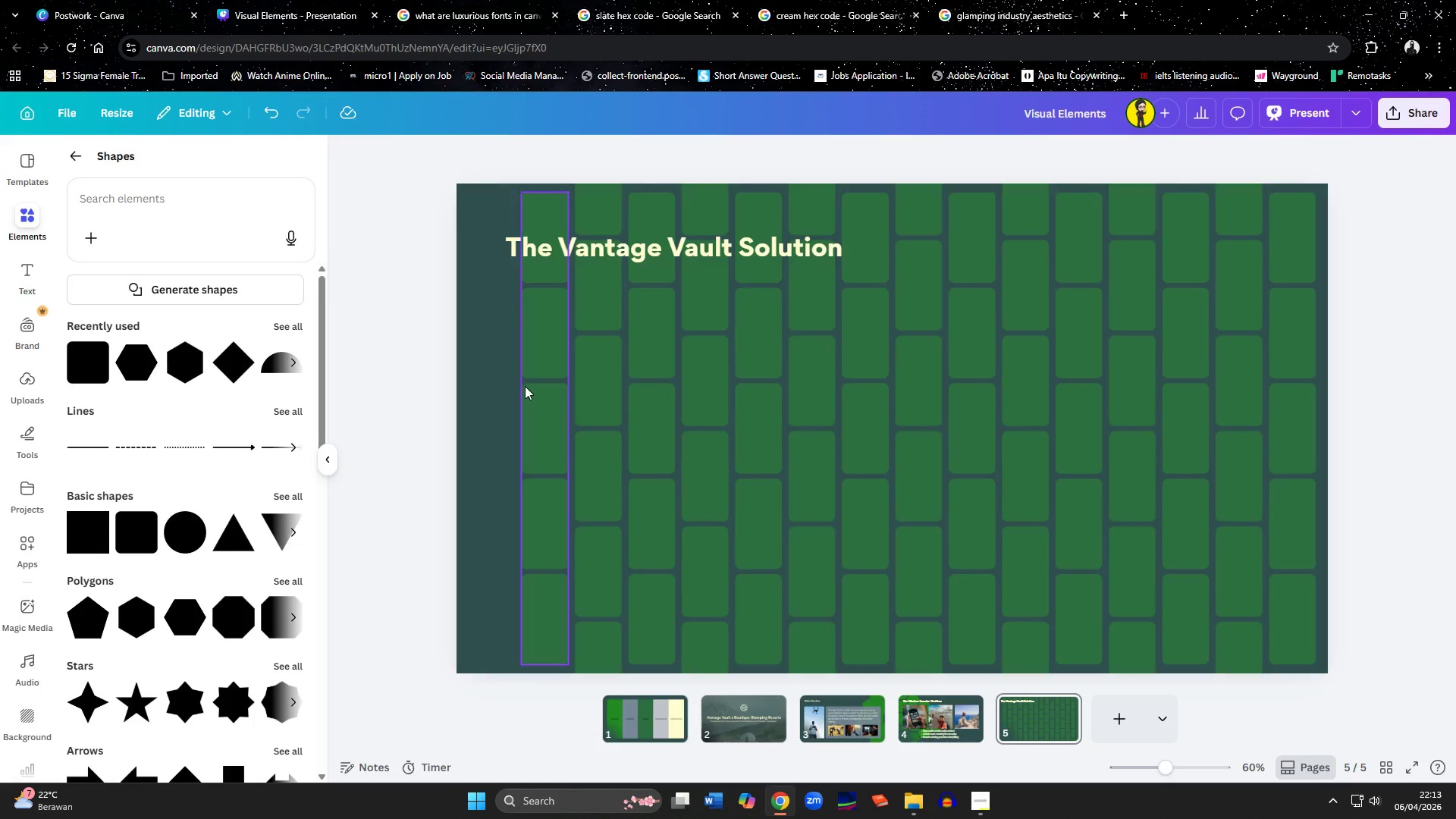 
left_click([530, 388])
 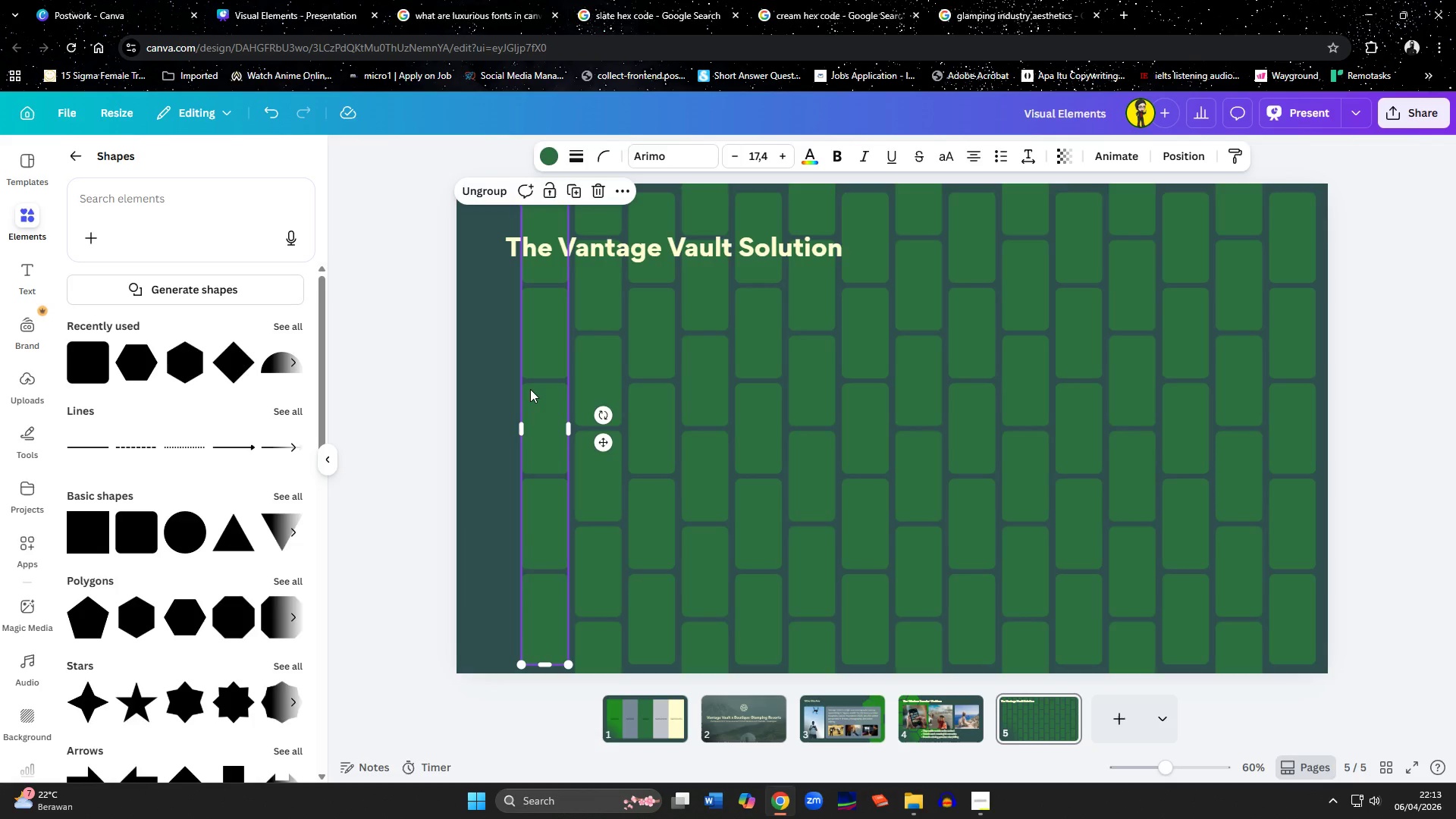 
key(Delete)
 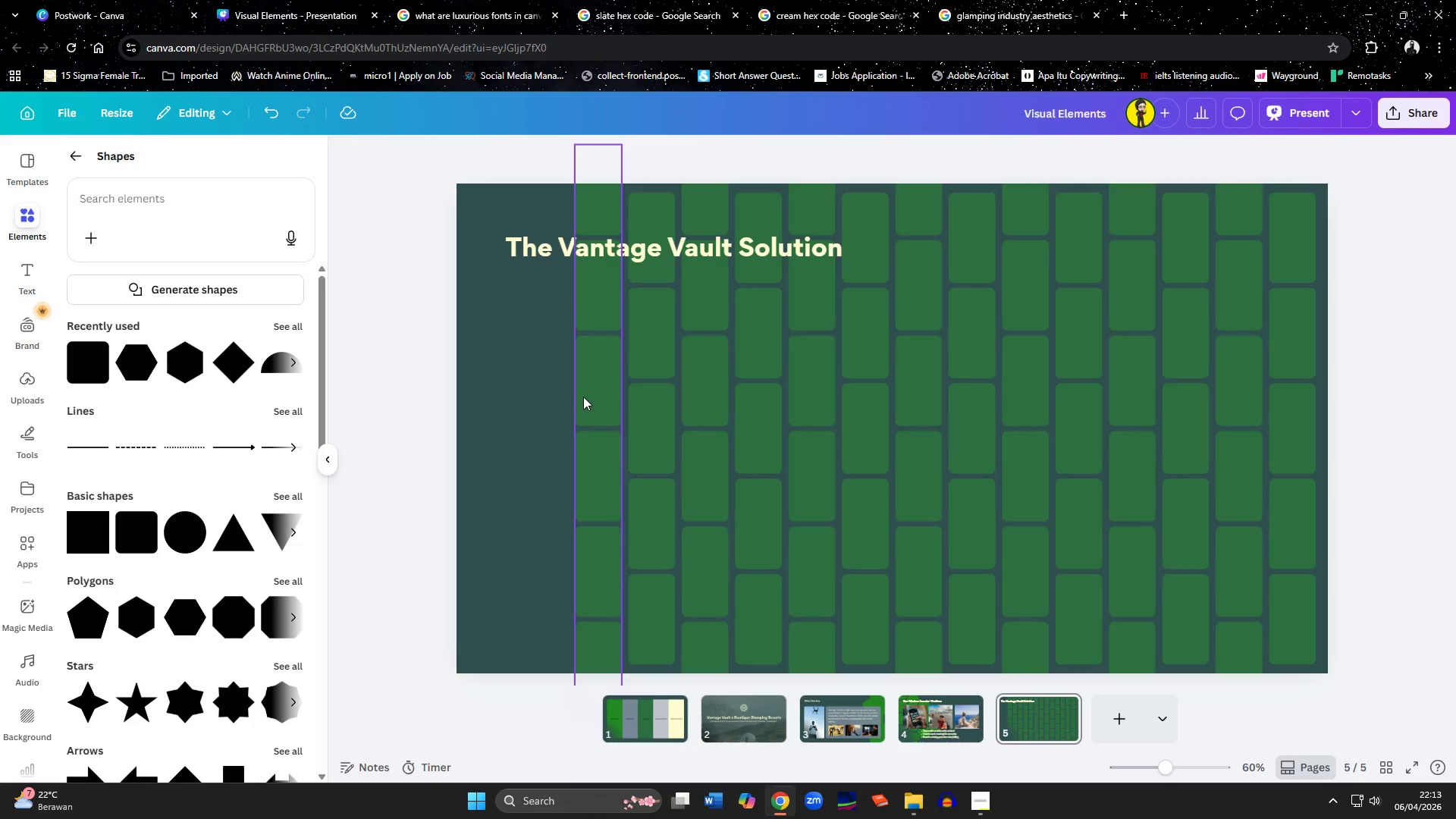 
key(Delete)
 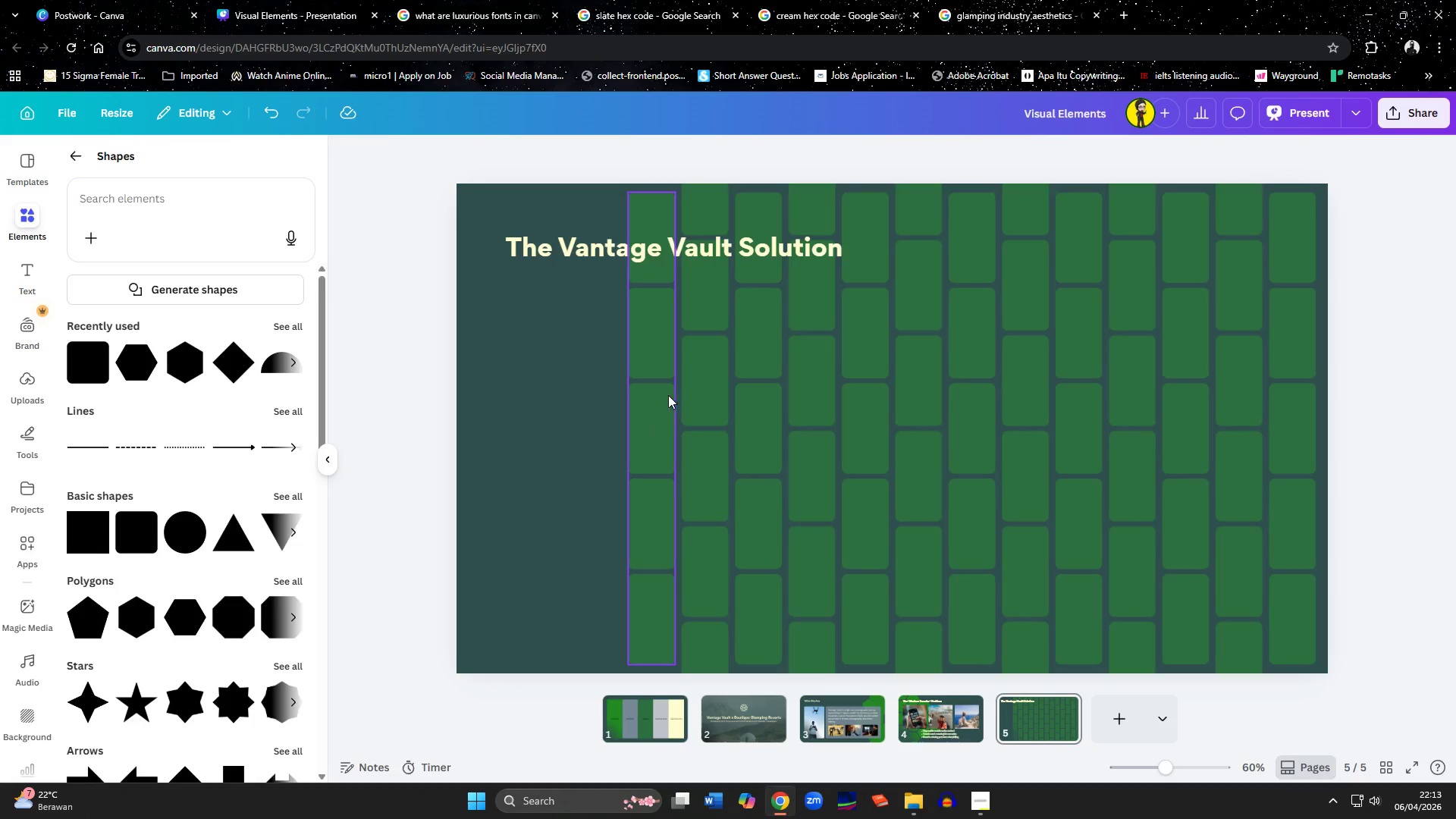 
left_click([650, 396])
 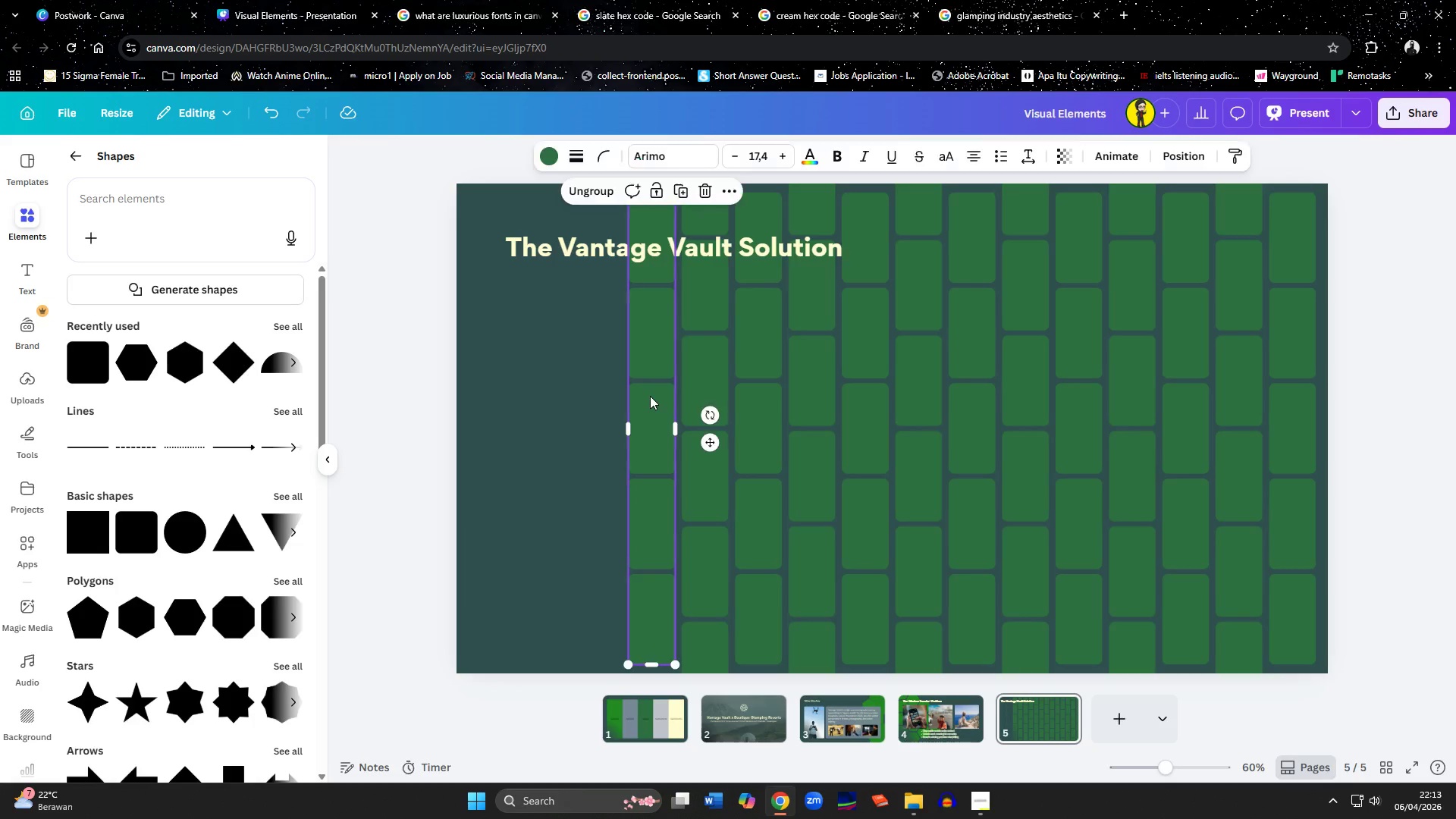 
key(Delete)
 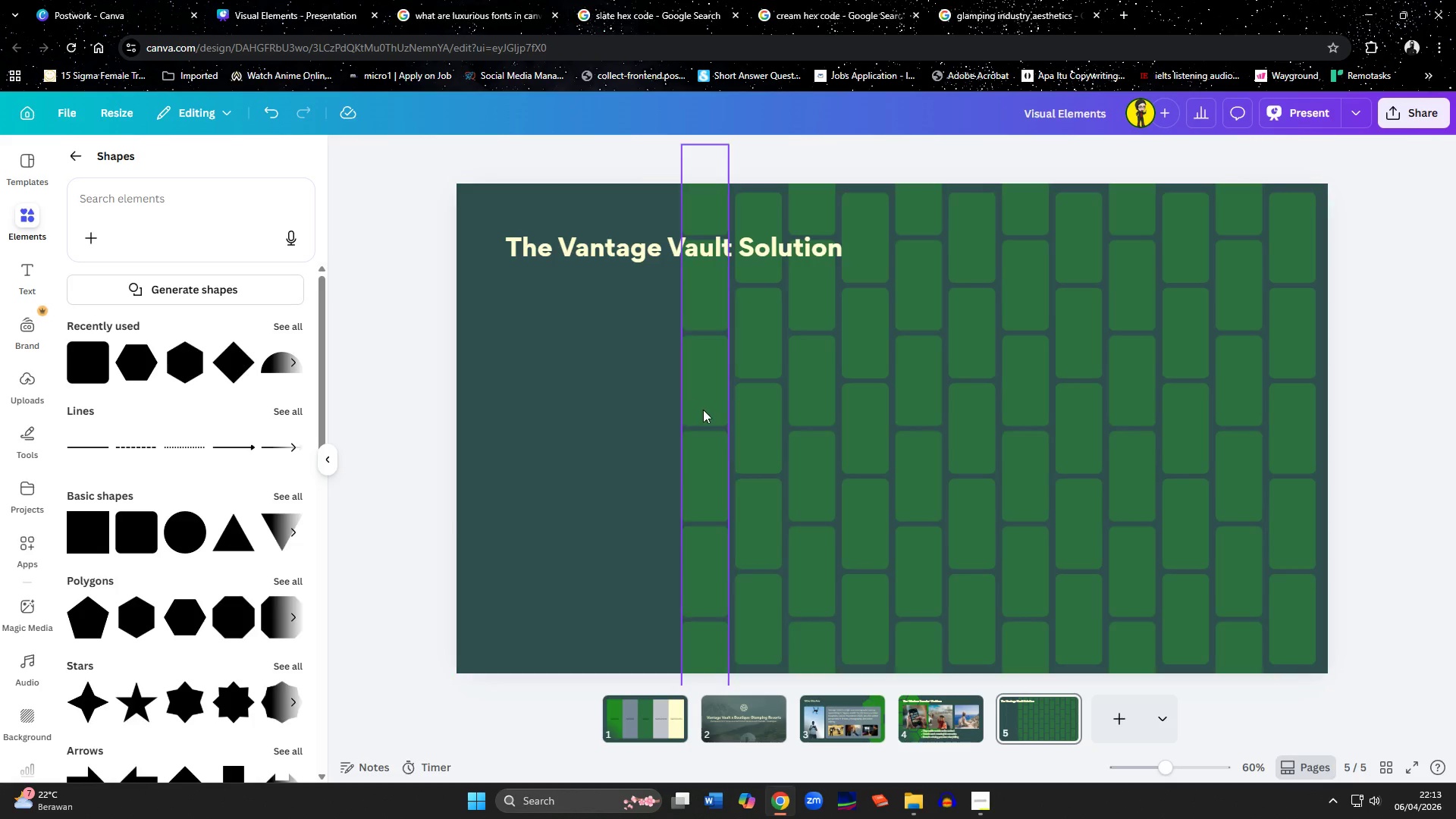 
left_click([708, 412])
 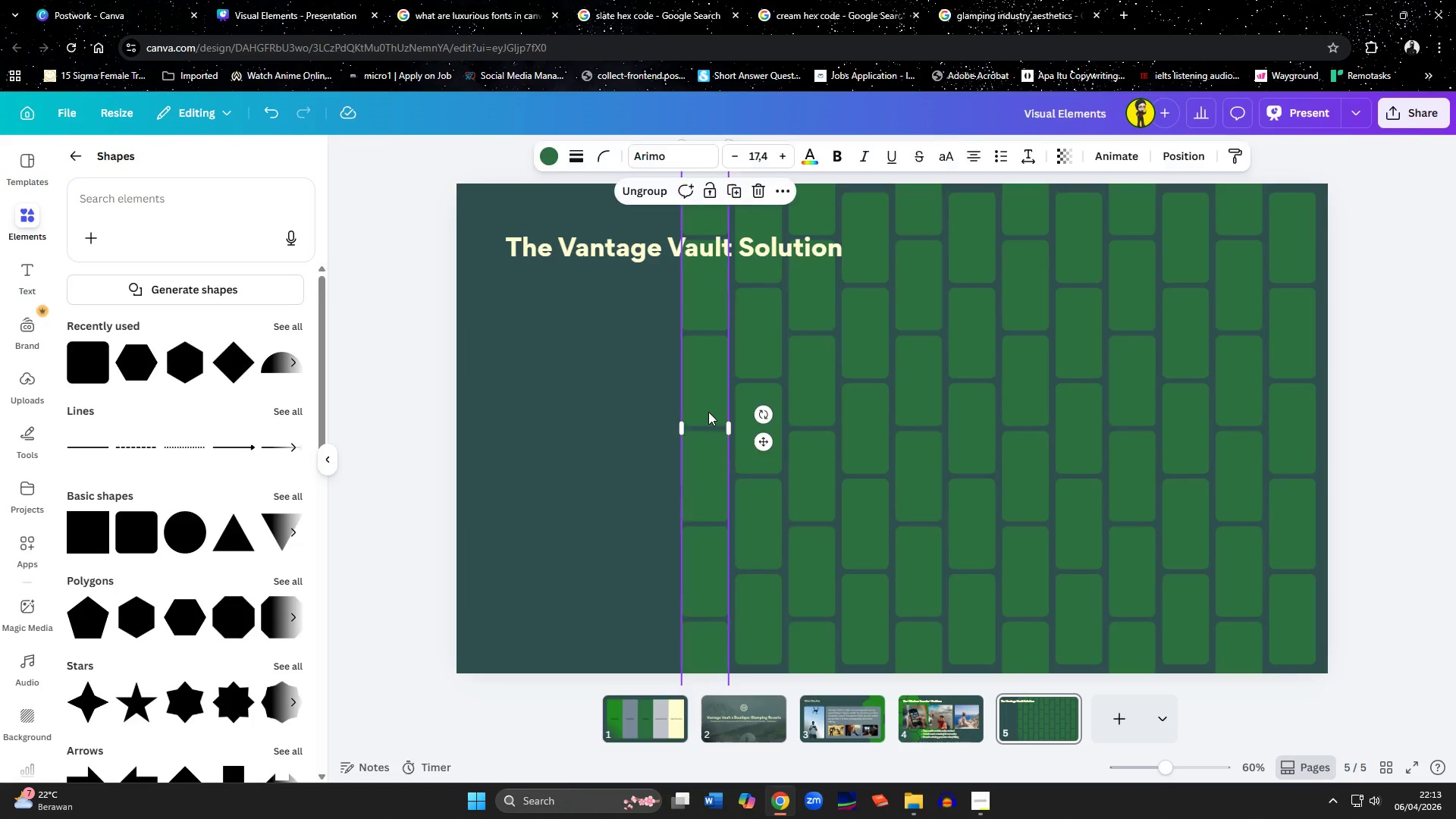 
key(Delete)
 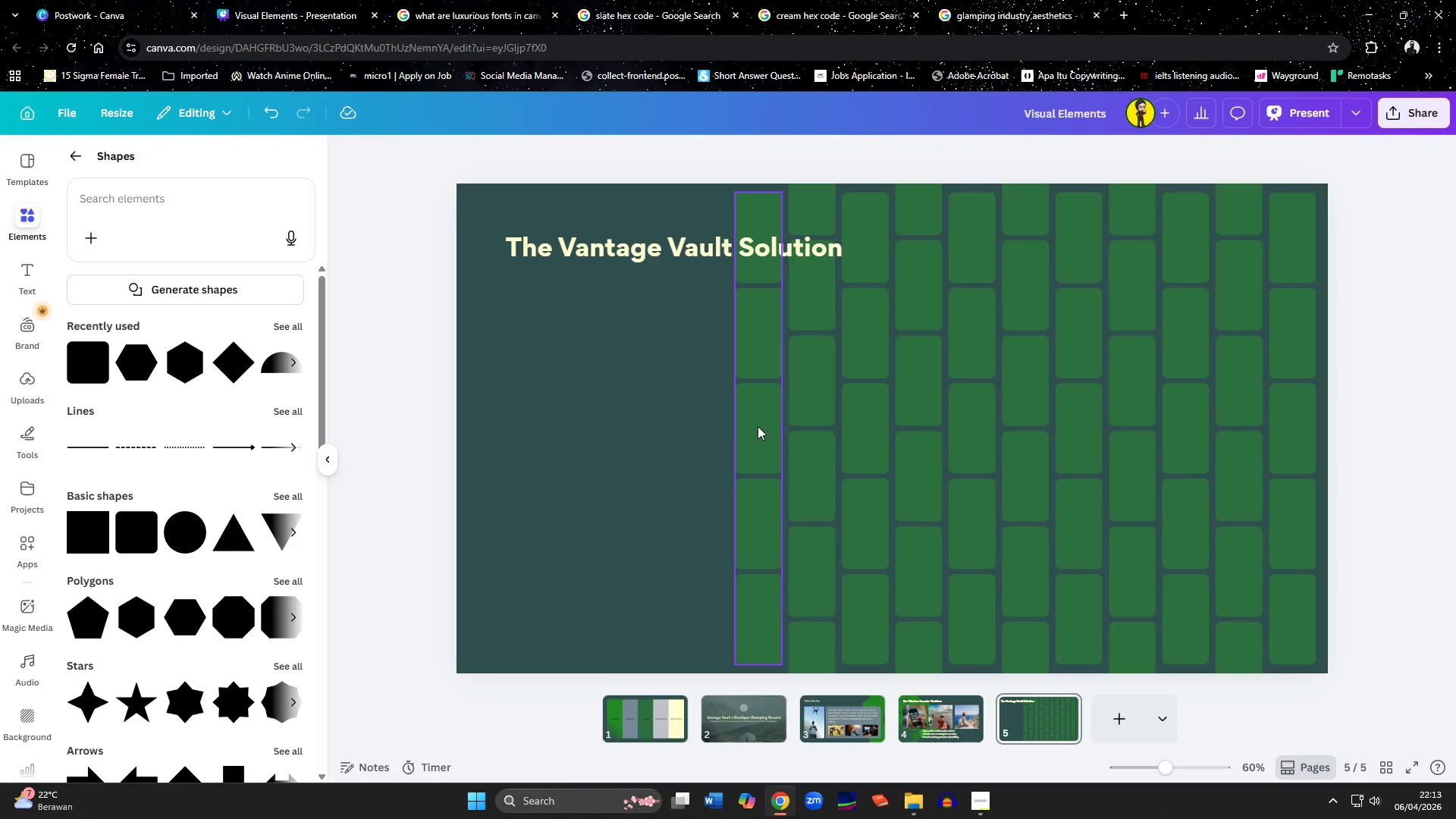 
left_click([758, 426])
 